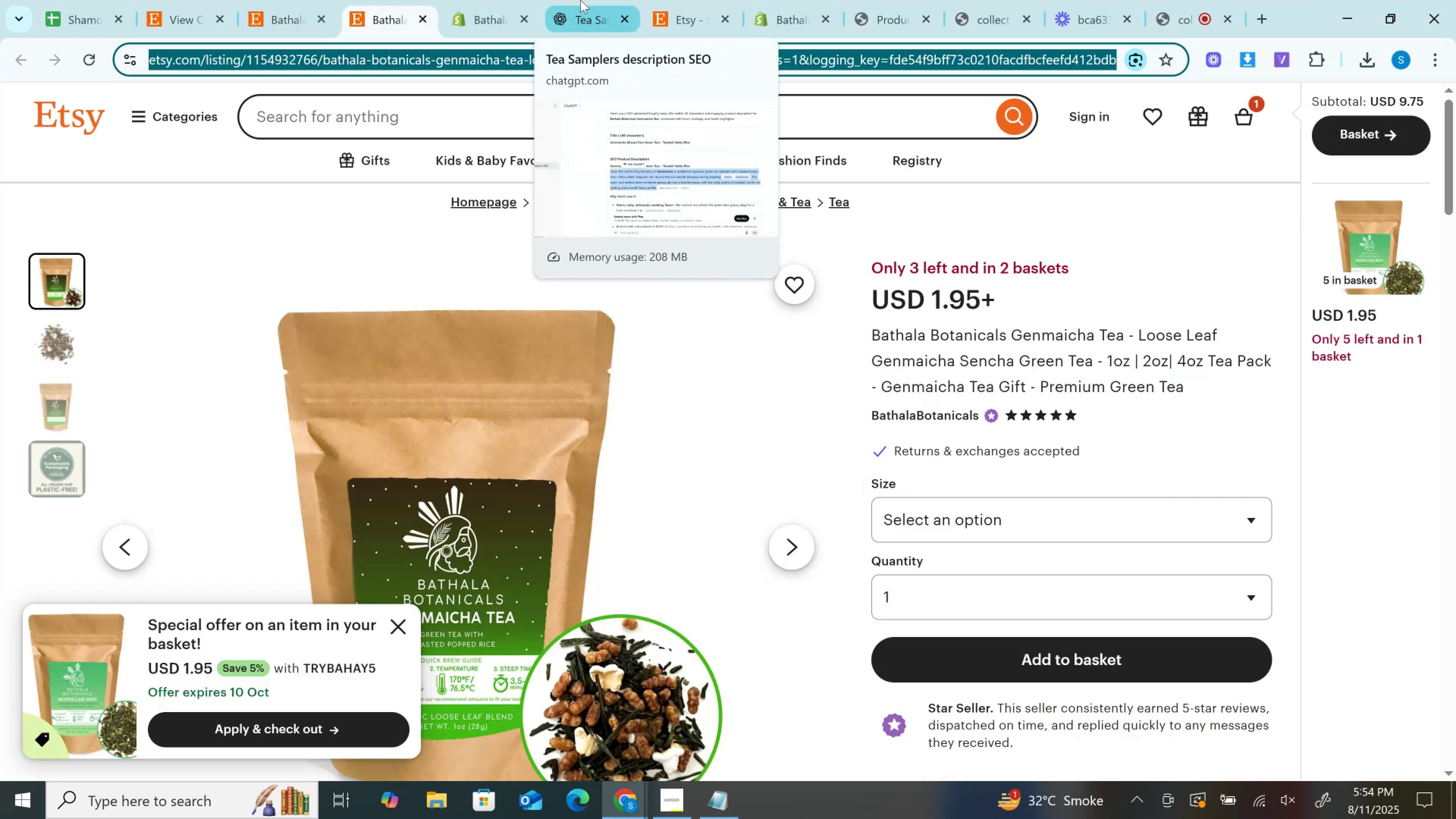 
left_click([581, 0])
 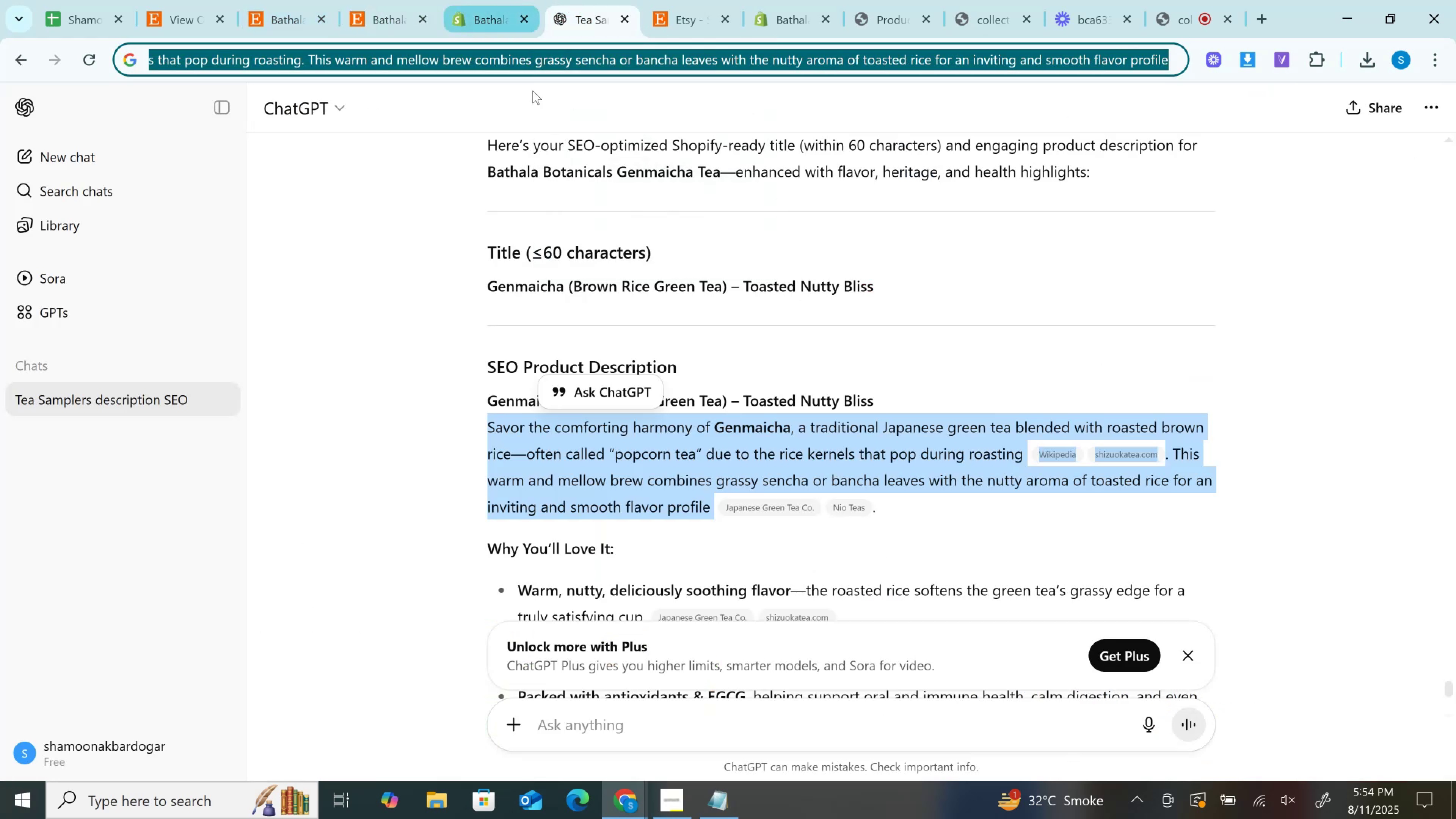 
scroll: coordinate [622, 453], scroll_direction: down, amount: 3.0
 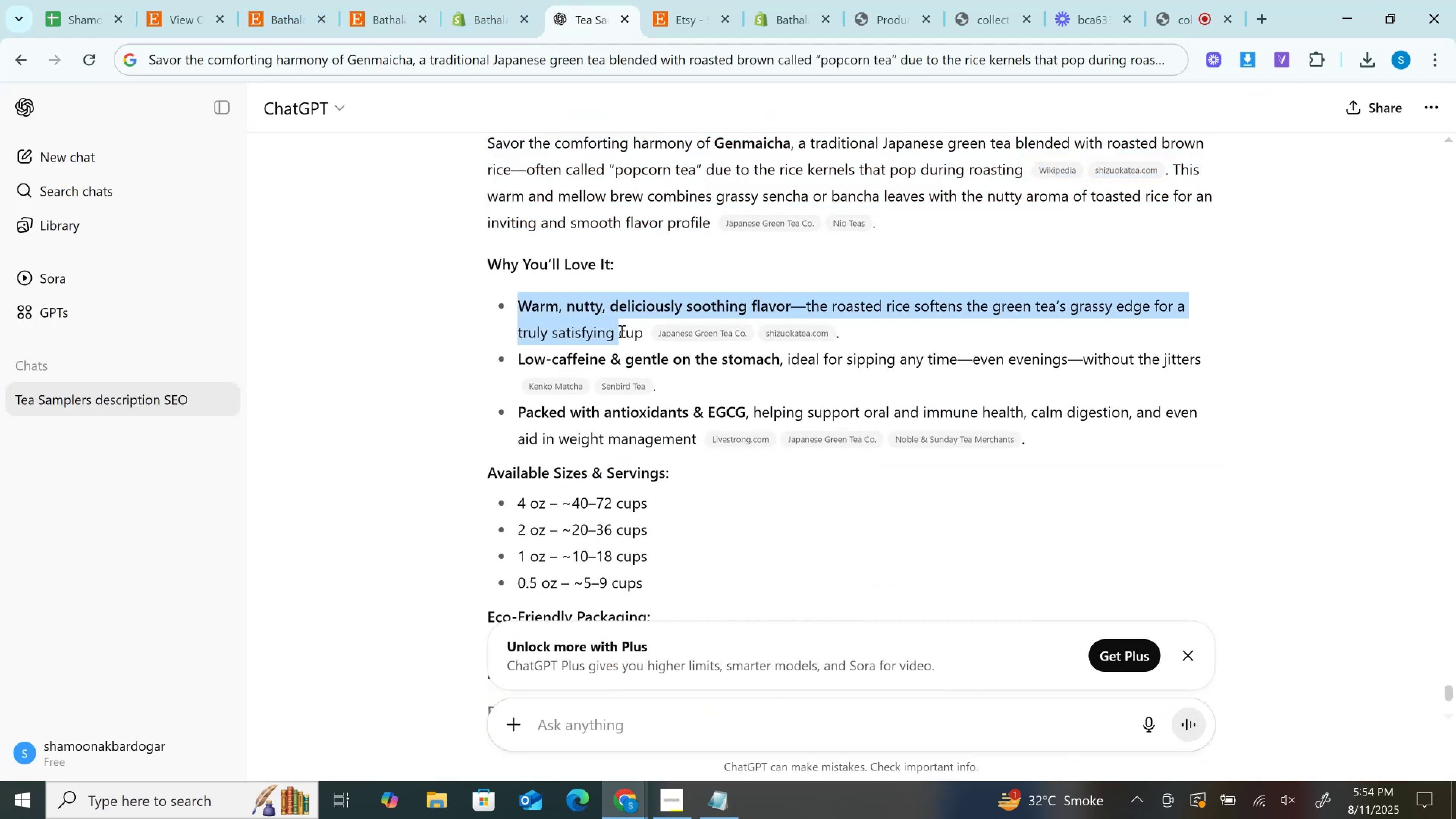 
key(Control+C)
 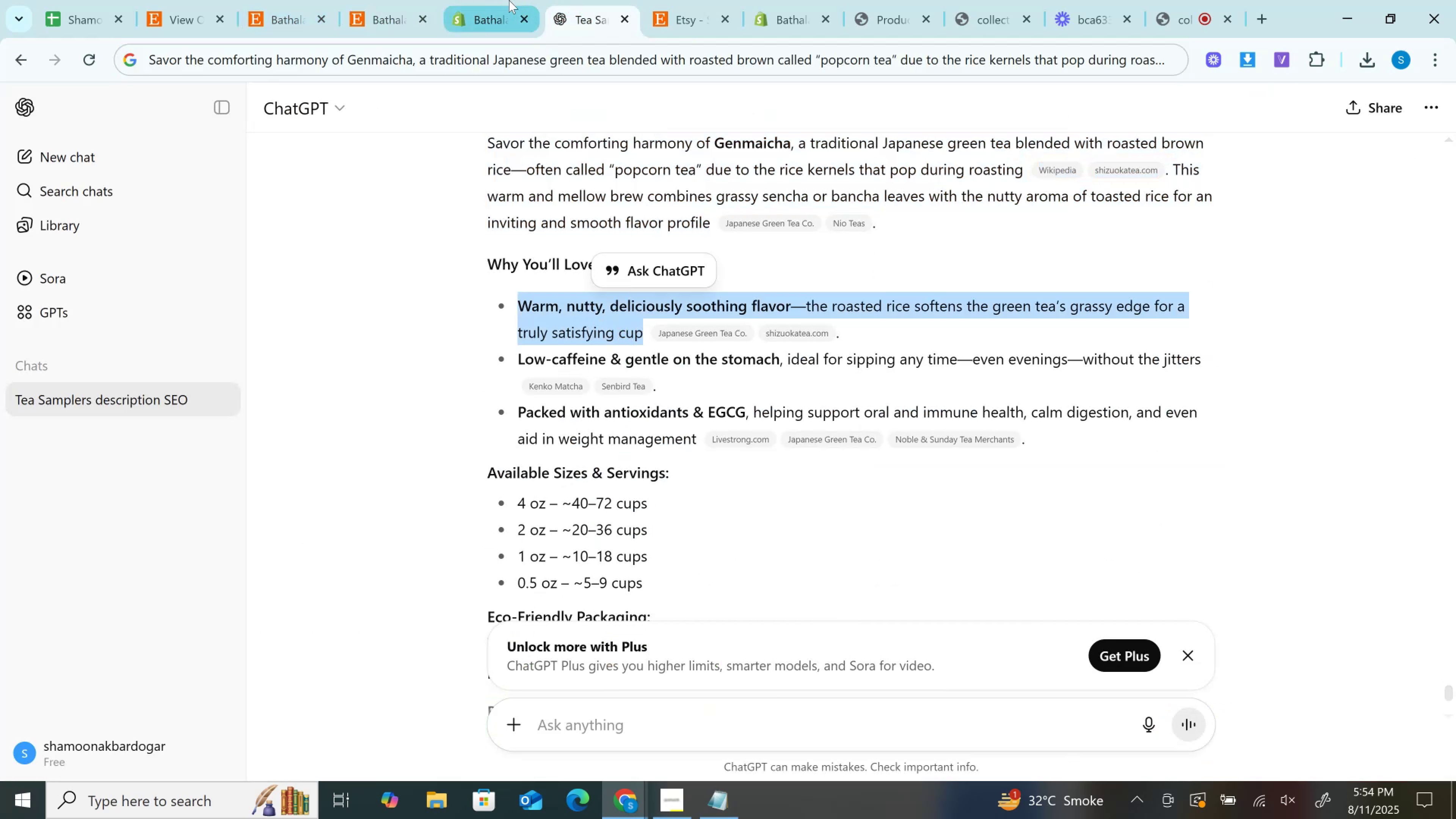 
left_click([508, 0])
 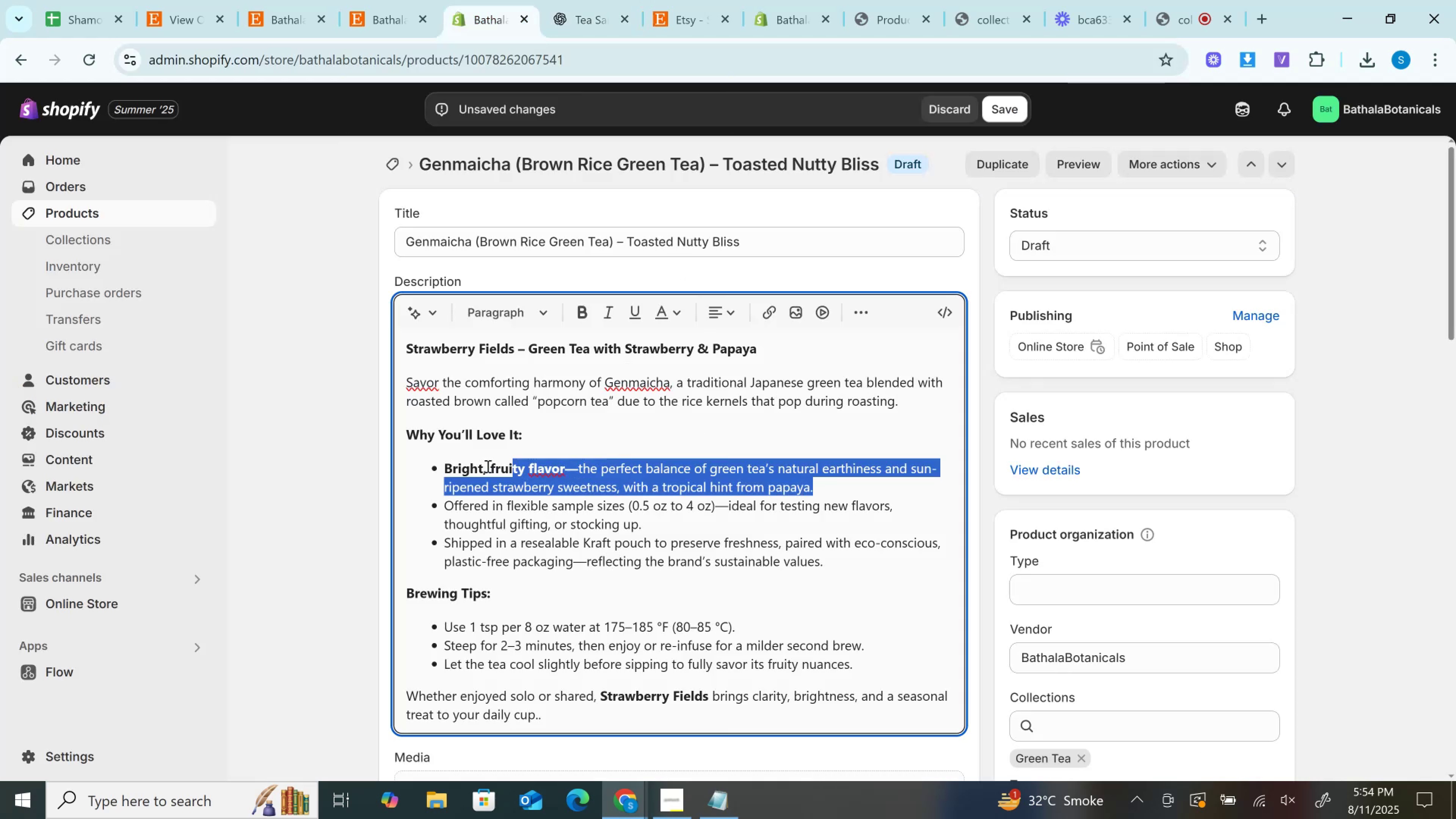 
key(Control+B)
 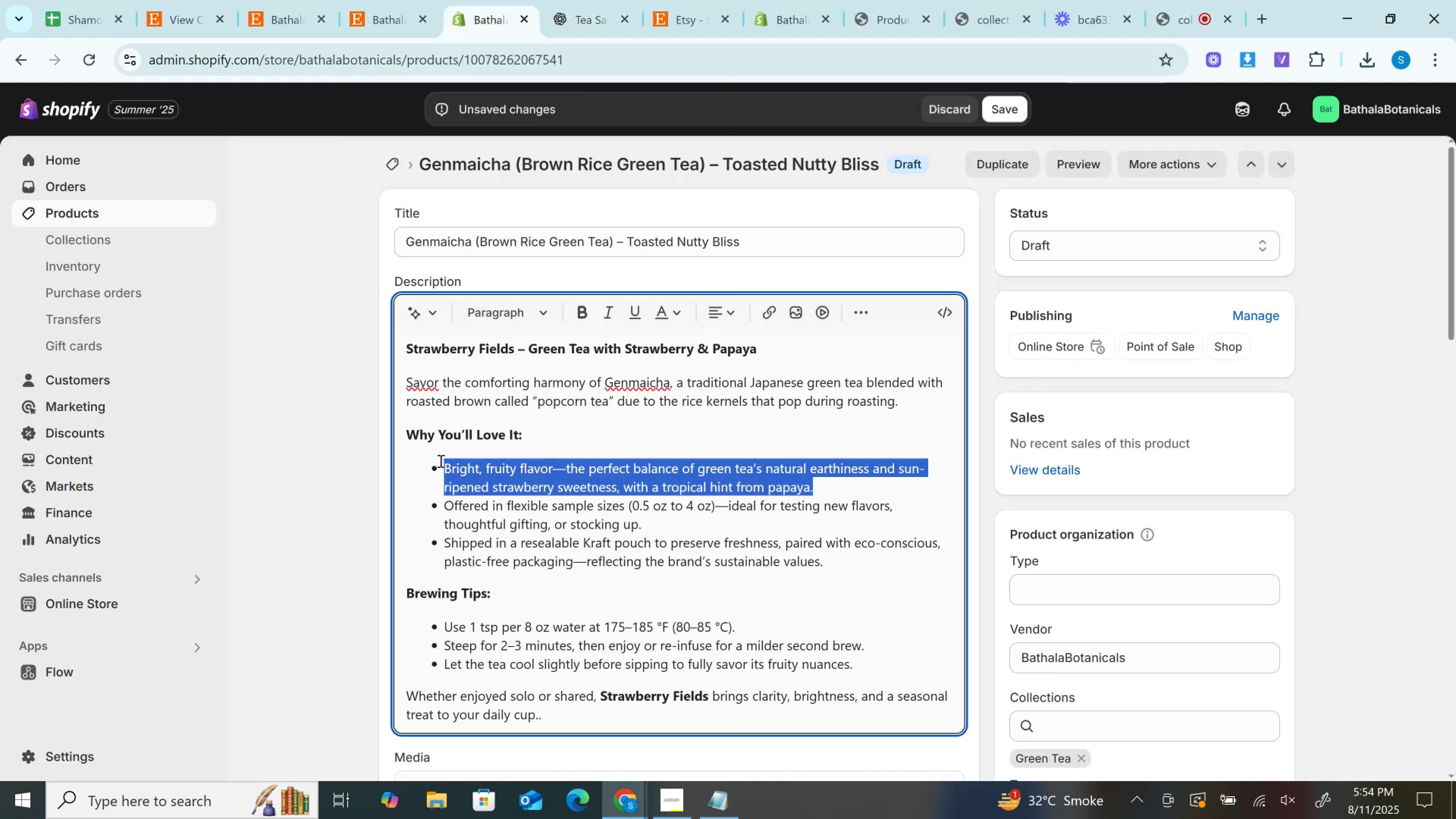 
key(Control+V)
 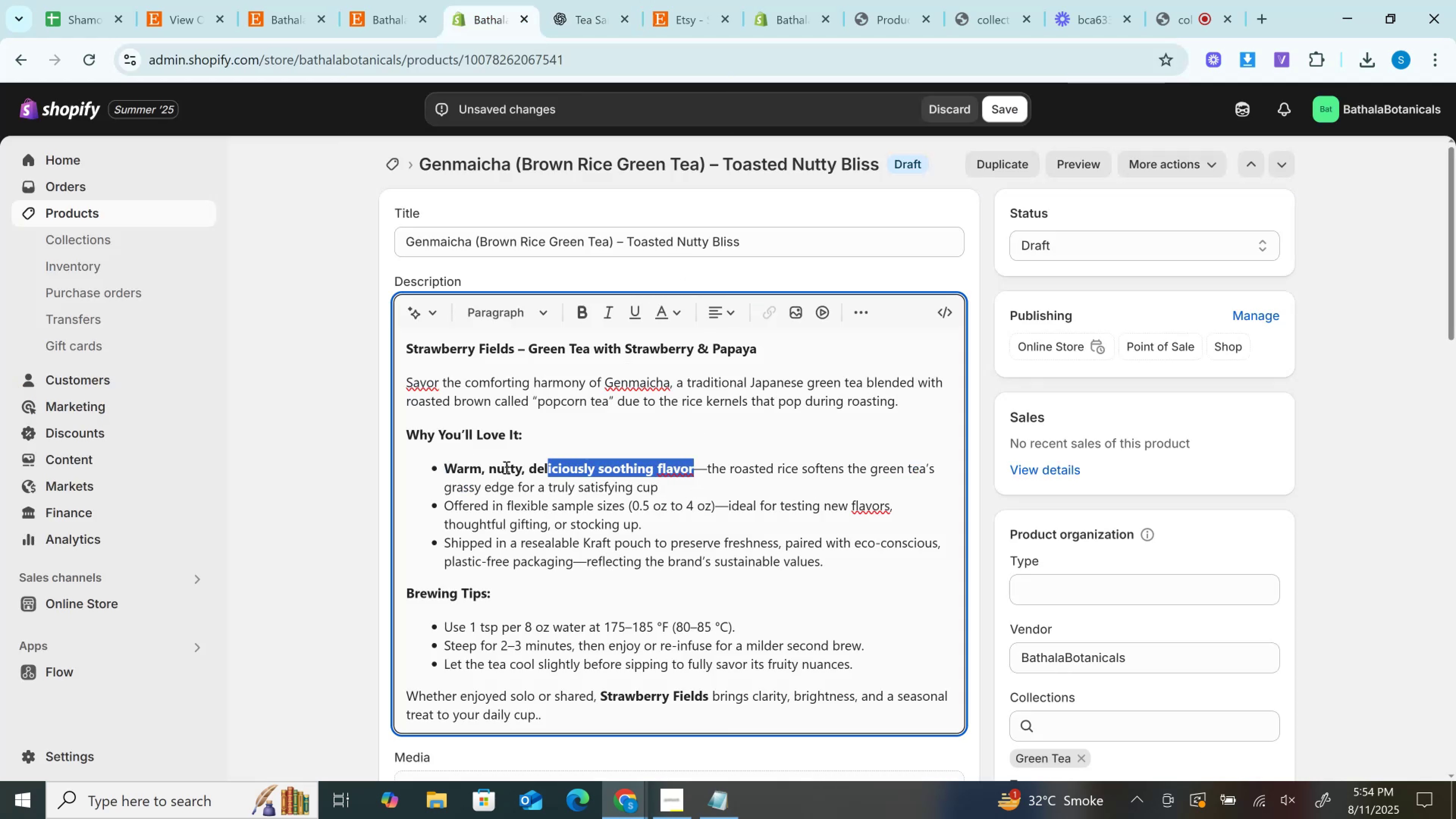 
key(Control+B)
 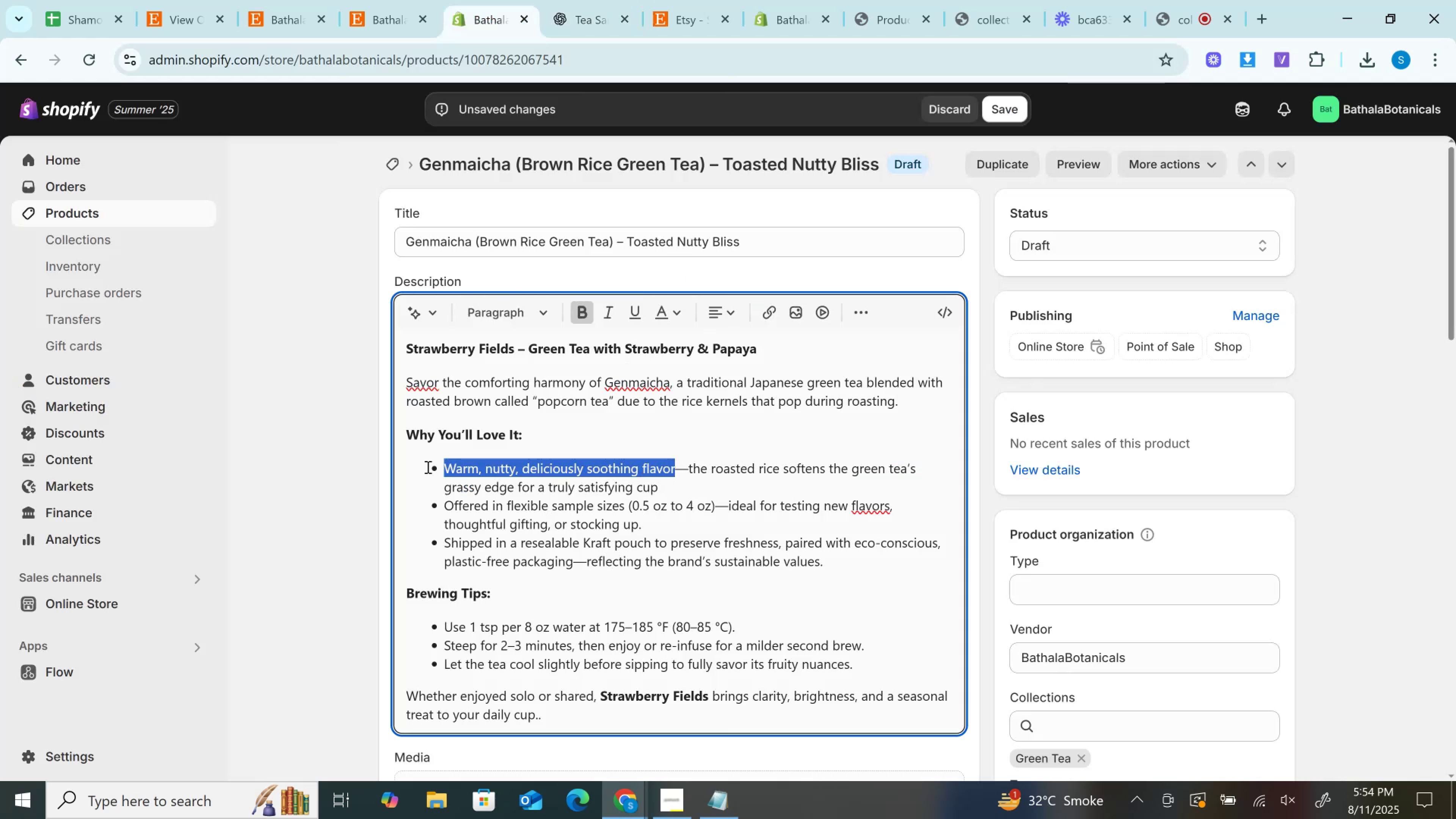 
key(Control+B)
 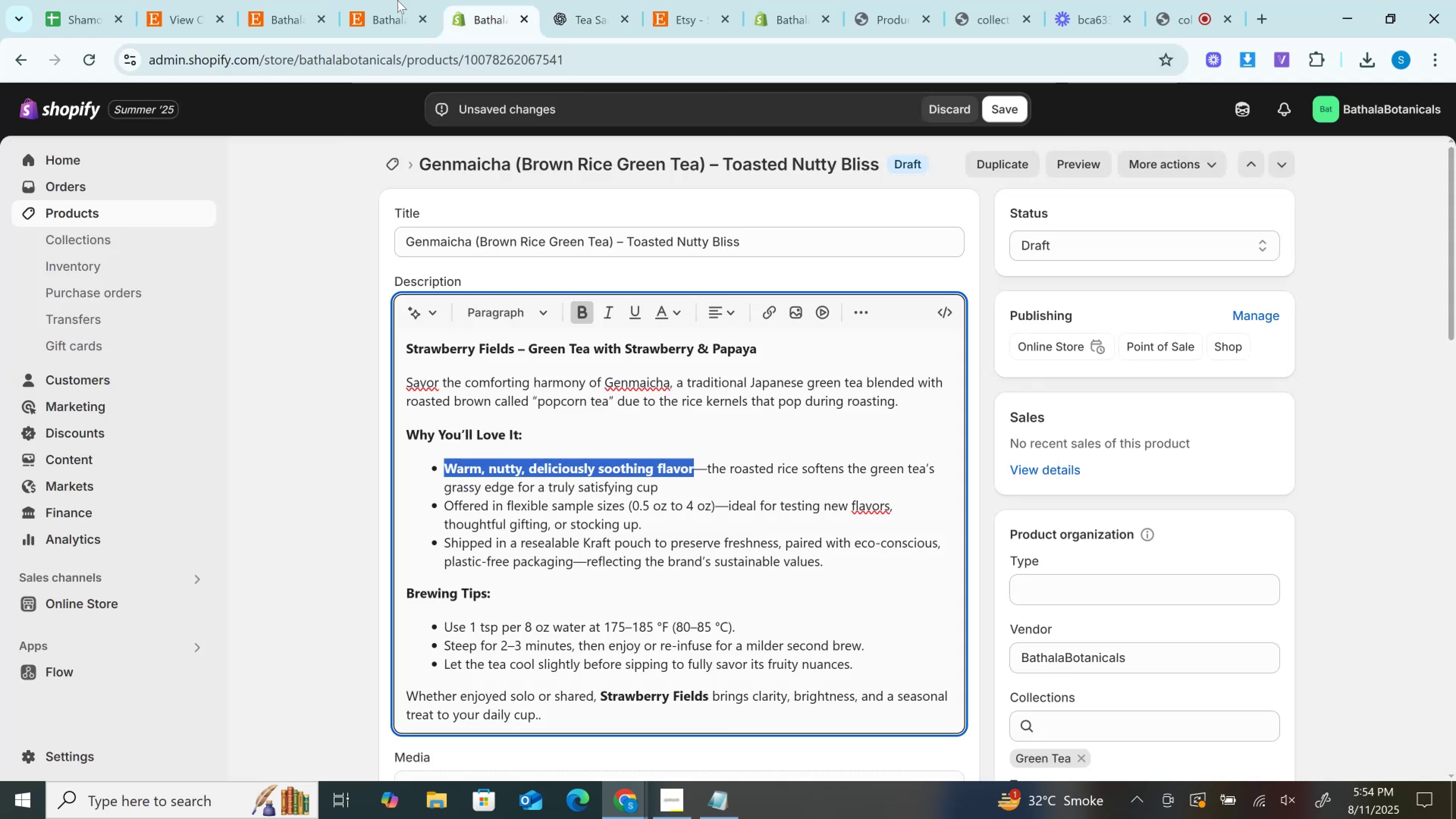 
left_click([360, 0])
 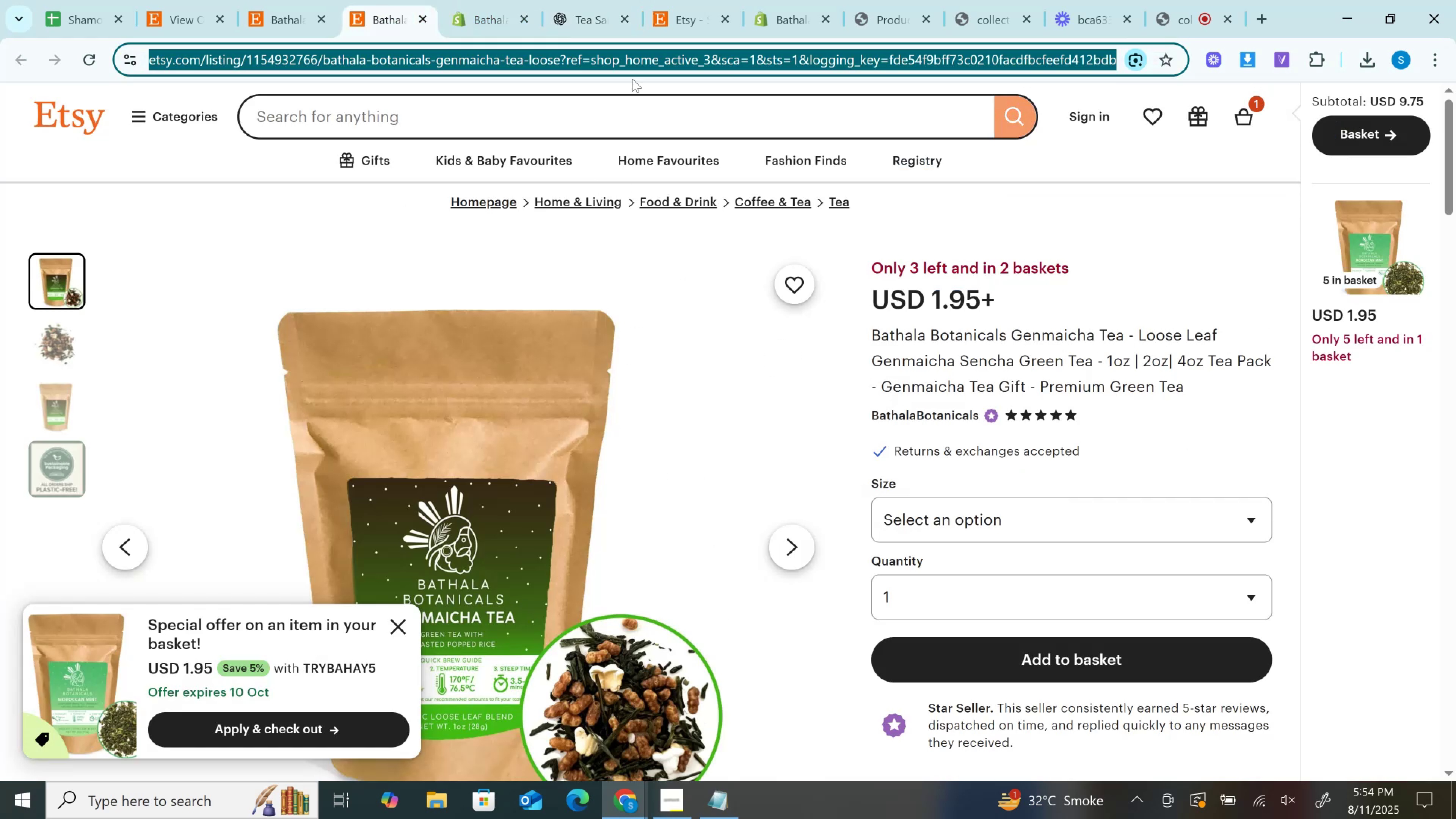 
left_click([597, 0])
 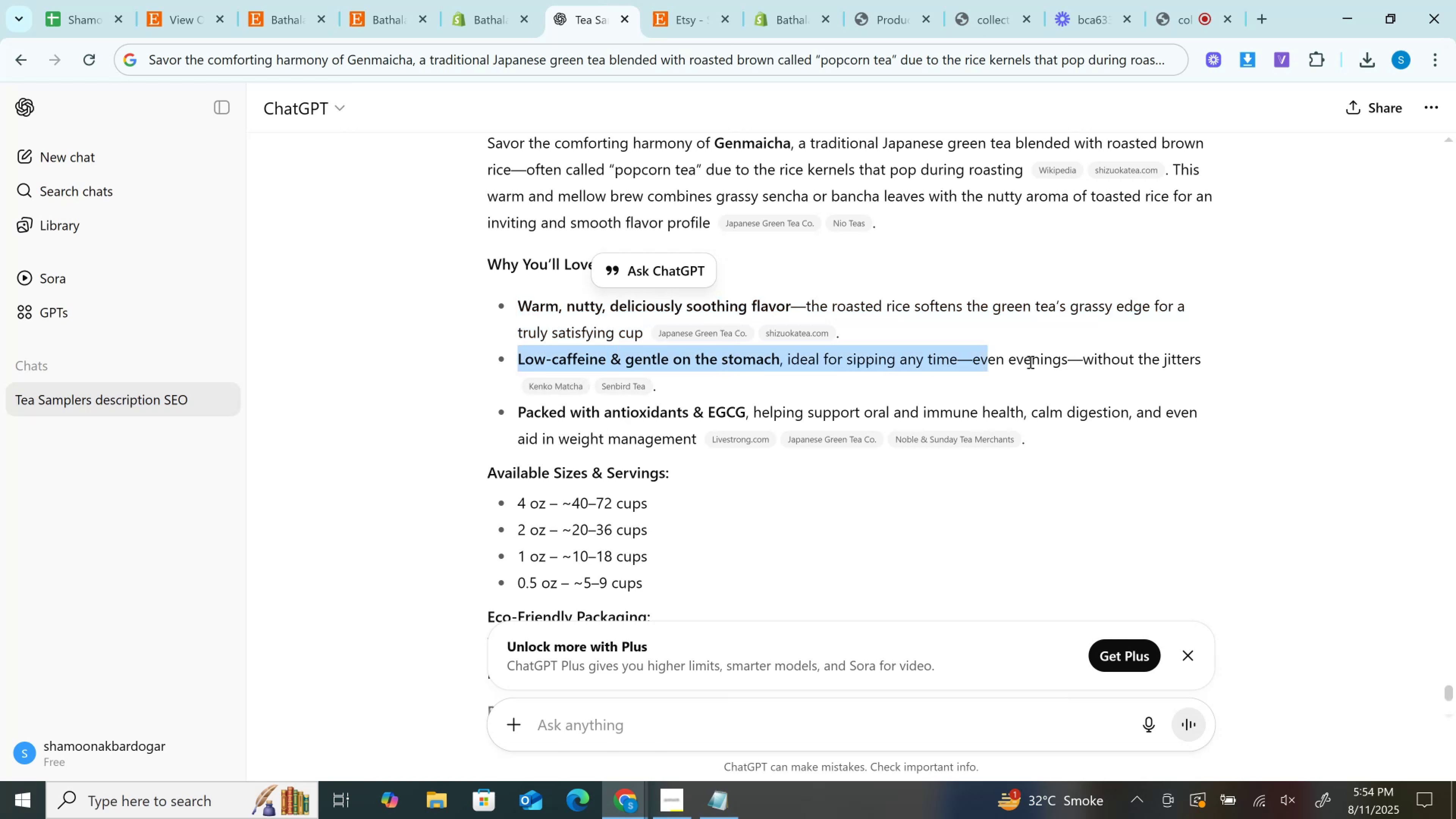 
key(Control+C)
 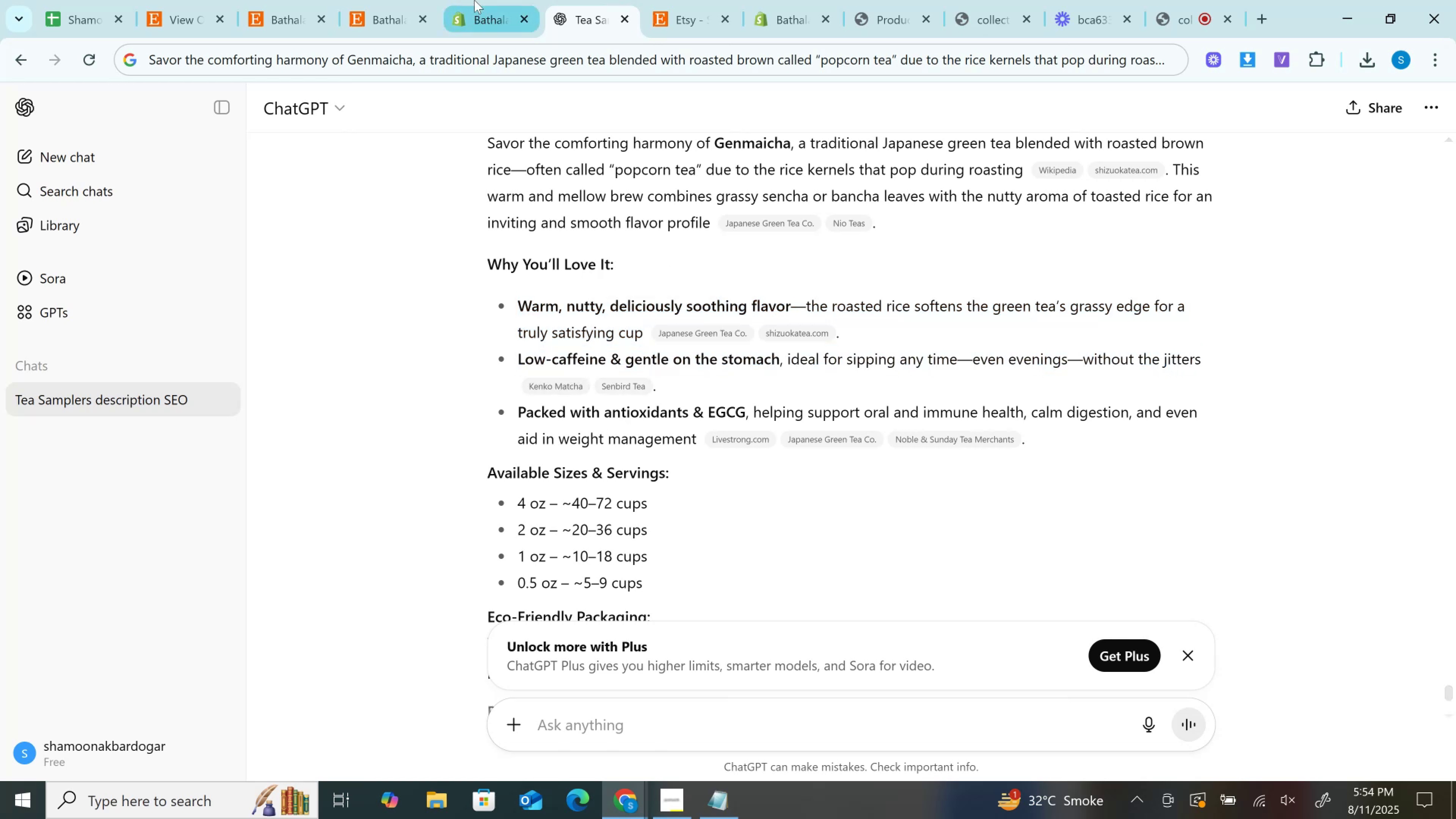 
left_click([474, 0])
 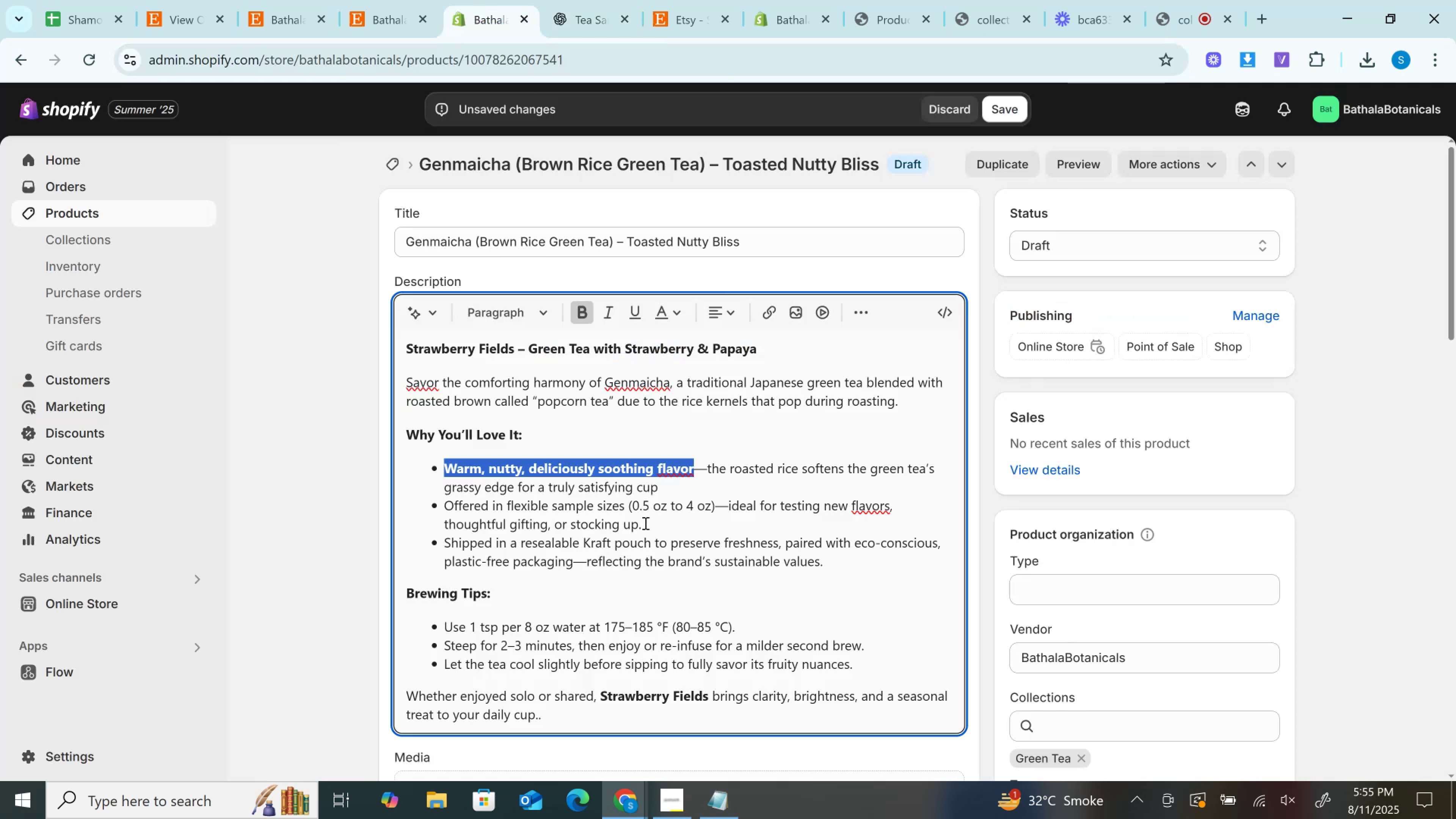 
key(Control+V)
 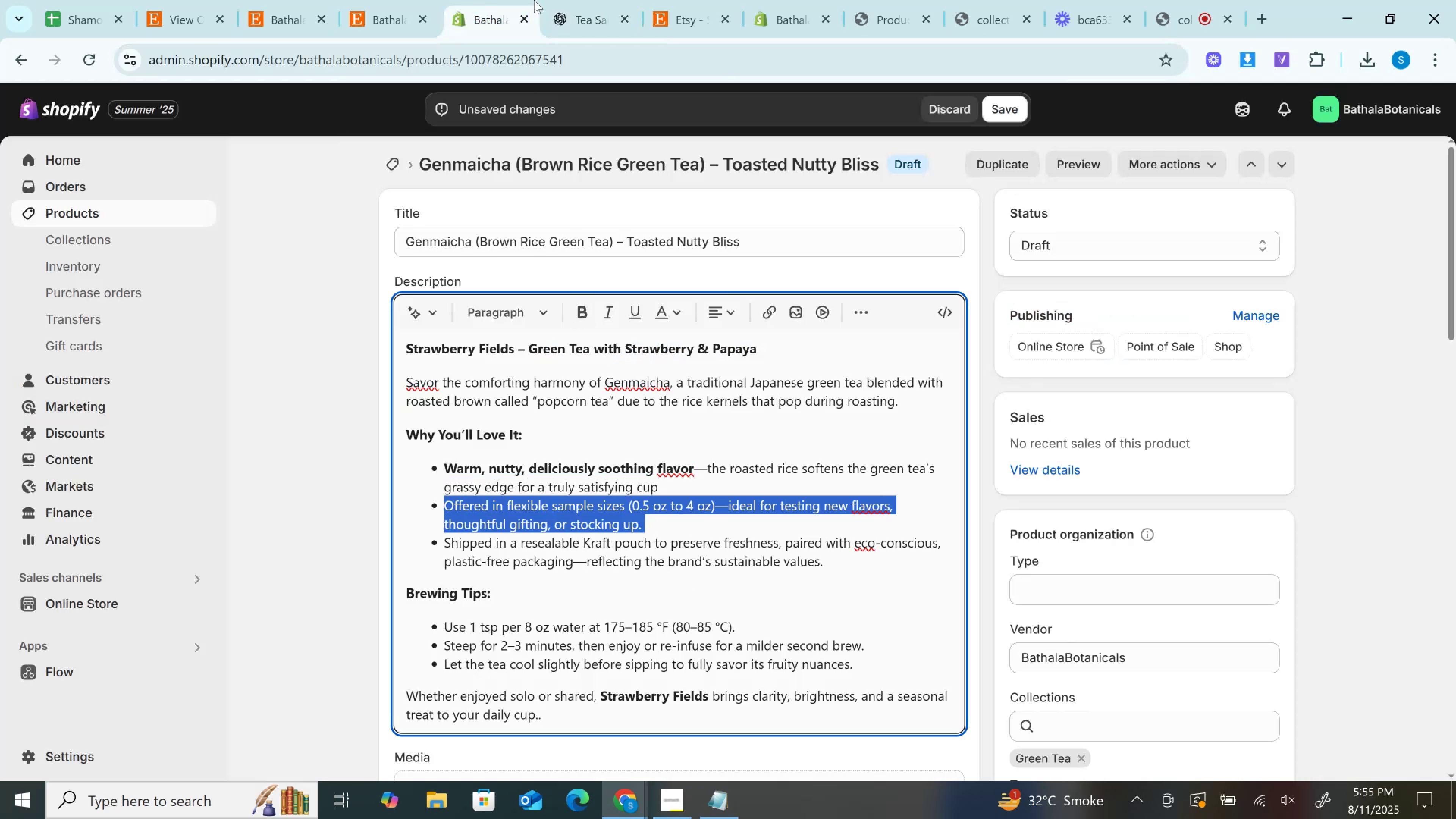 
left_click([575, 0])
 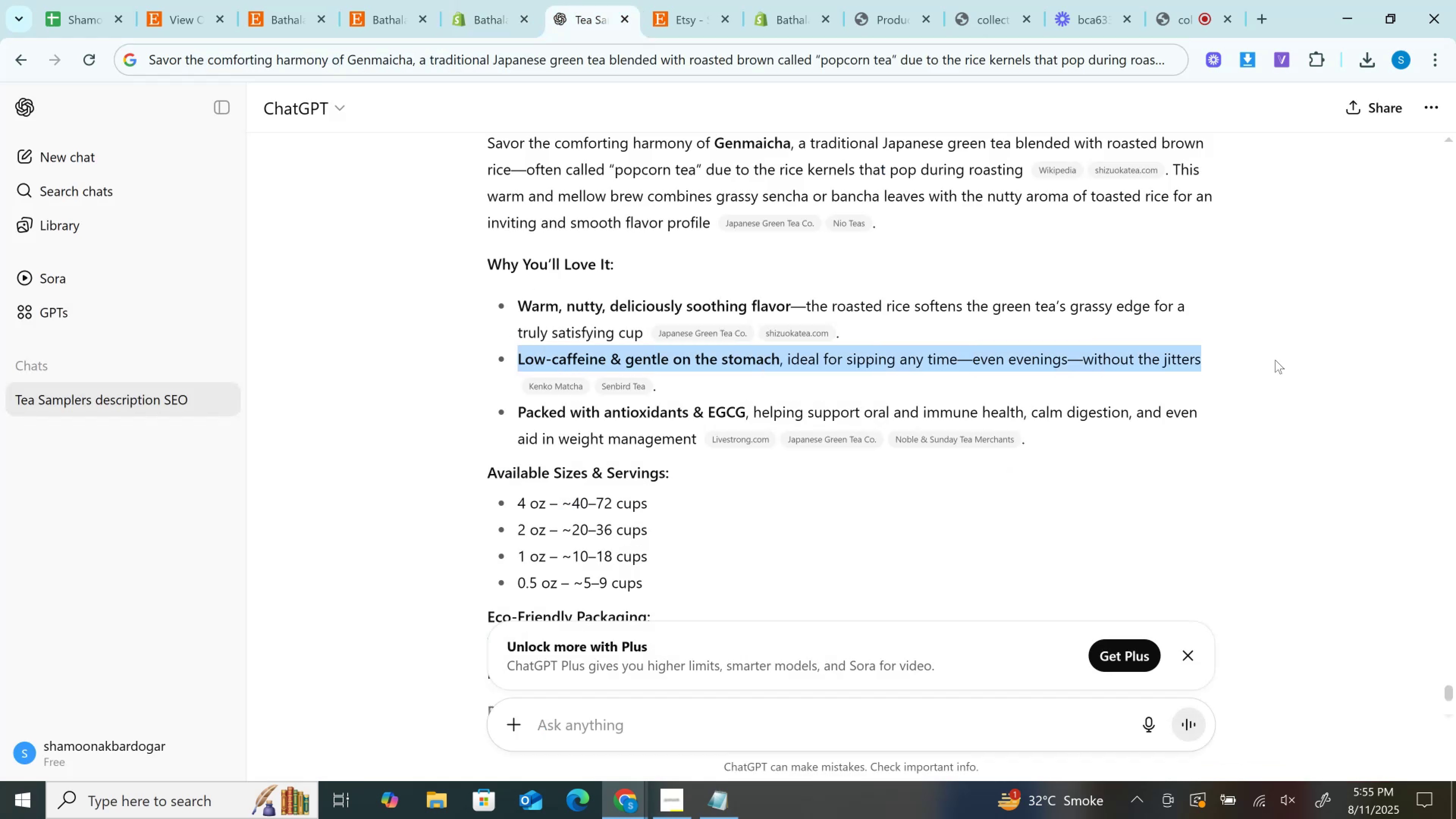 
key(Control+C)
 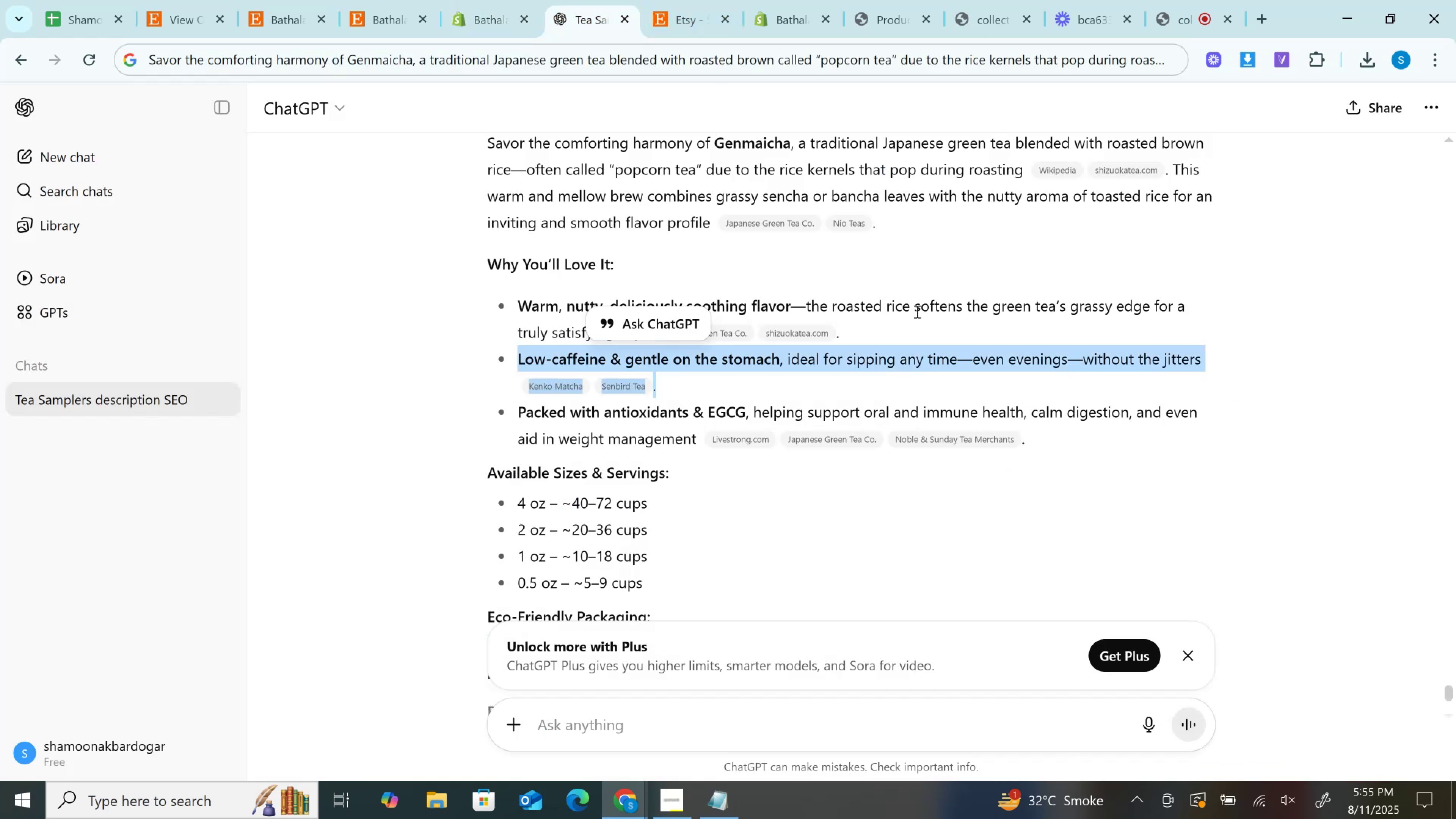 
left_click([977, 342])
 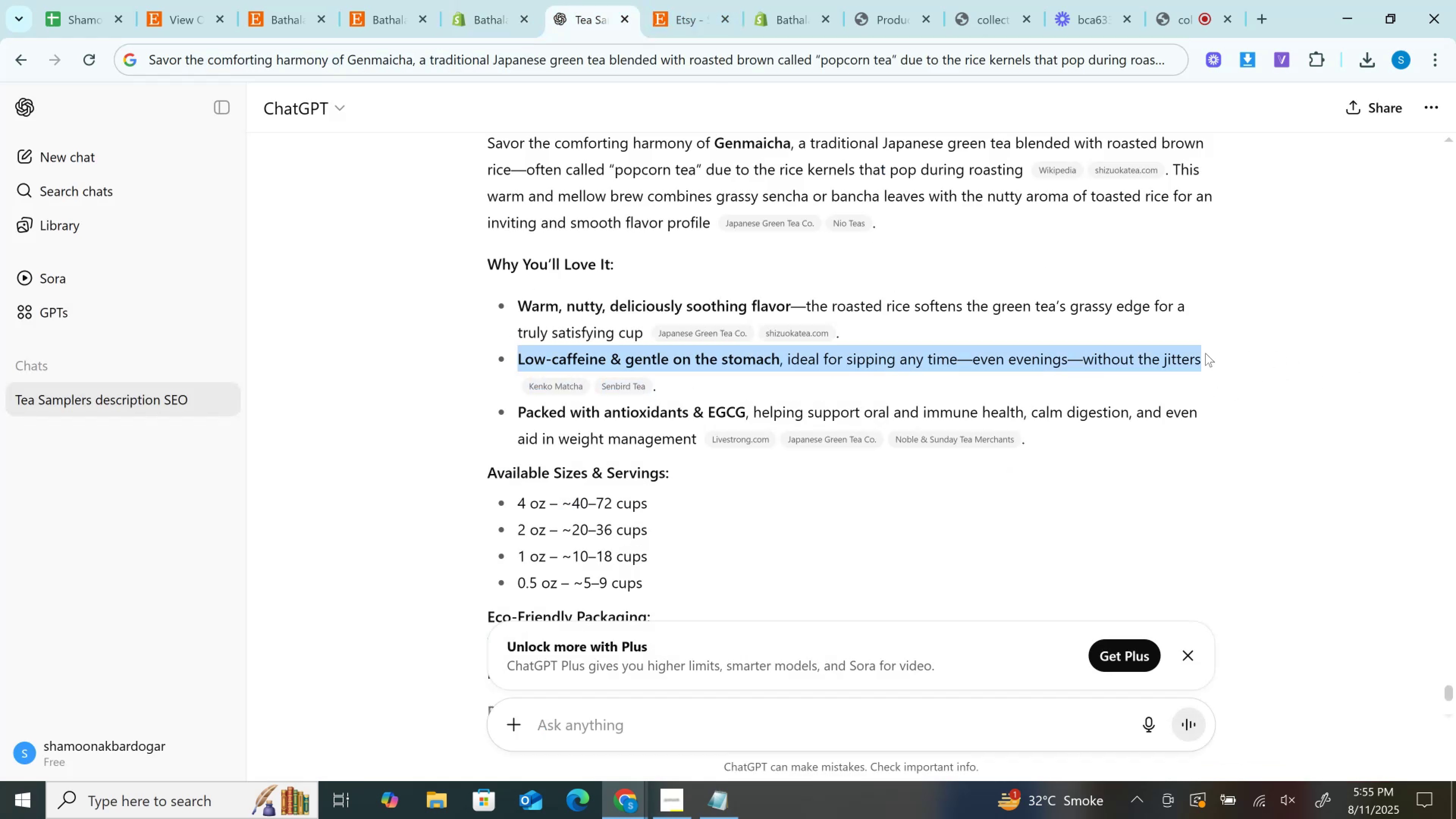 
key(Control+C)
 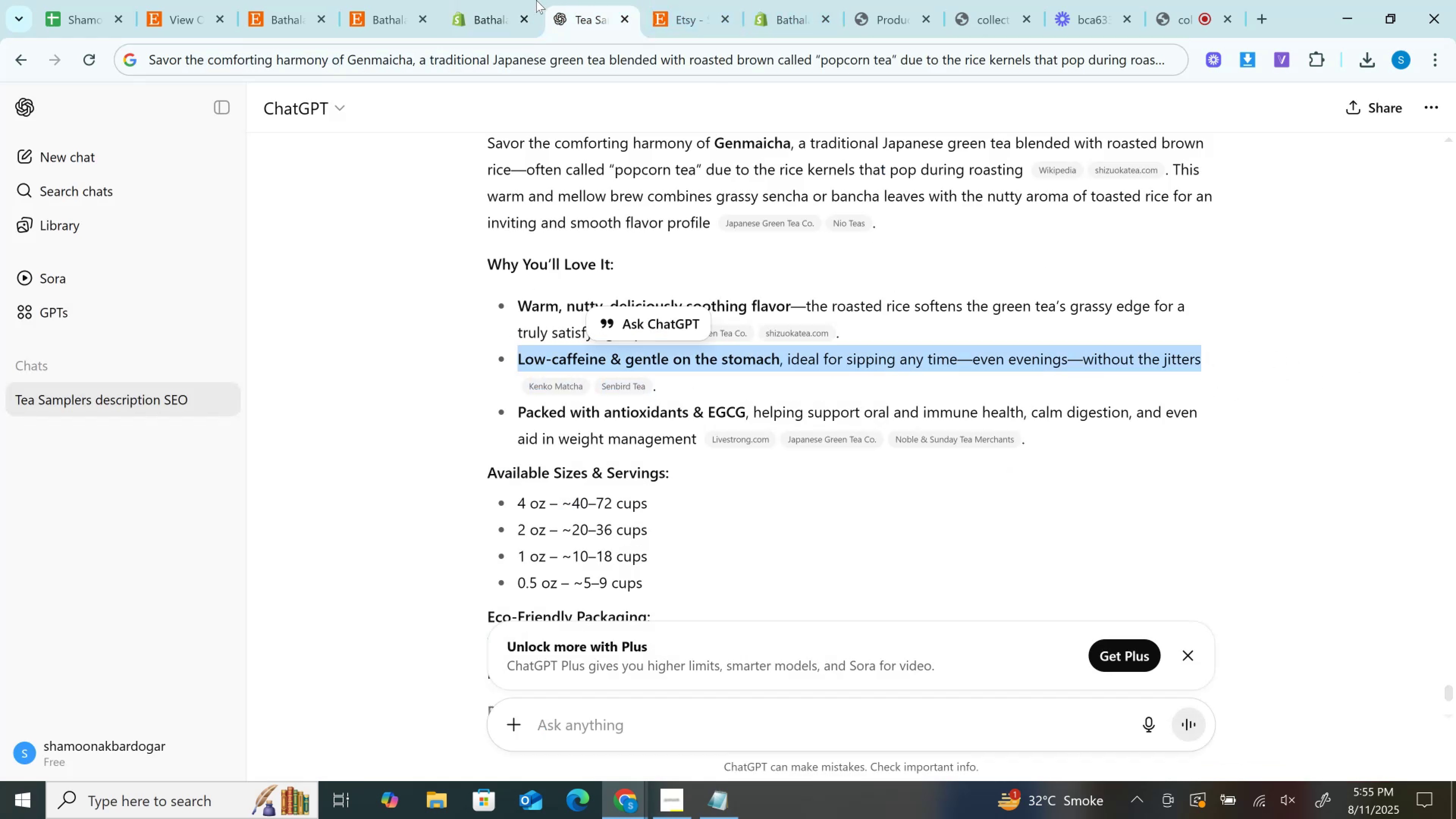 
left_click([506, 0])
 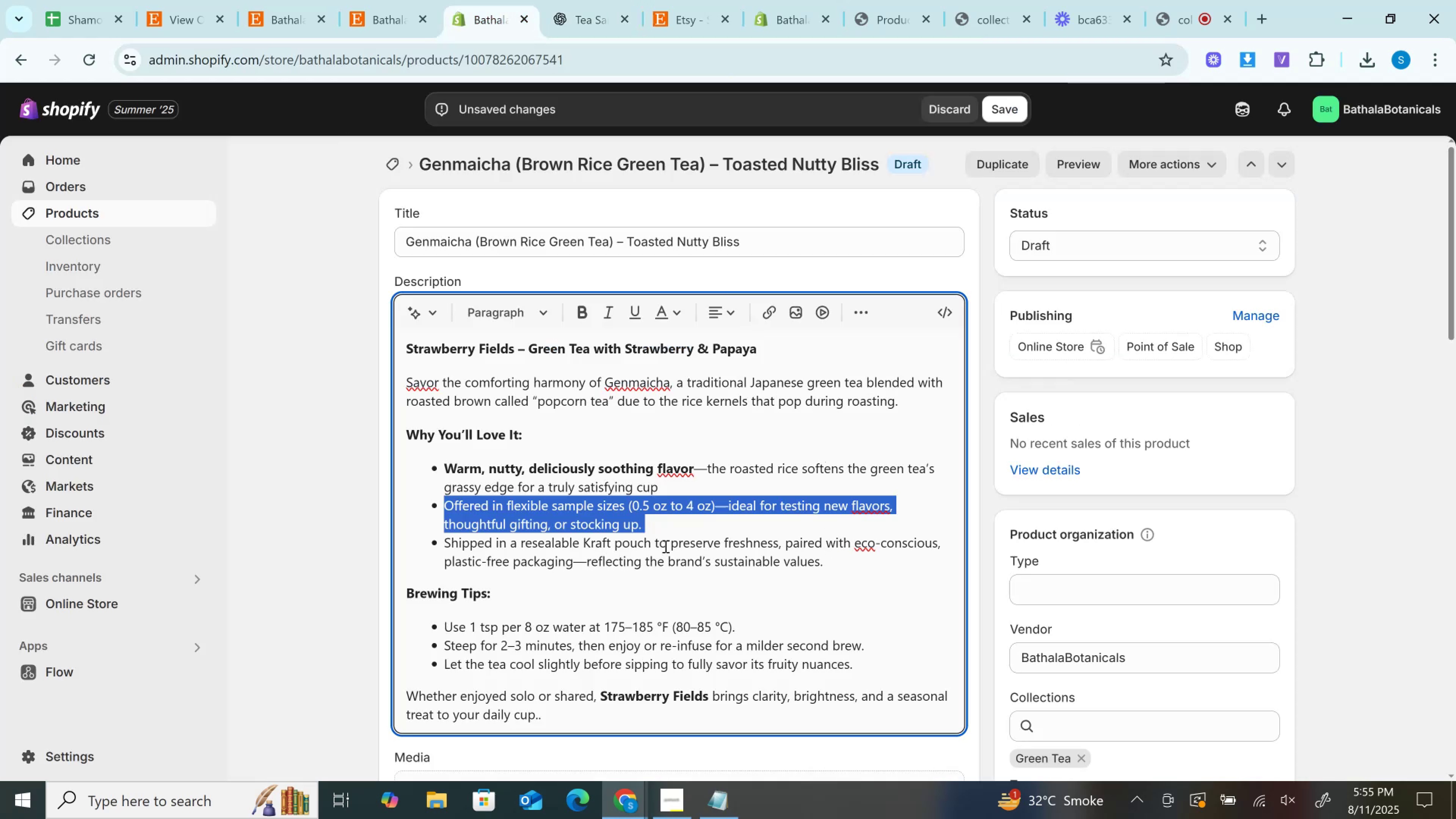 
left_click([661, 538])
 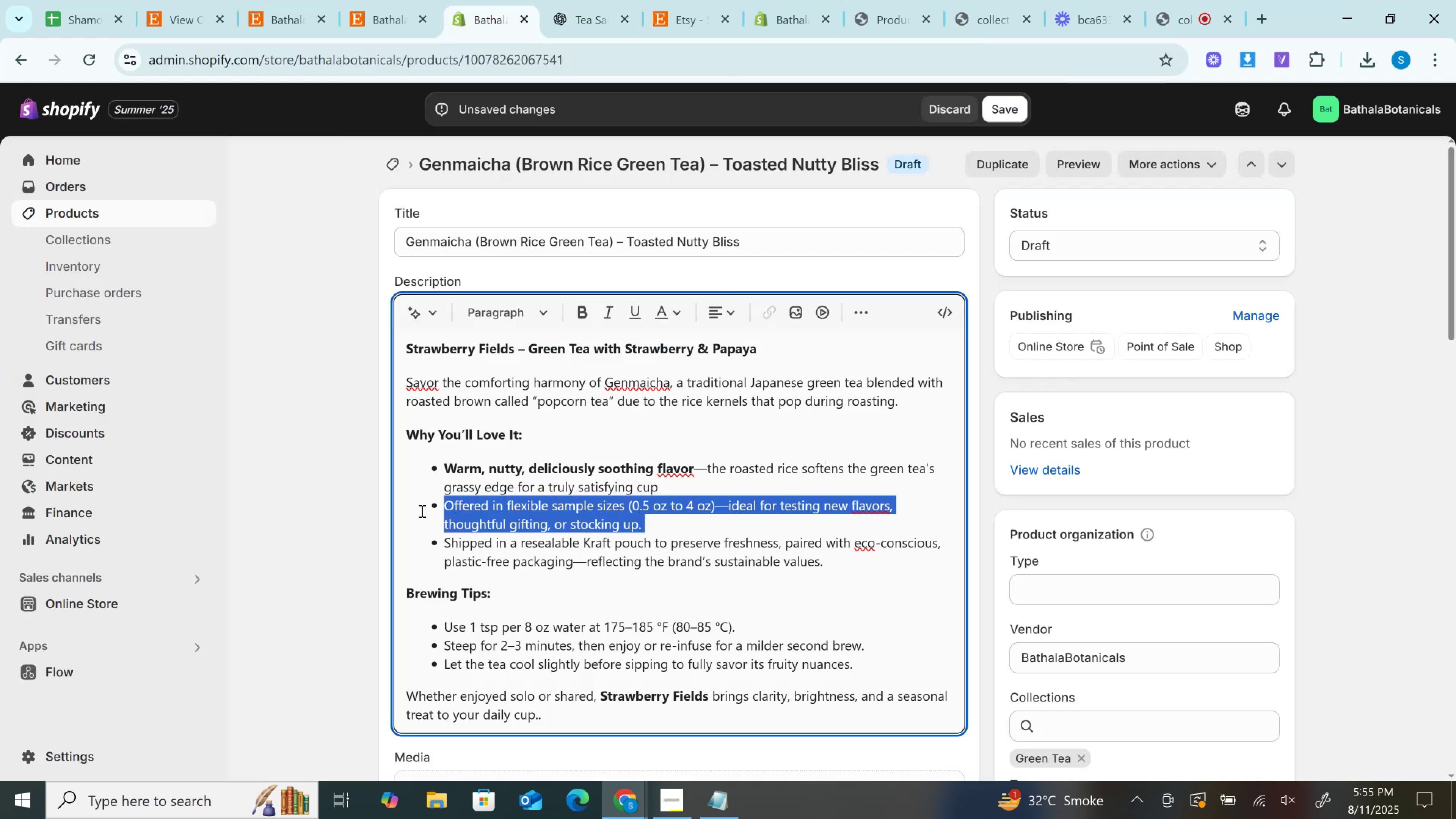 
key(Control+V)
 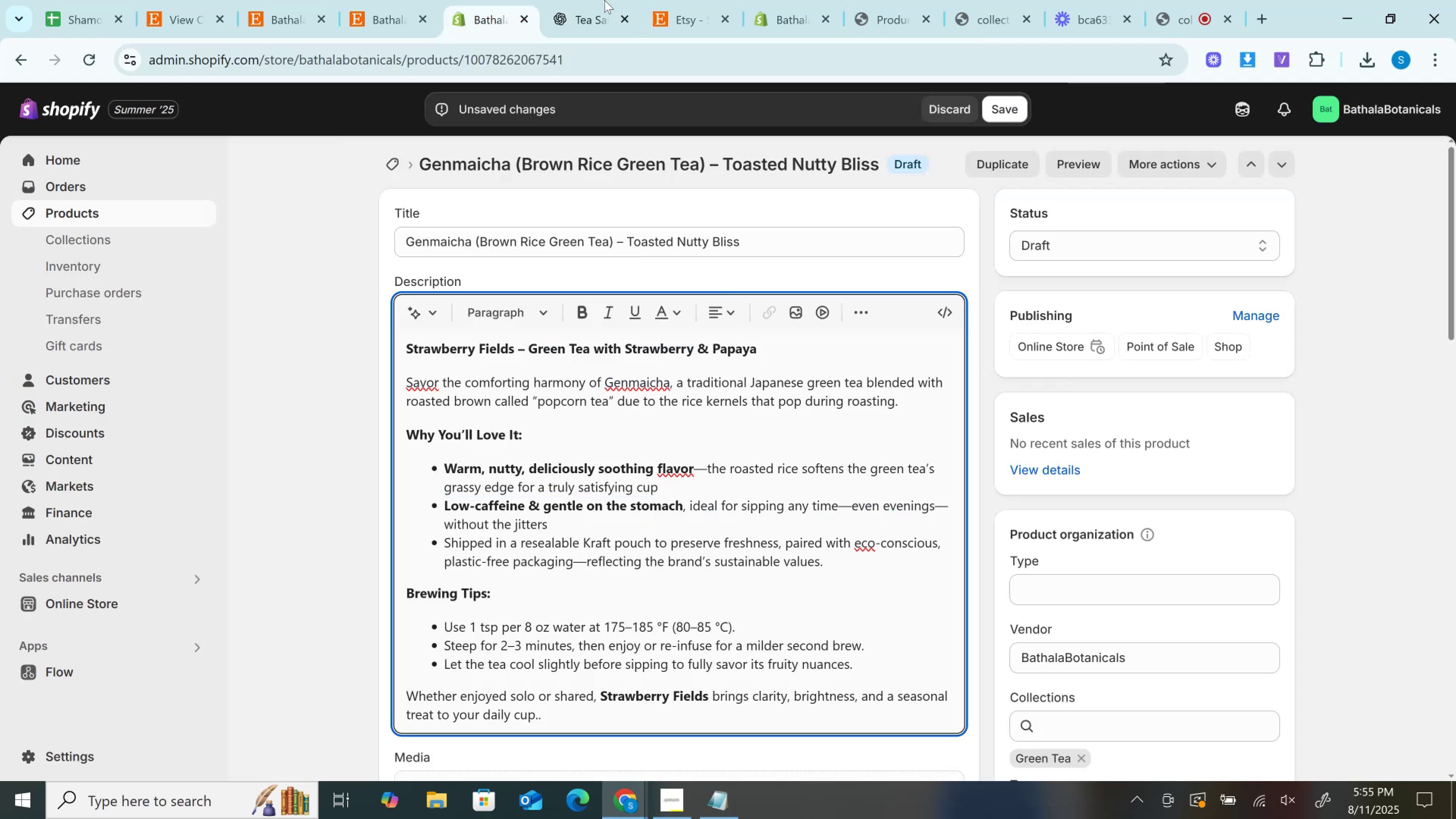 
left_click([582, 0])
 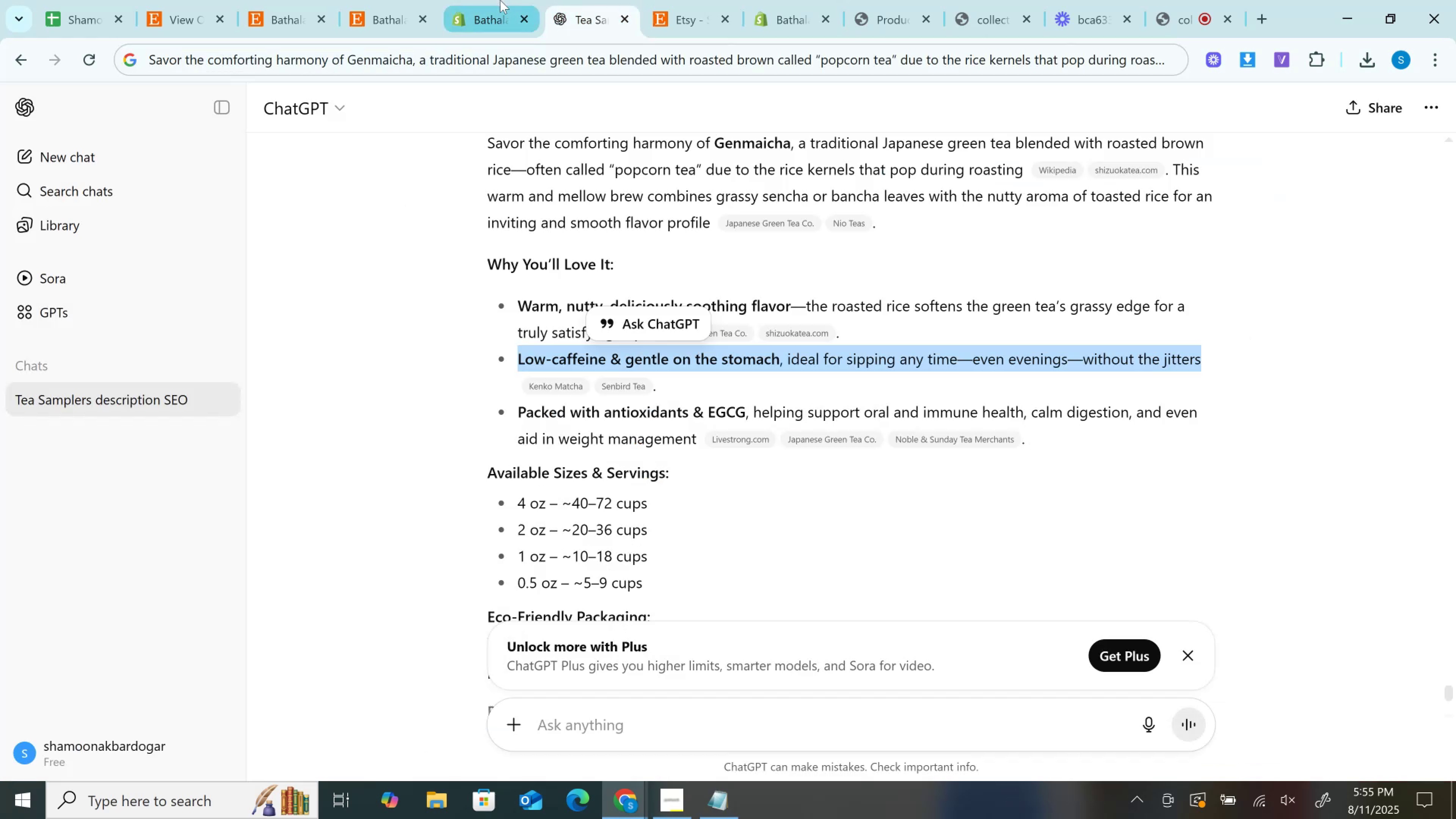 
left_click([500, 0])
 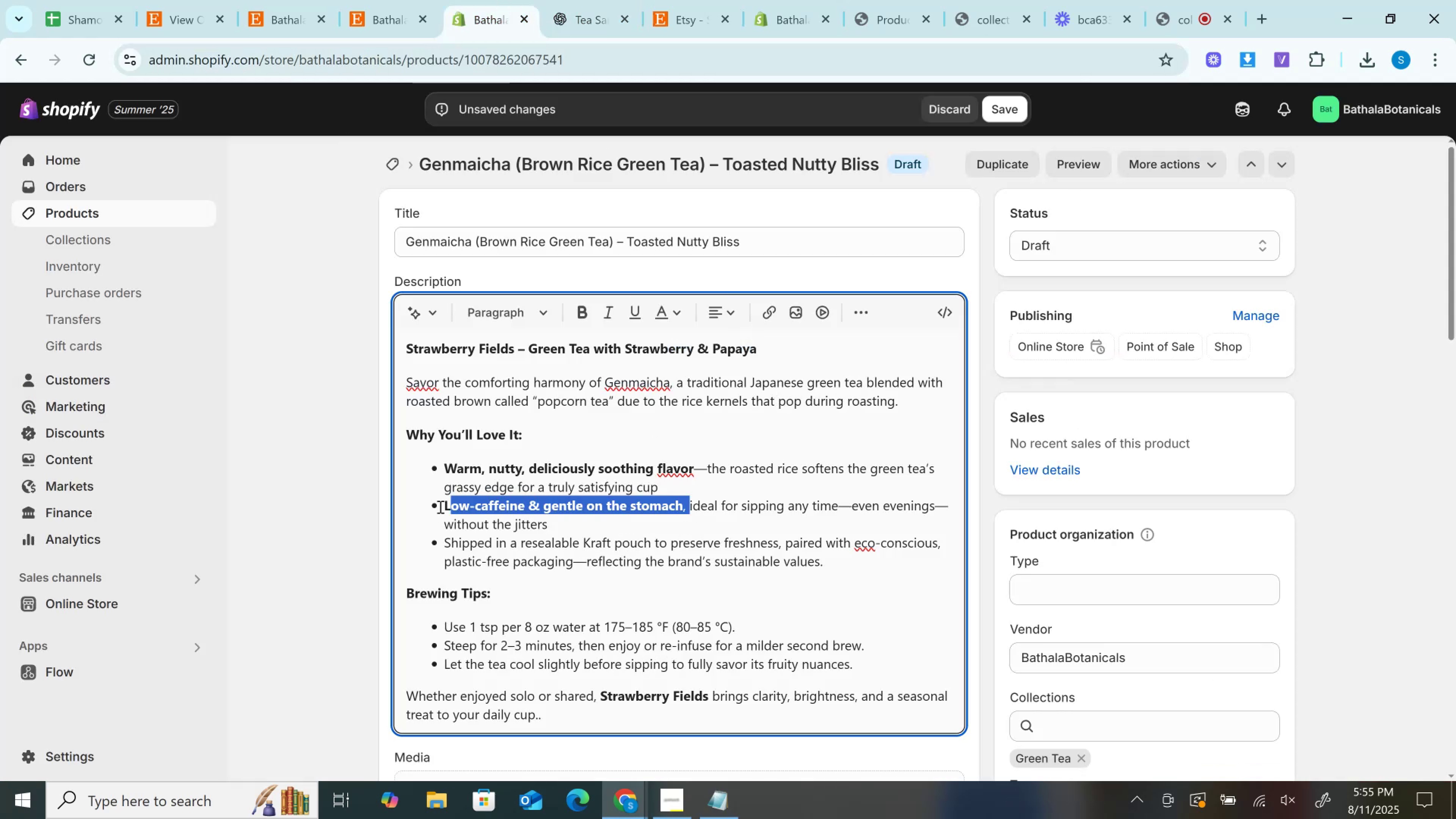 
key(Control+B)
 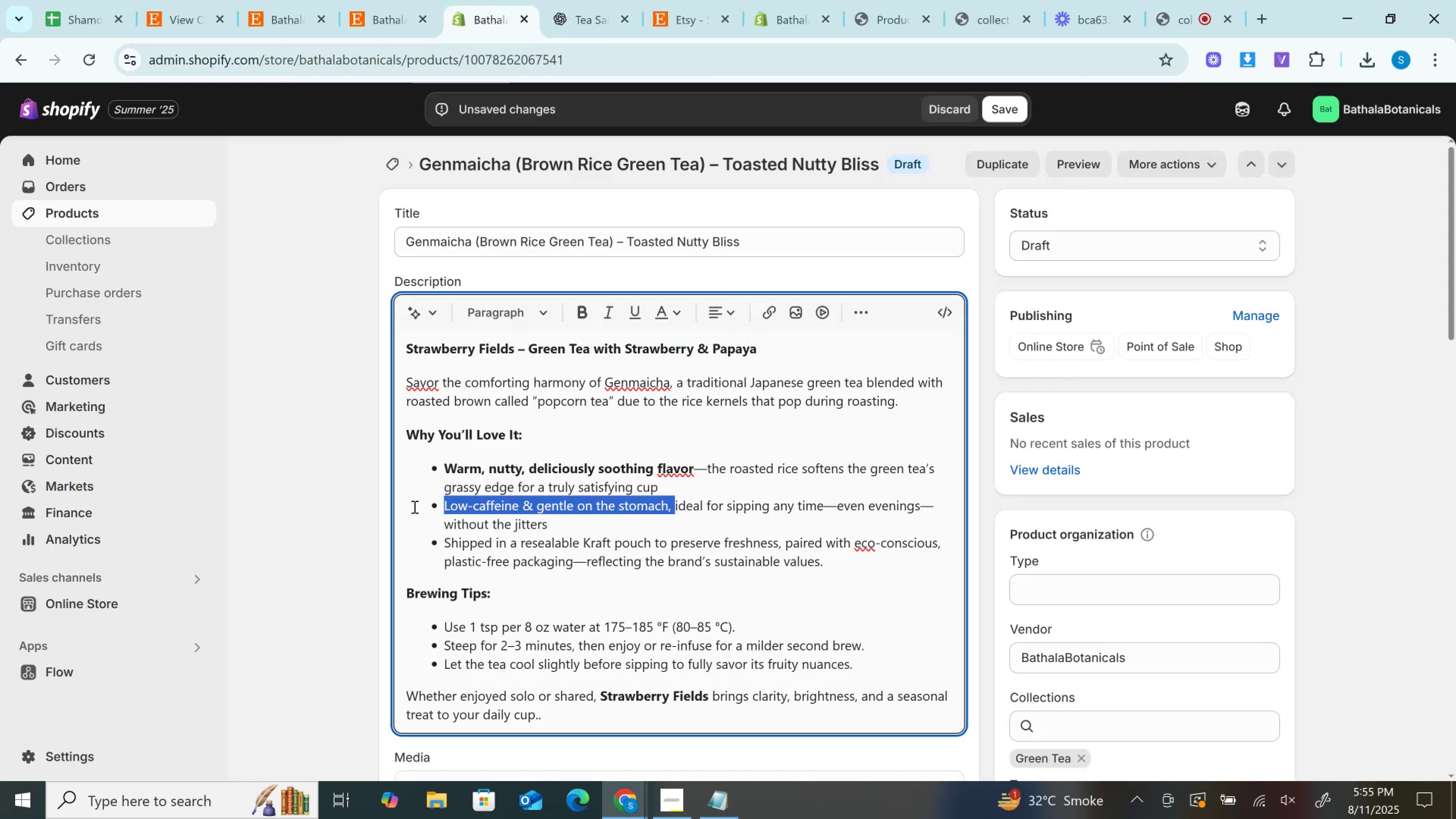 
key(Control+B)
 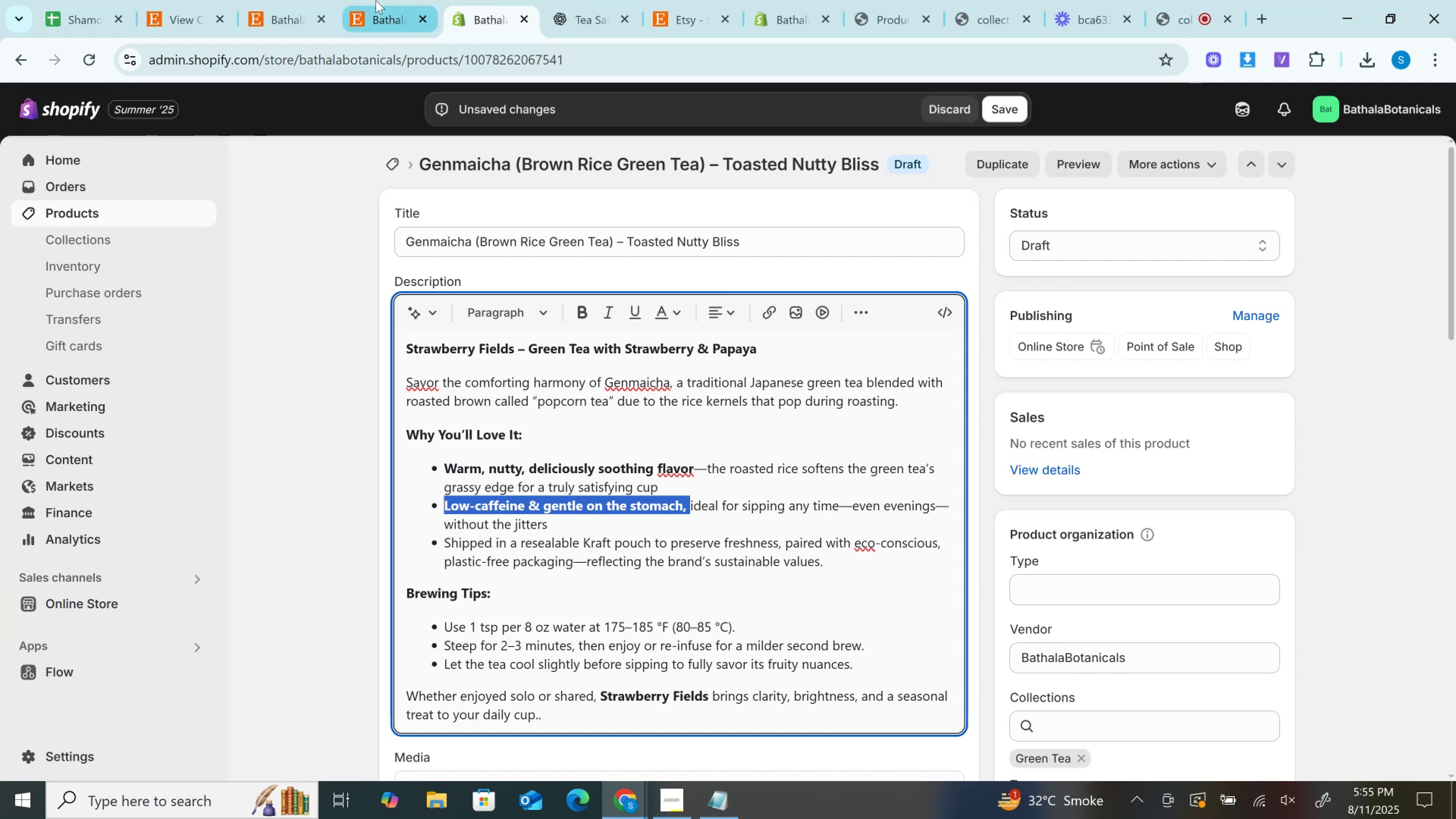 
left_click([396, 0])
 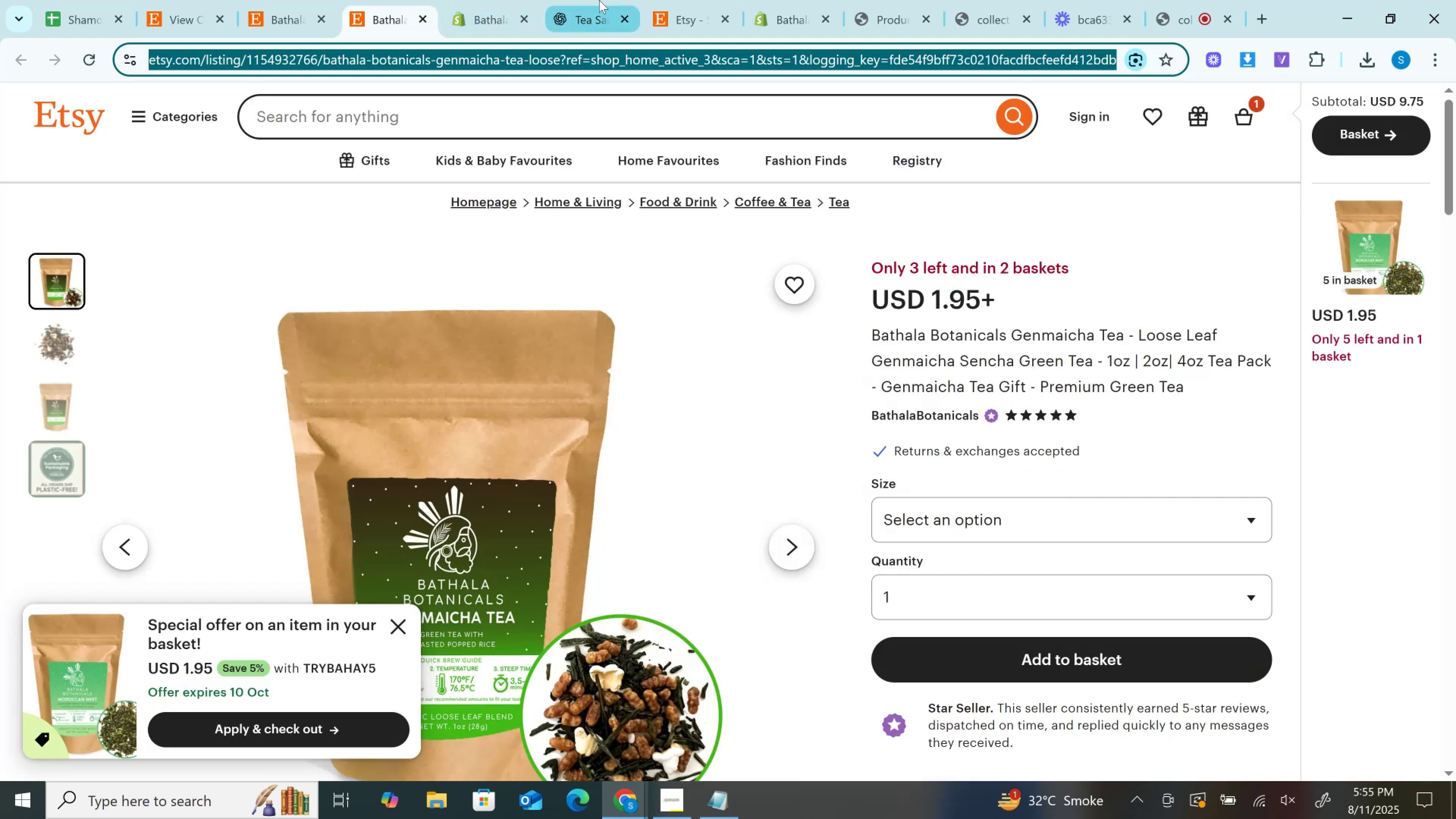 
left_click([599, 0])
 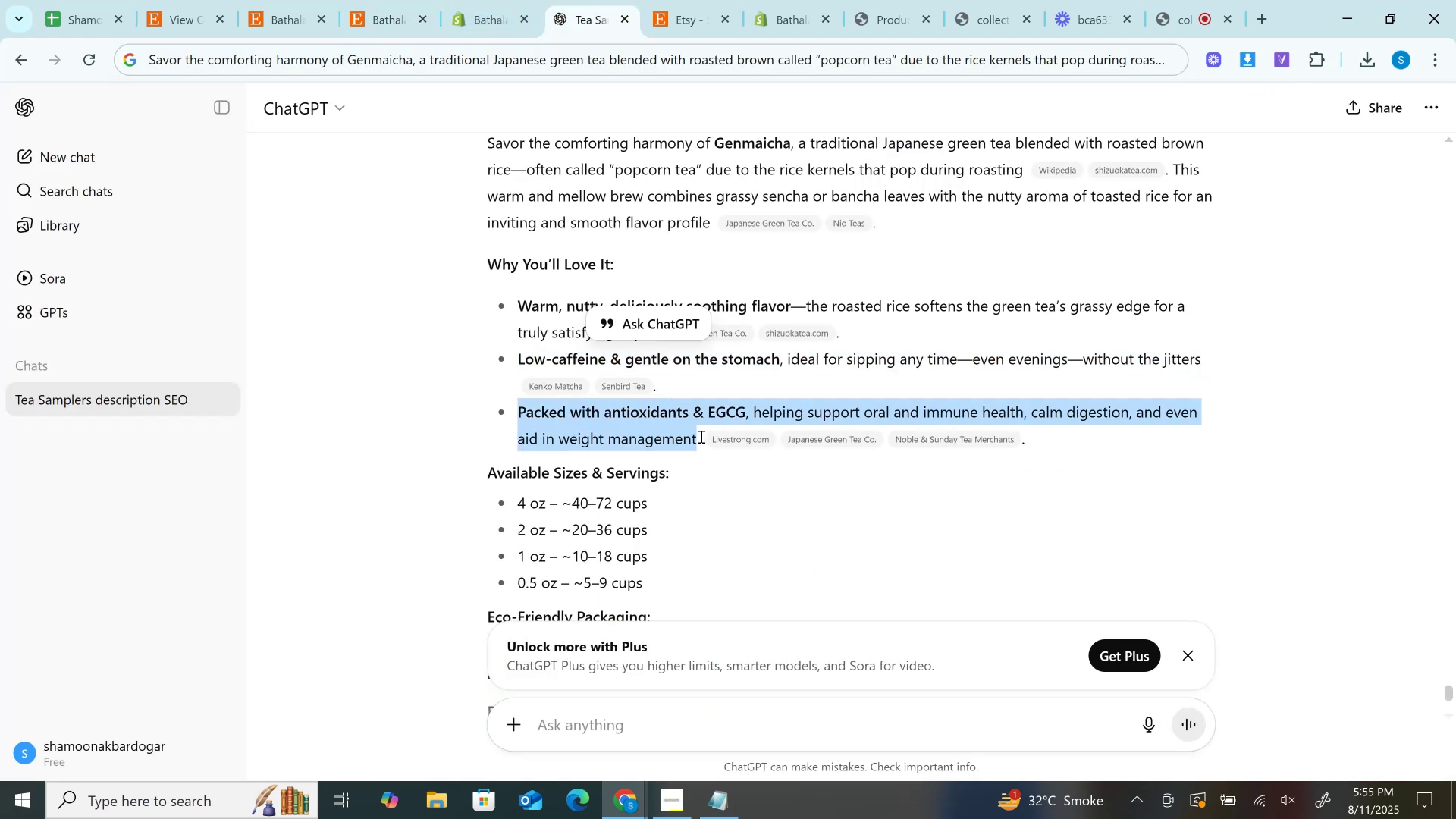 
key(Control+C)
 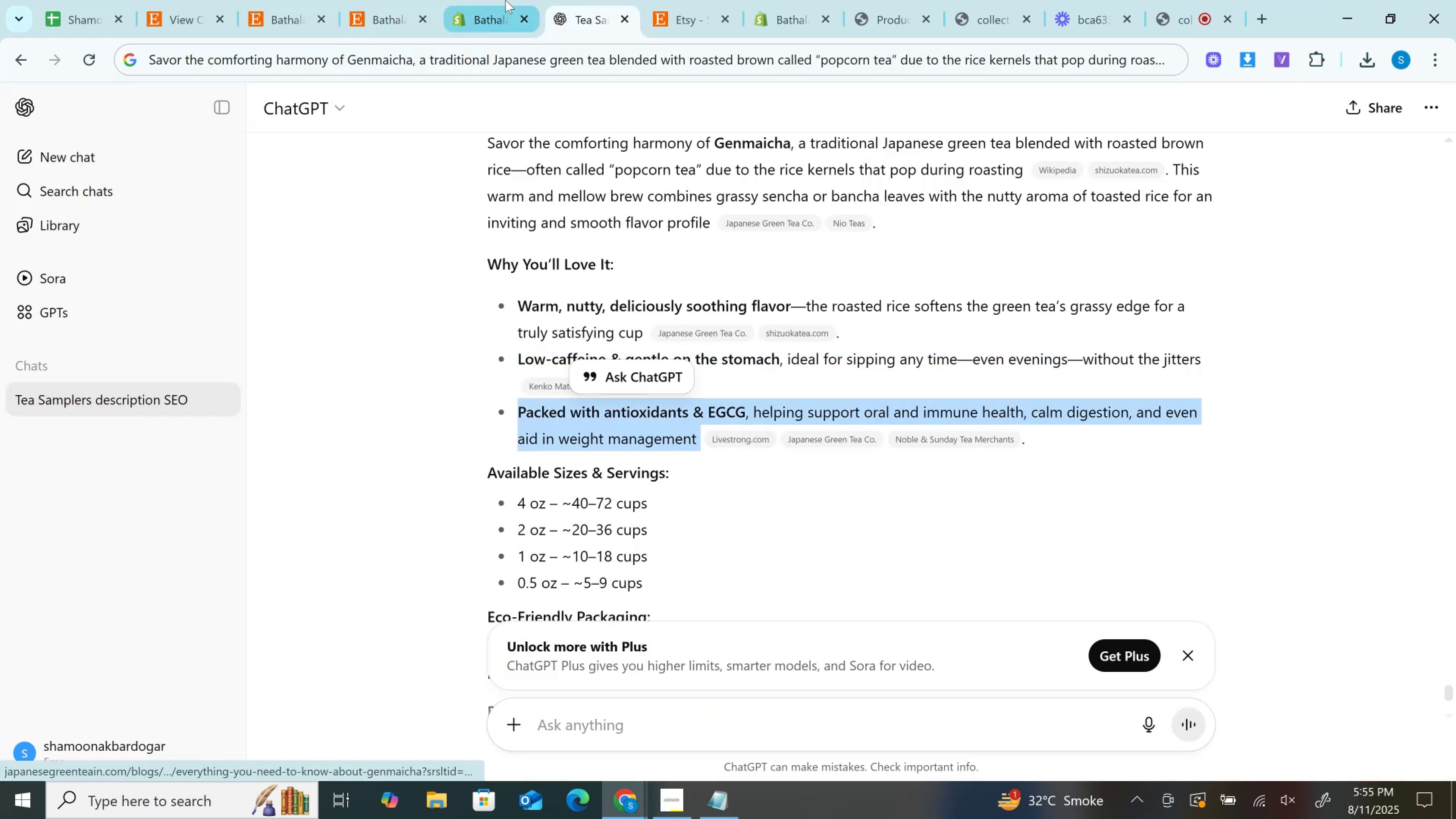 
left_click([502, 0])
 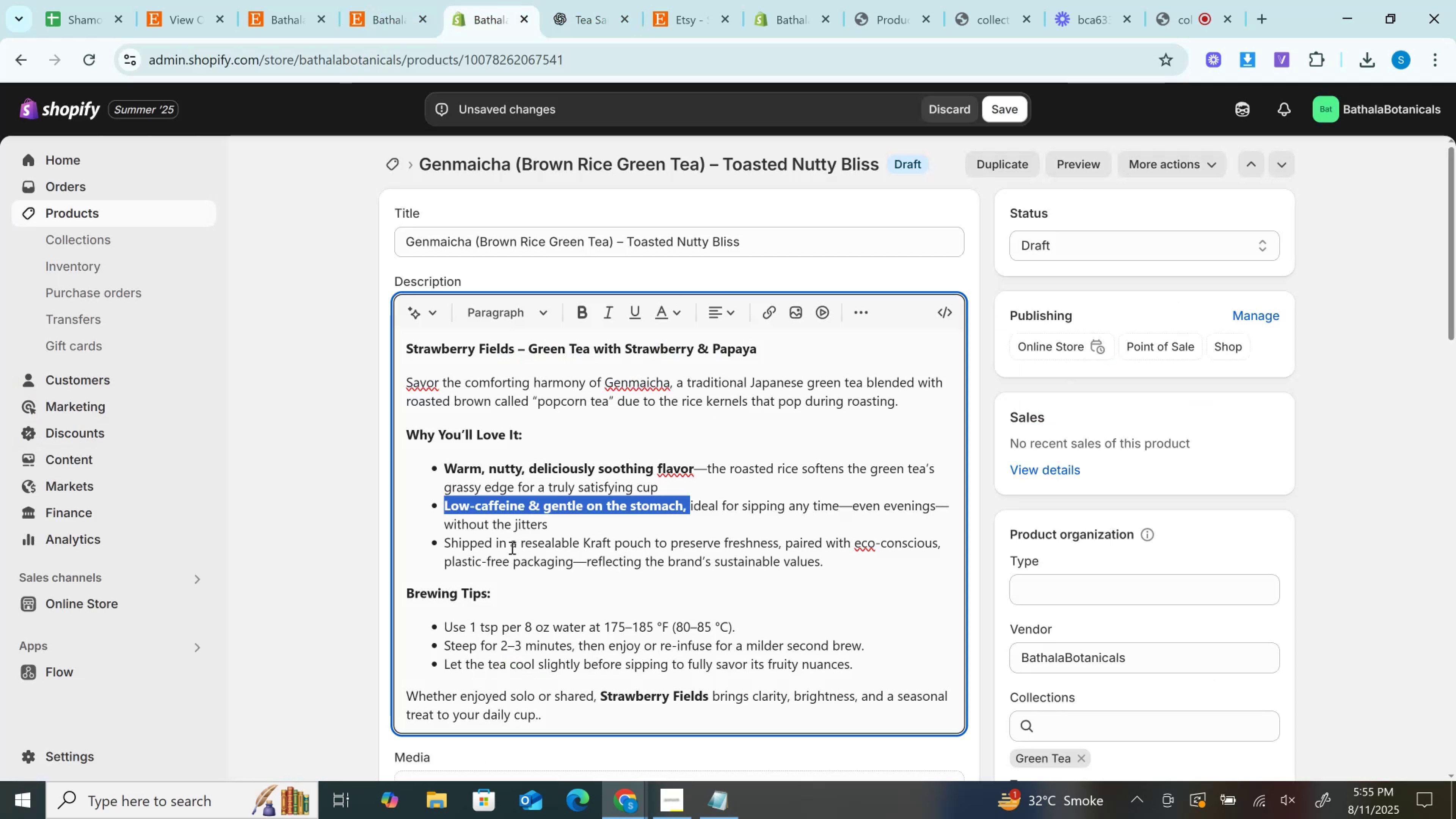 
left_click([512, 550])
 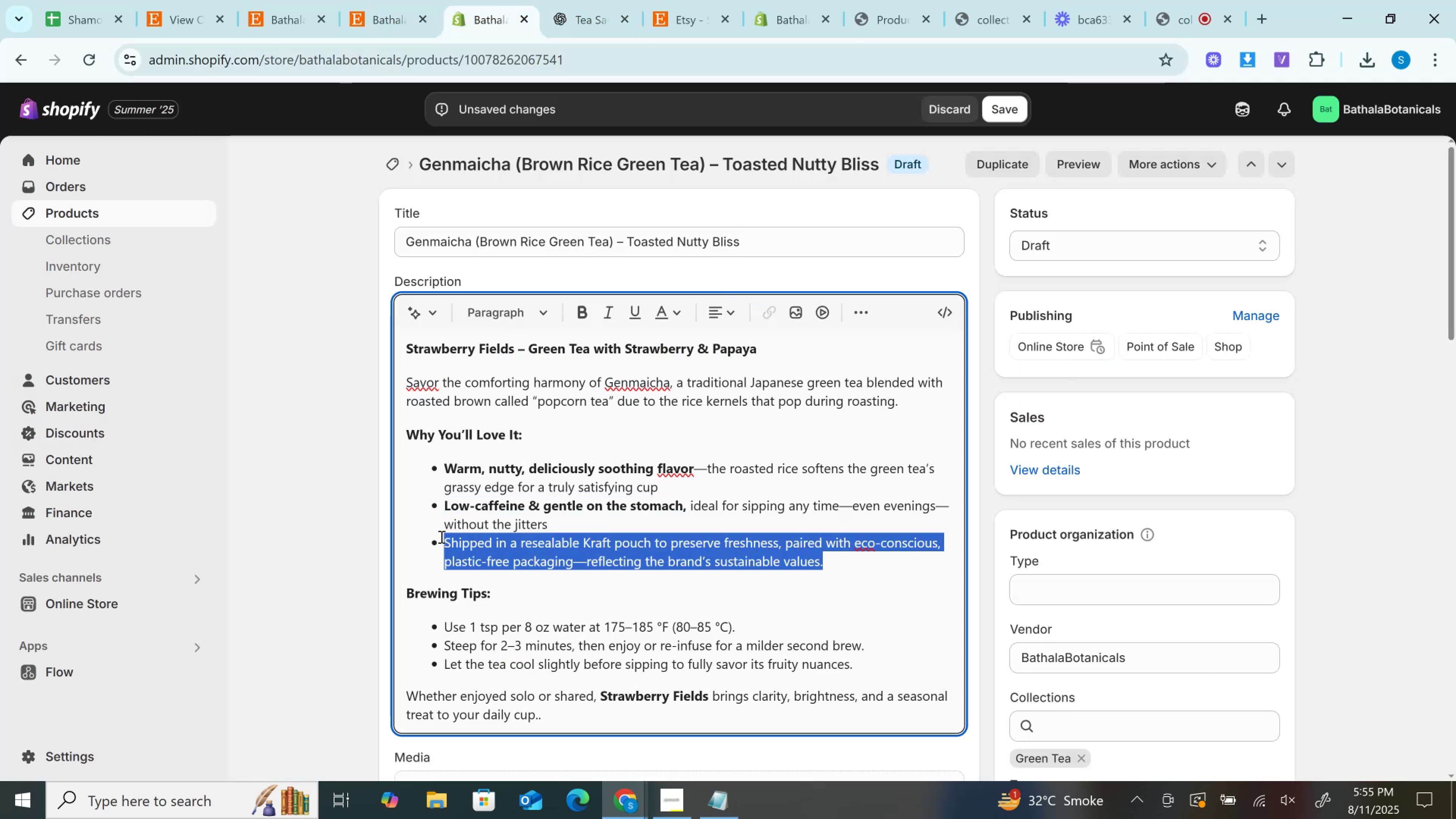 
key(Control+V)
 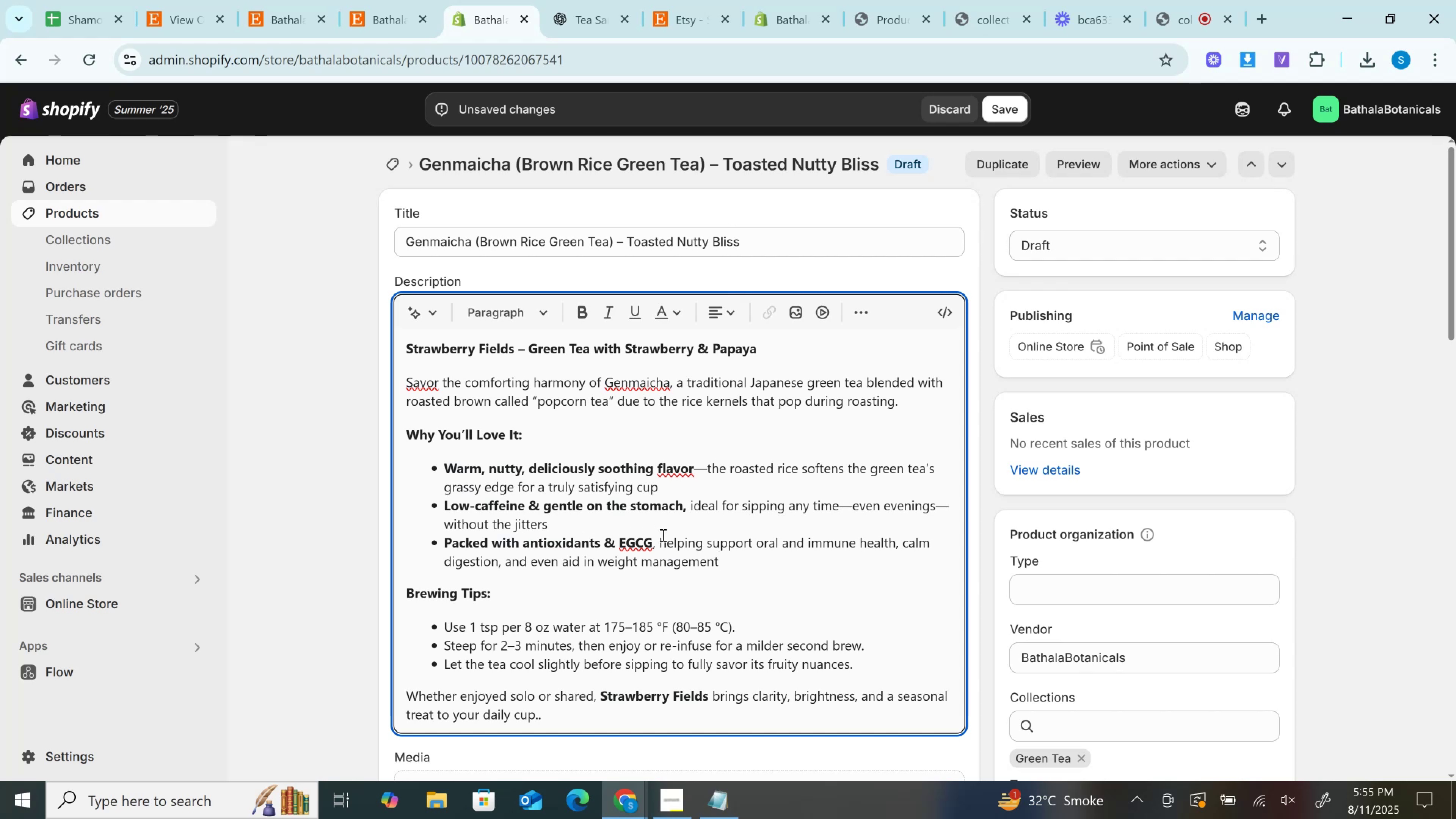 
left_click([649, 543])
 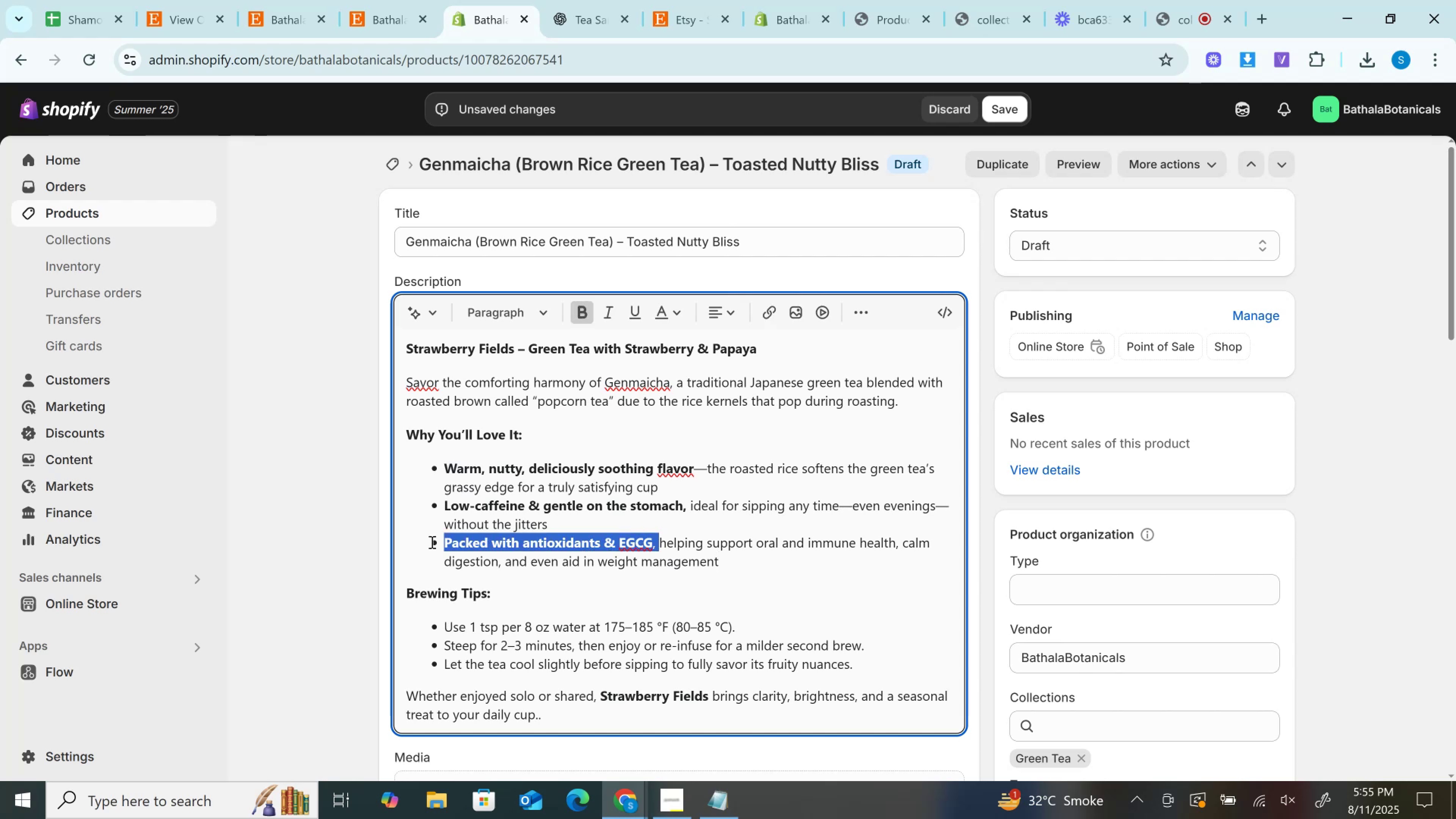 
key(Control+B)
 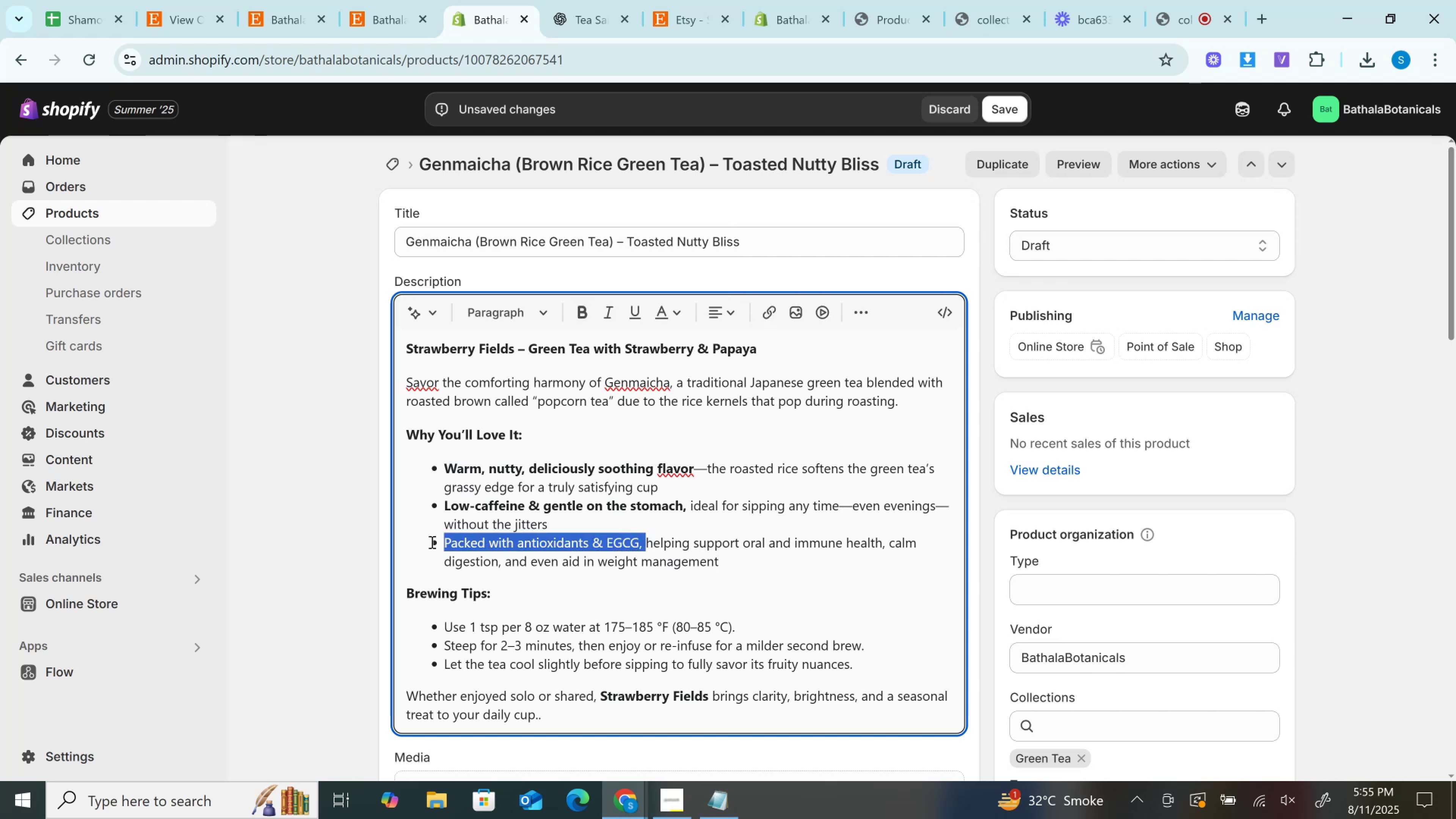 
key(Control+B)
 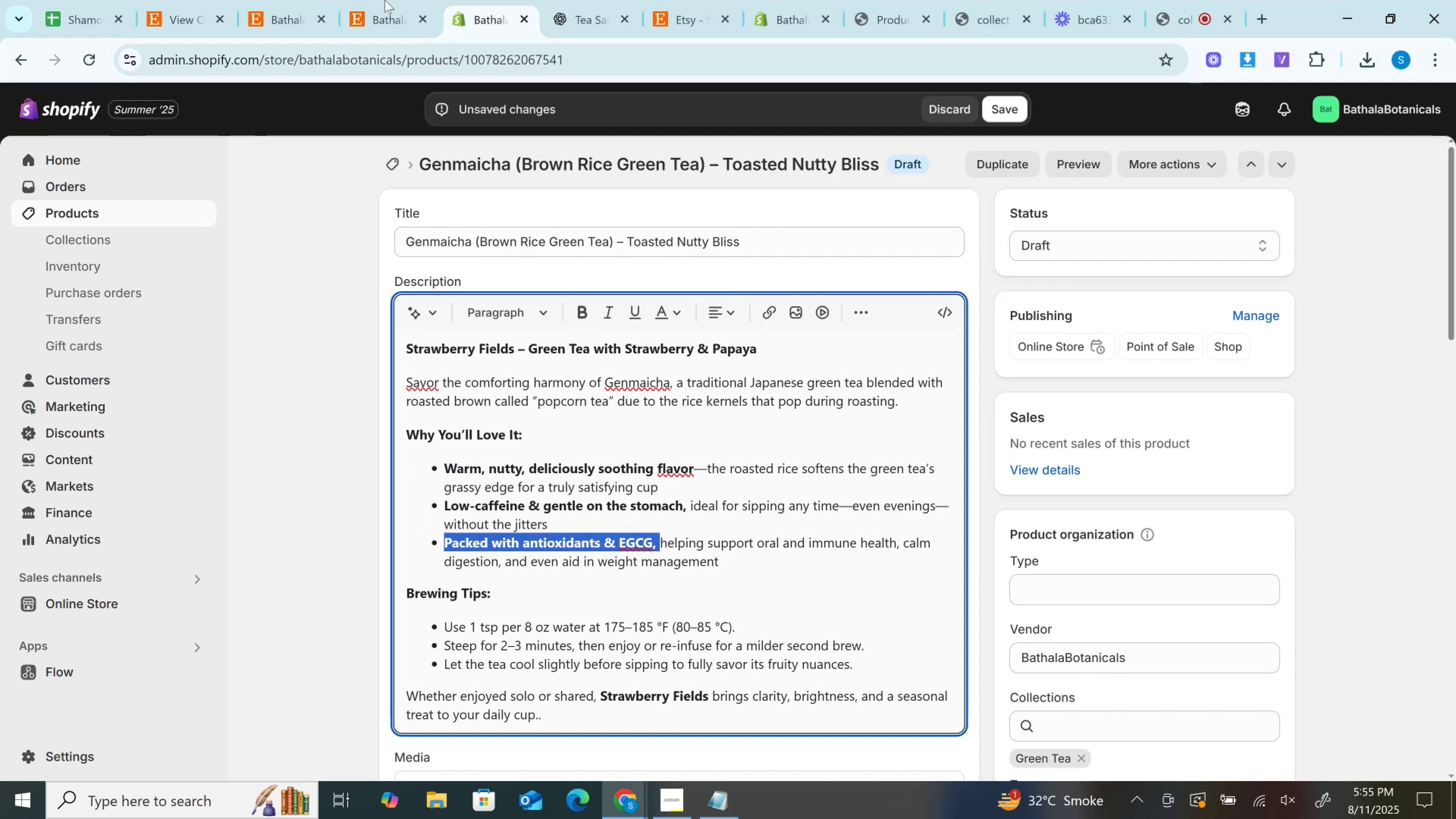 
left_click([375, 0])
 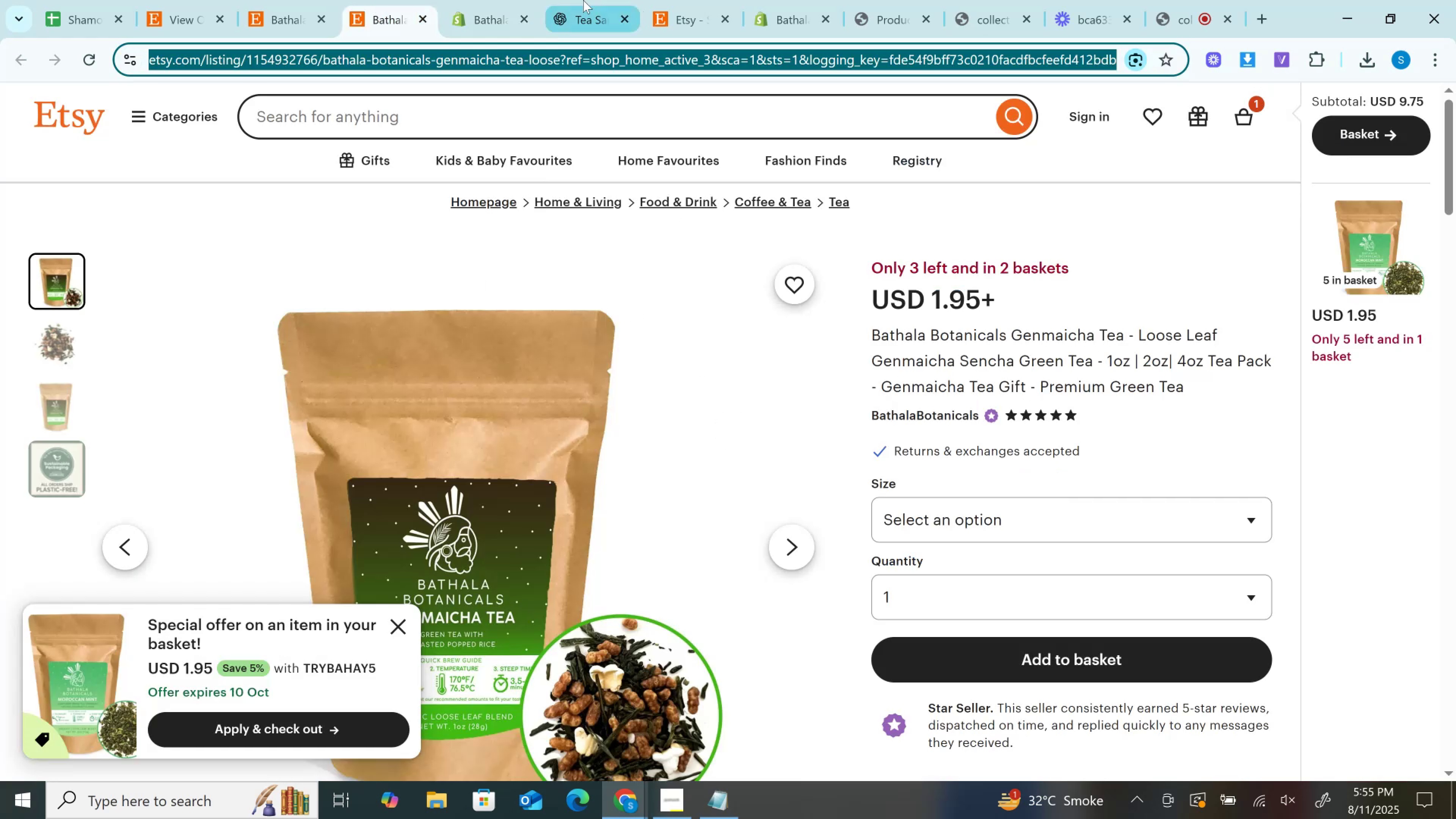 
left_click([514, 0])
 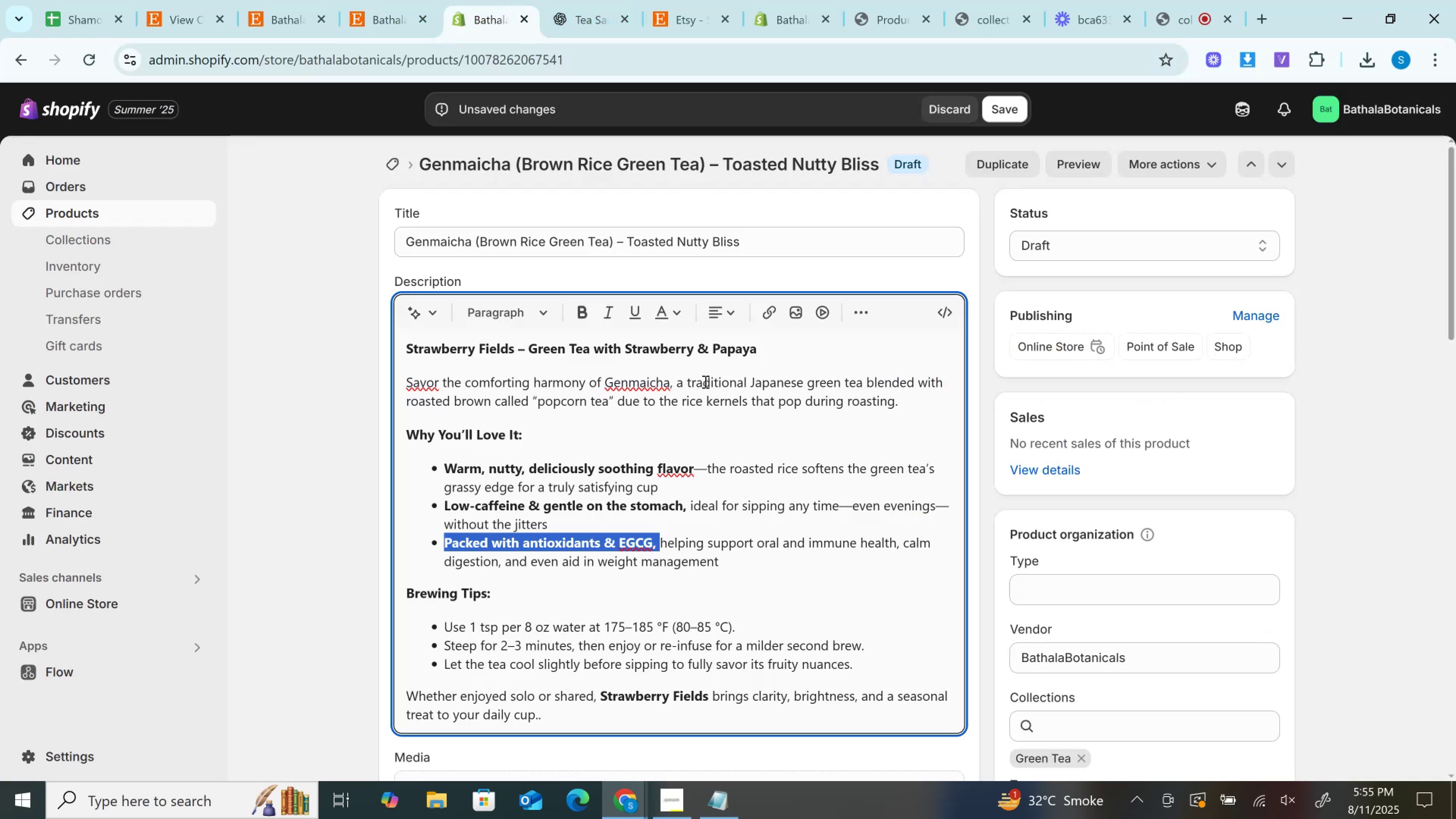 
scroll: coordinate [704, 381], scroll_direction: down, amount: 2.0
 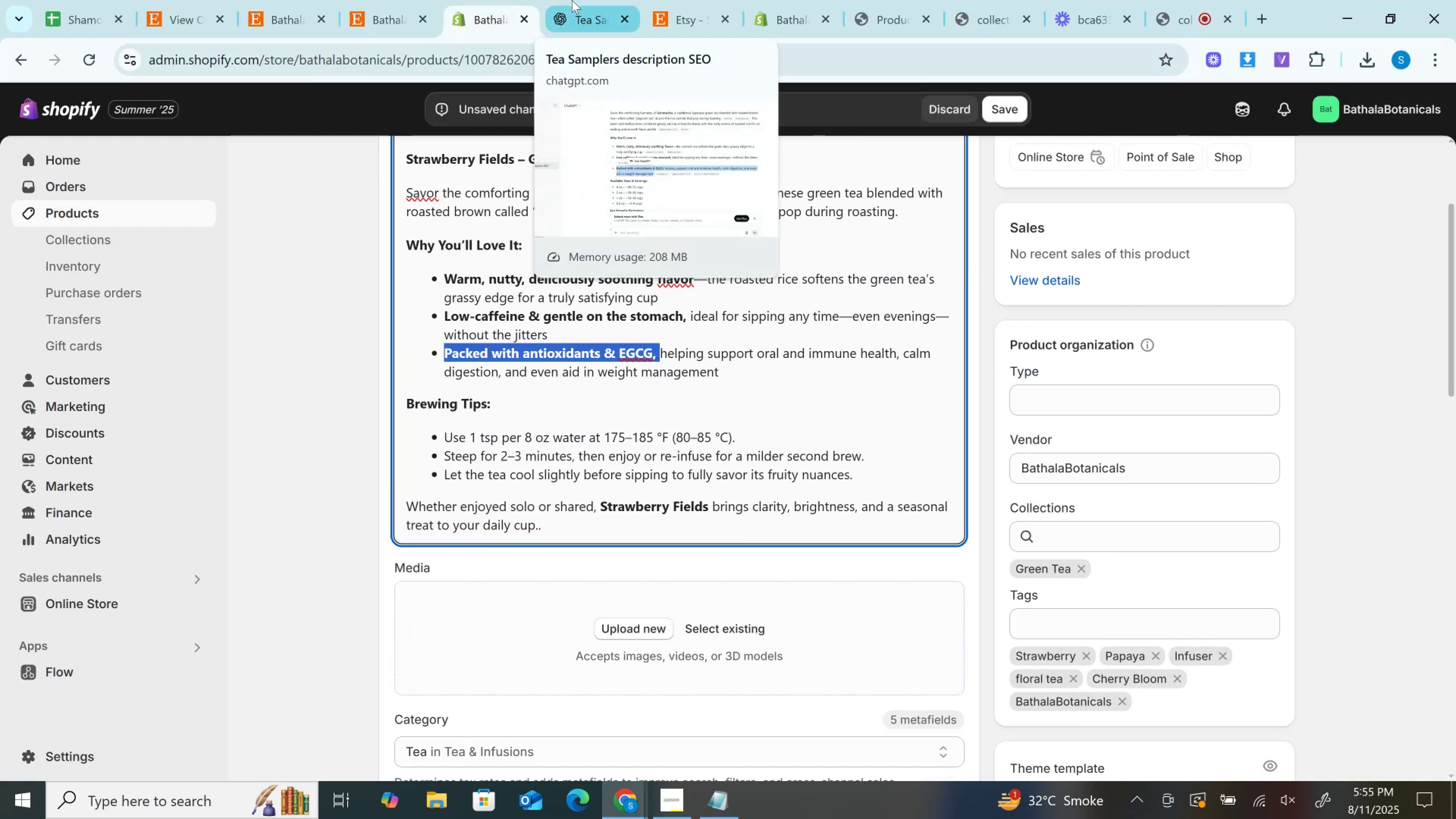 
left_click([572, 0])
 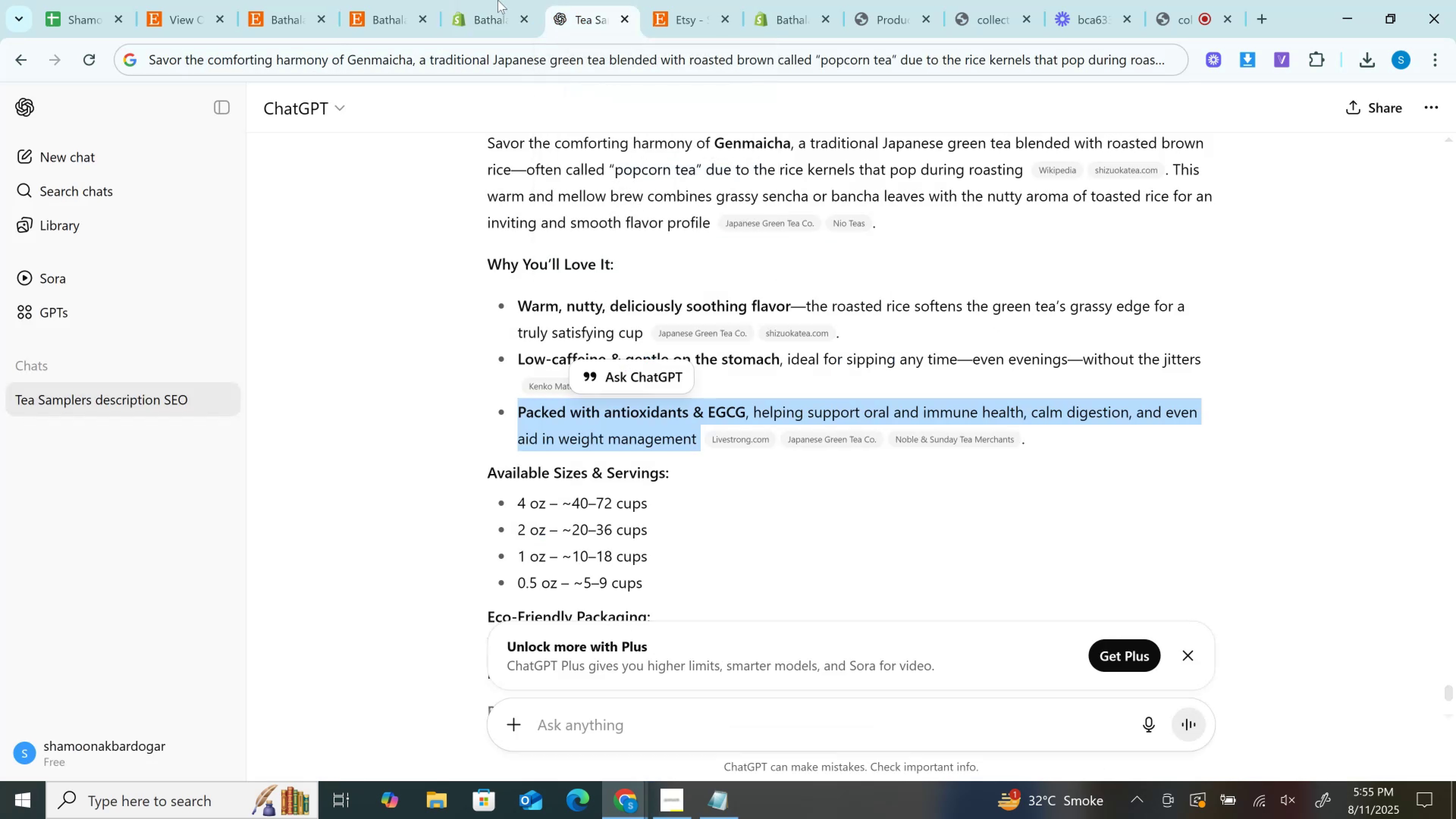 
left_click([499, 0])
 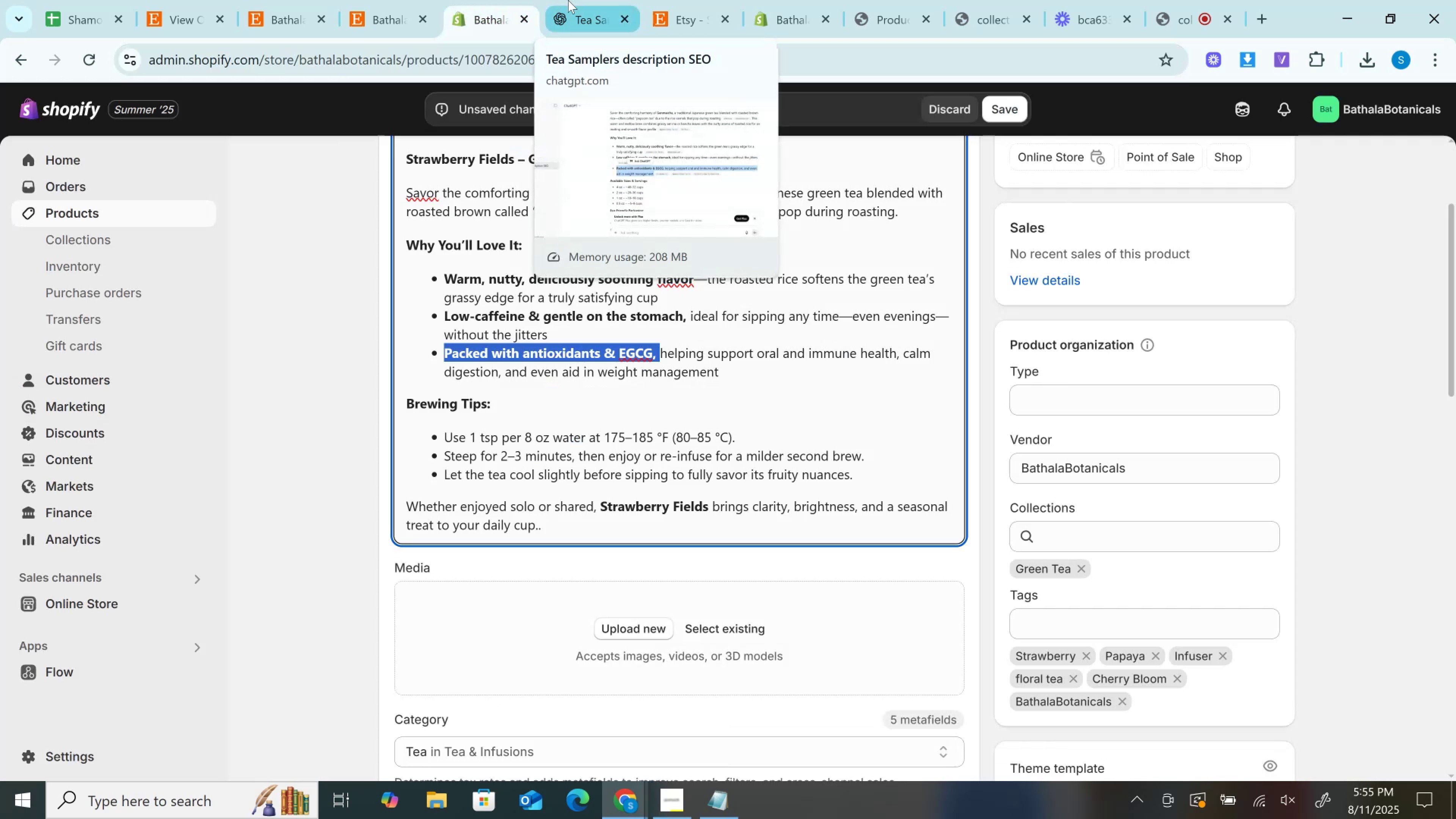 
left_click([568, 0])
 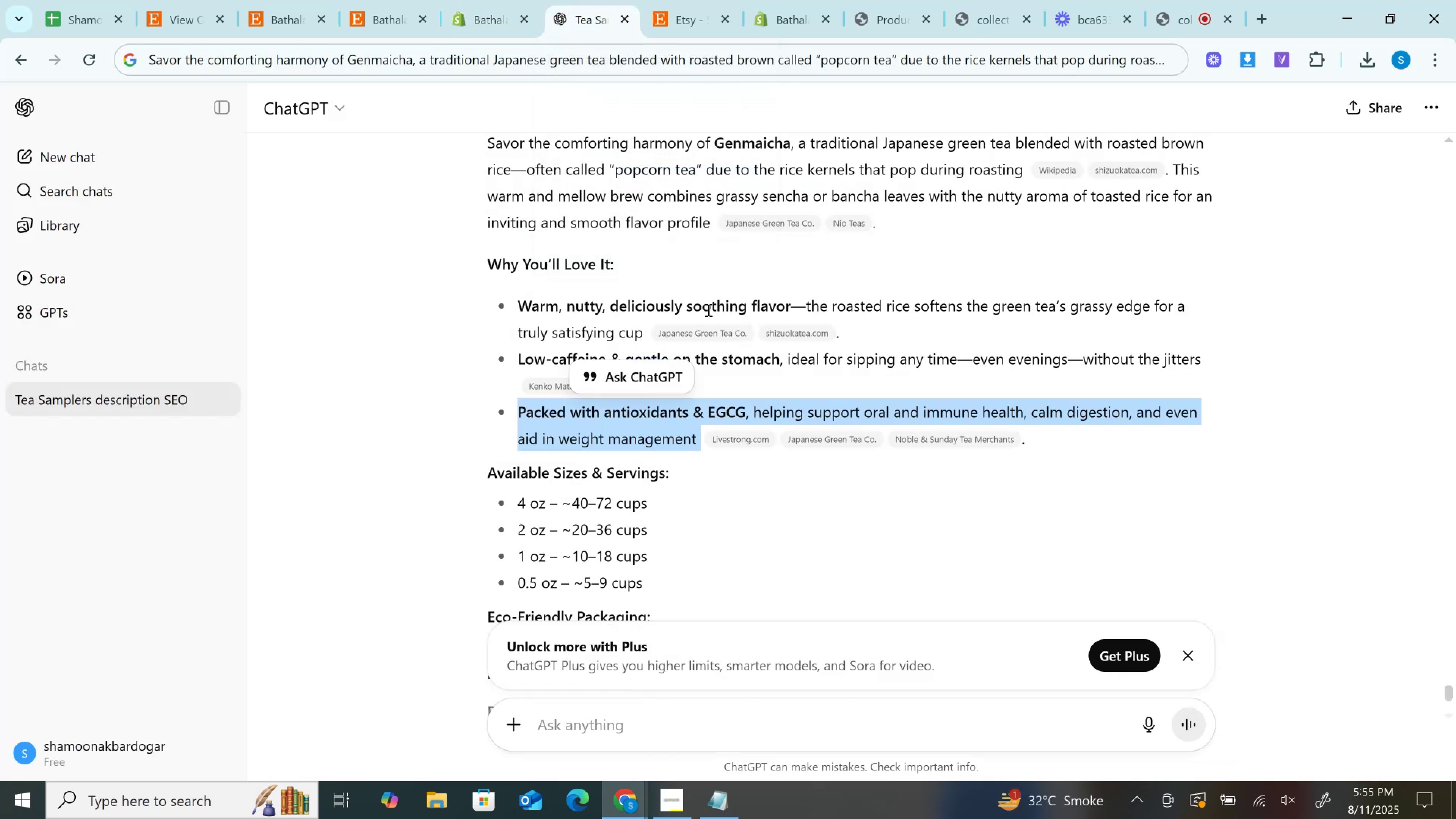 
scroll: coordinate [716, 327], scroll_direction: down, amount: 1.0
 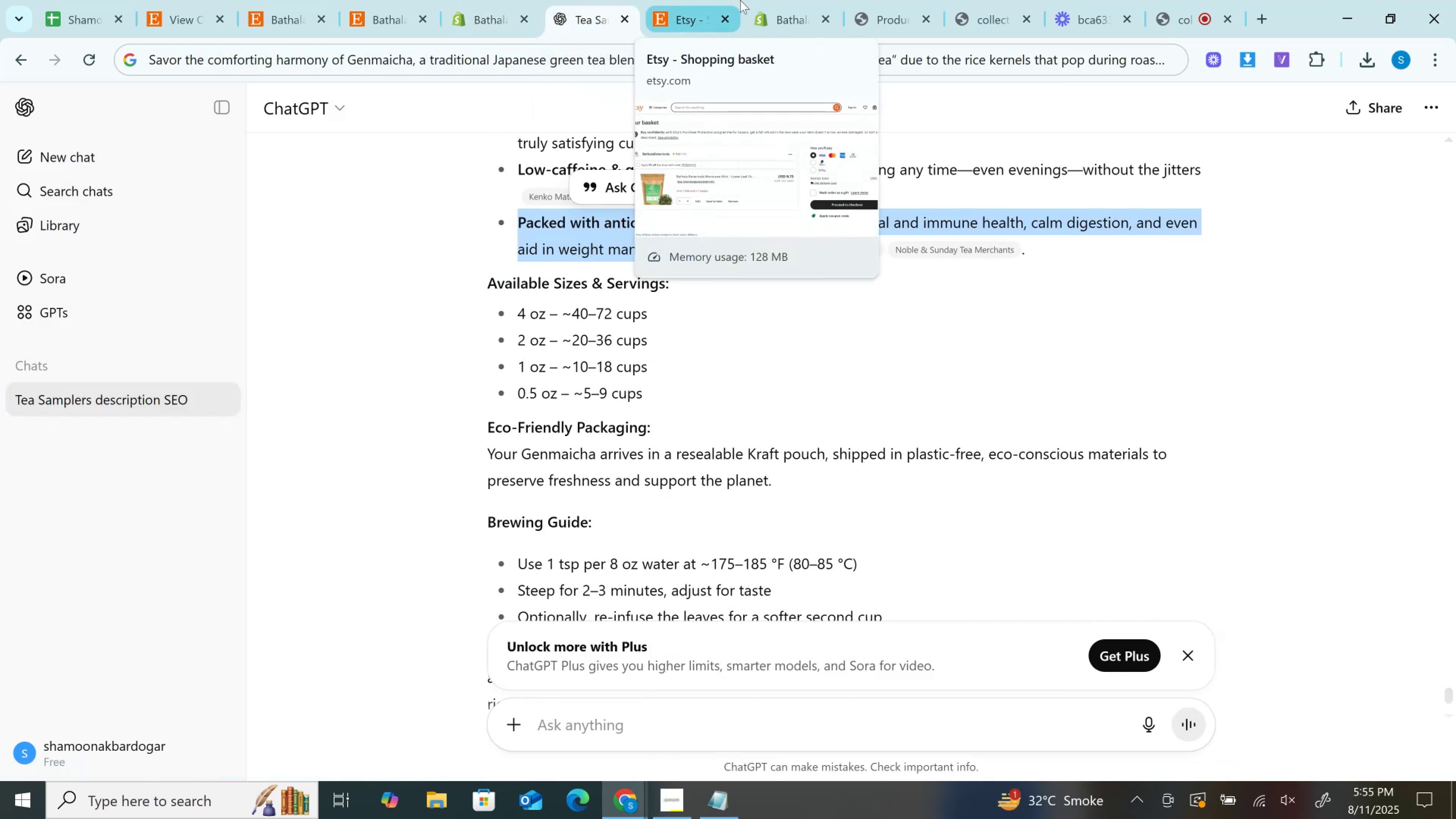 
left_click([914, 0])
 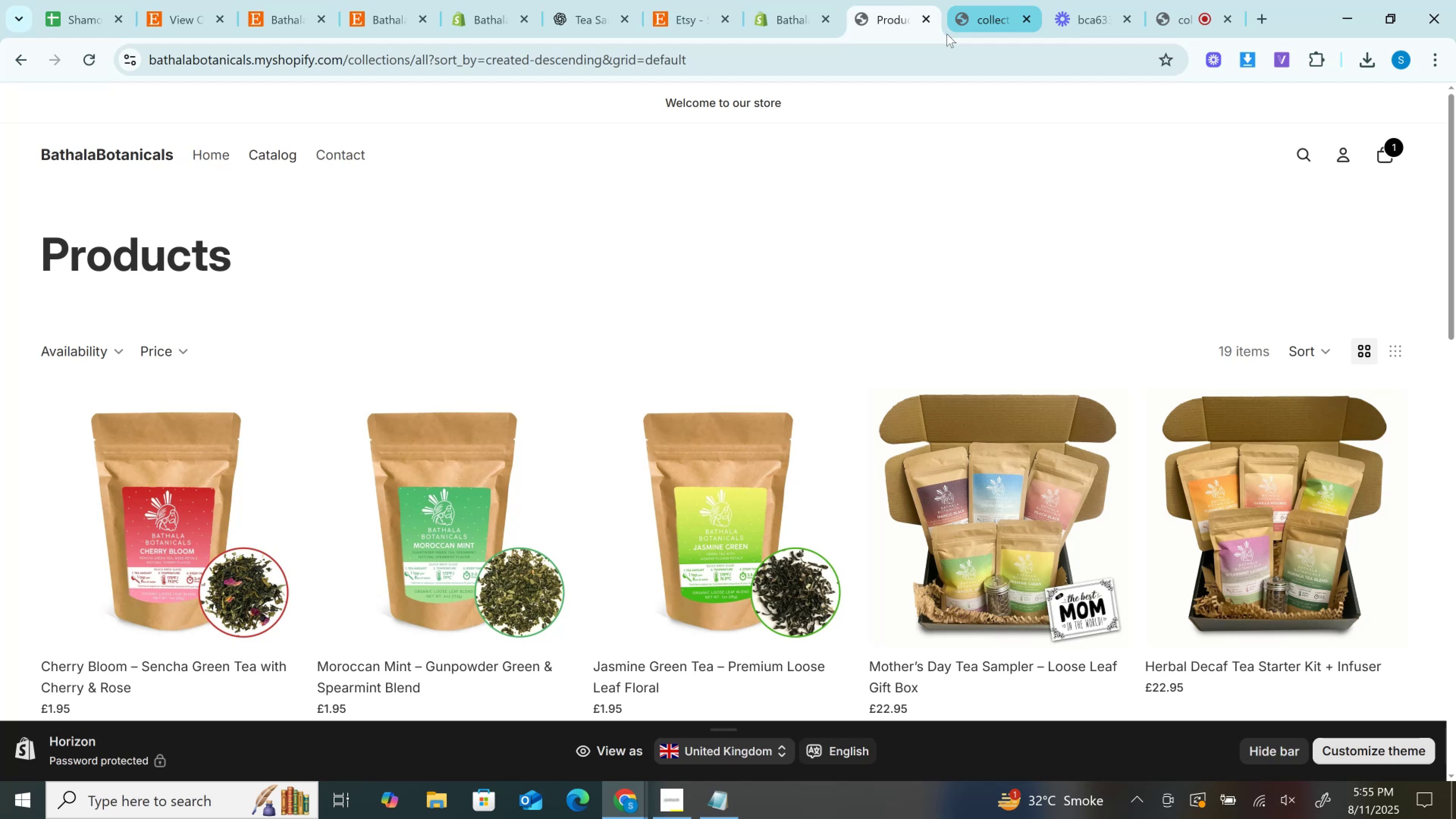 
scroll: coordinate [673, 370], scroll_direction: down, amount: 3.0
 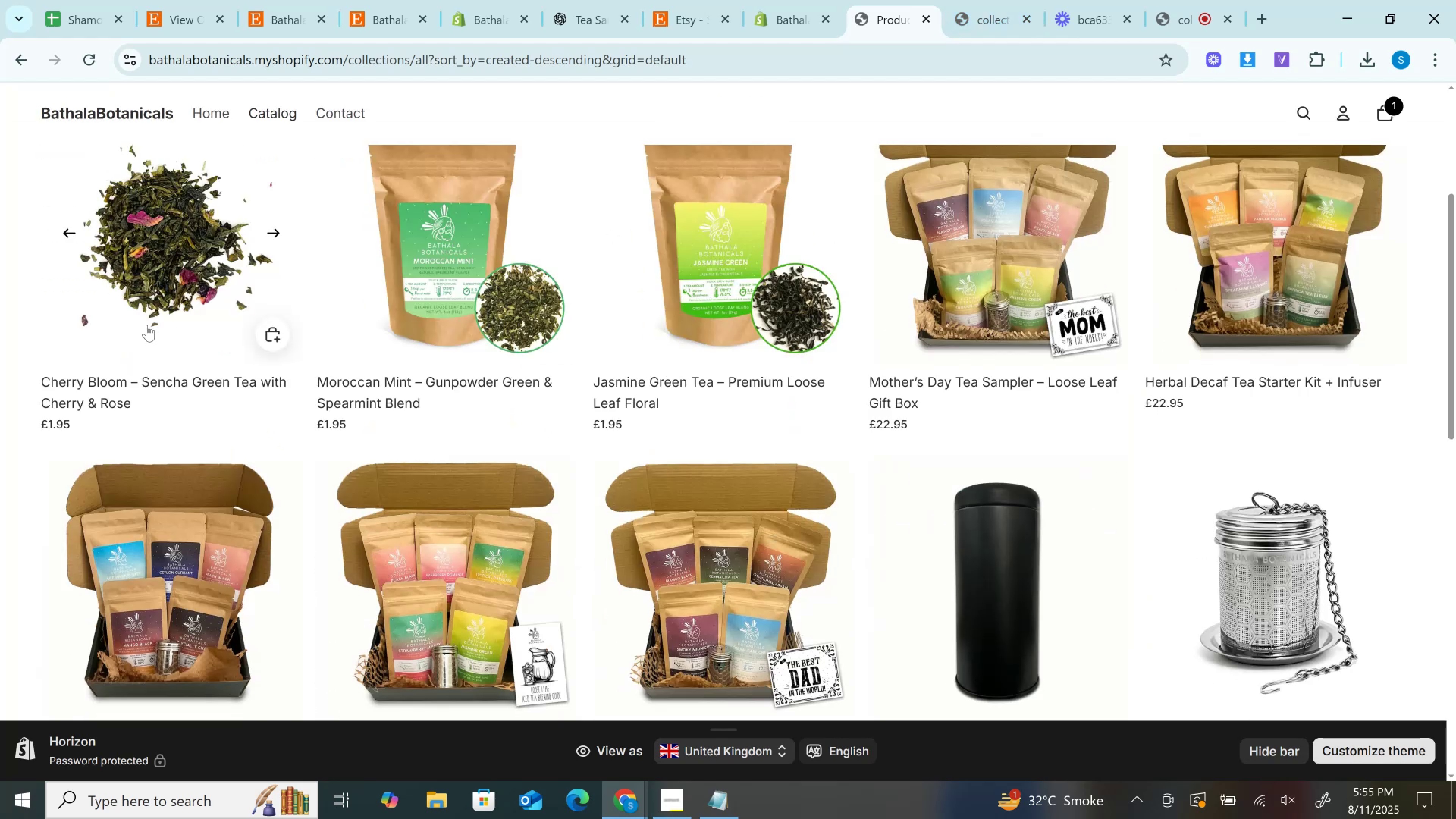 
left_click([147, 325])
 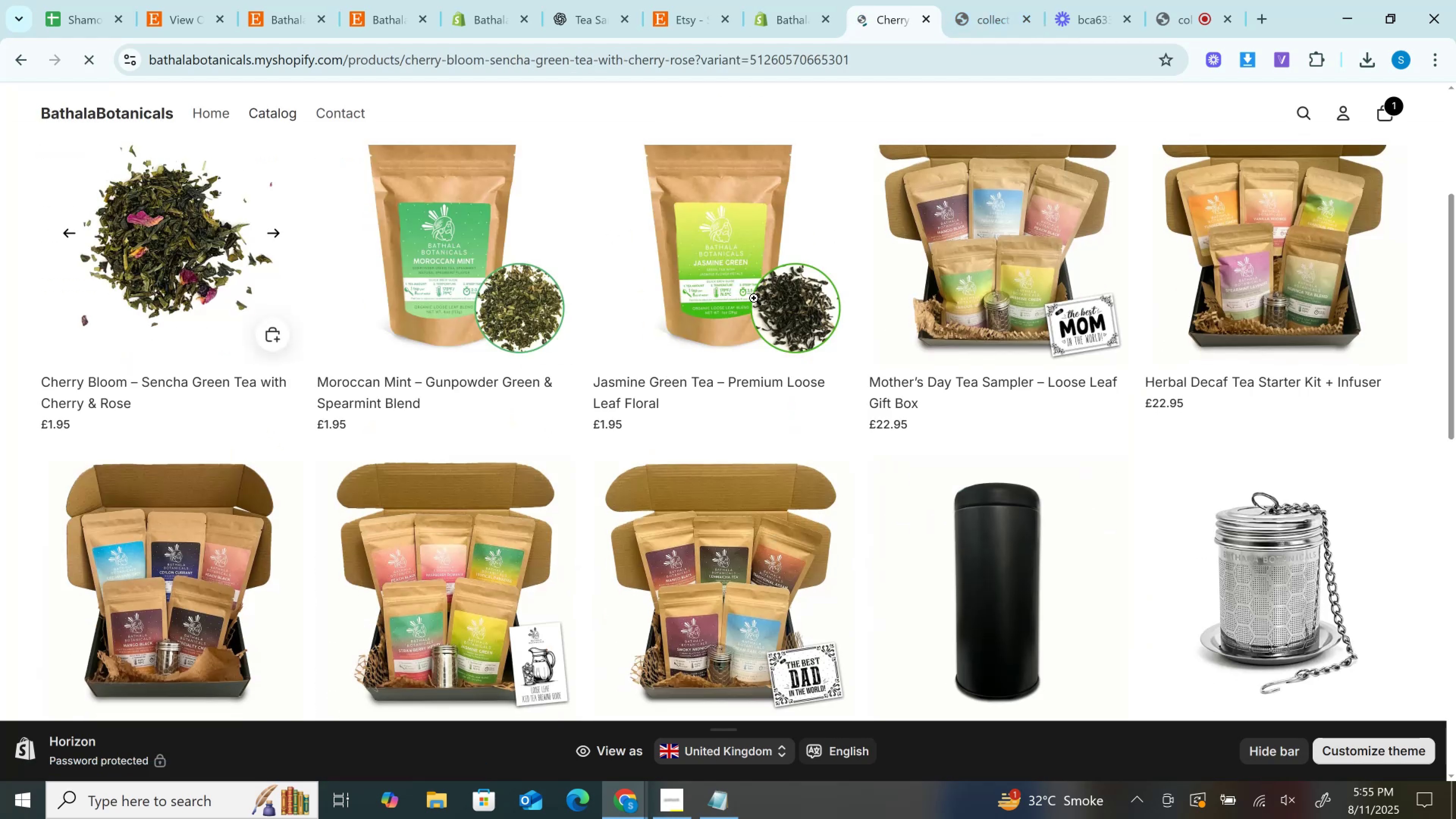 
scroll: coordinate [1367, 366], scroll_direction: down, amount: 12.0
 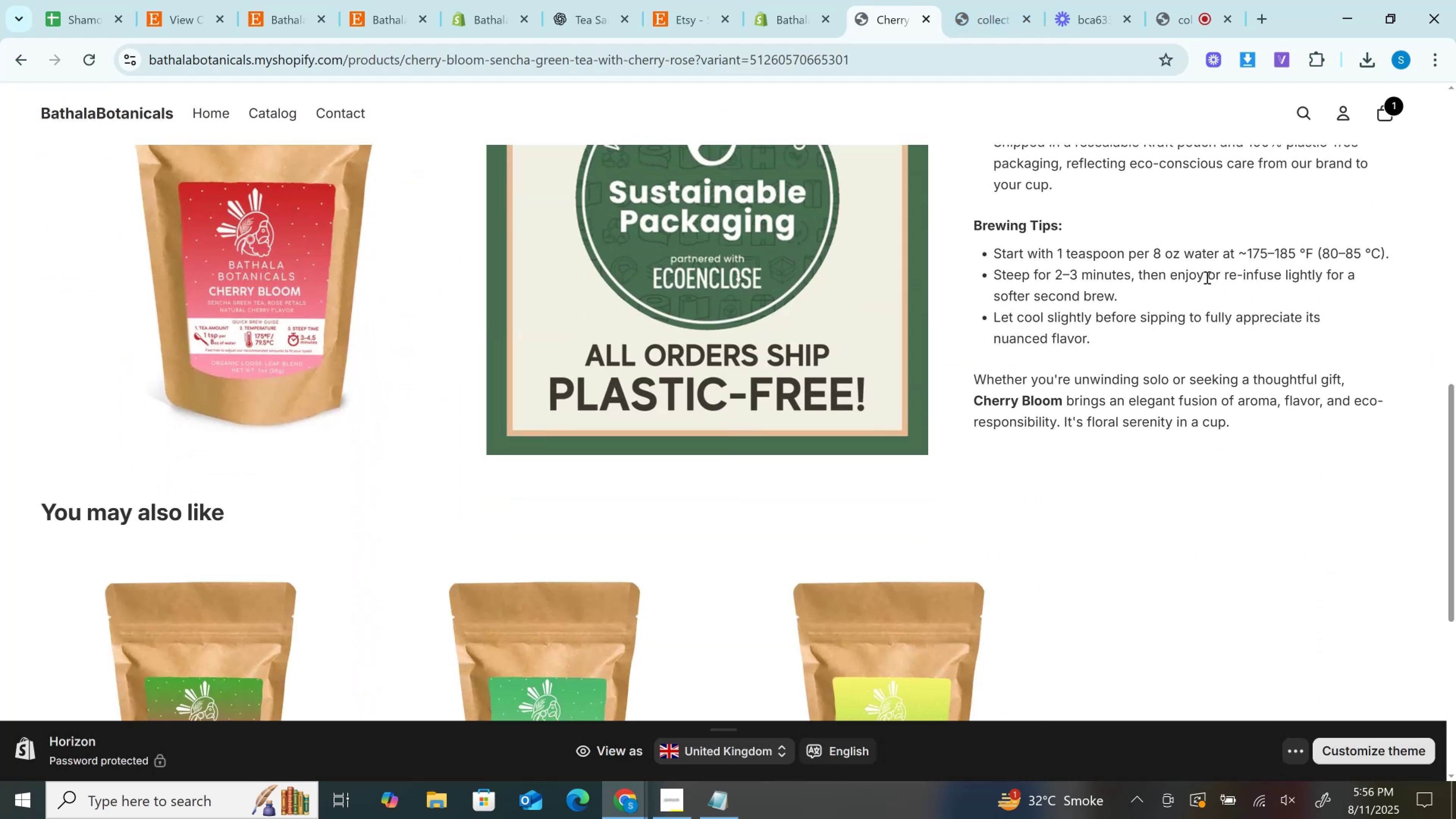 
scroll: coordinate [1206, 277], scroll_direction: up, amount: 2.0
 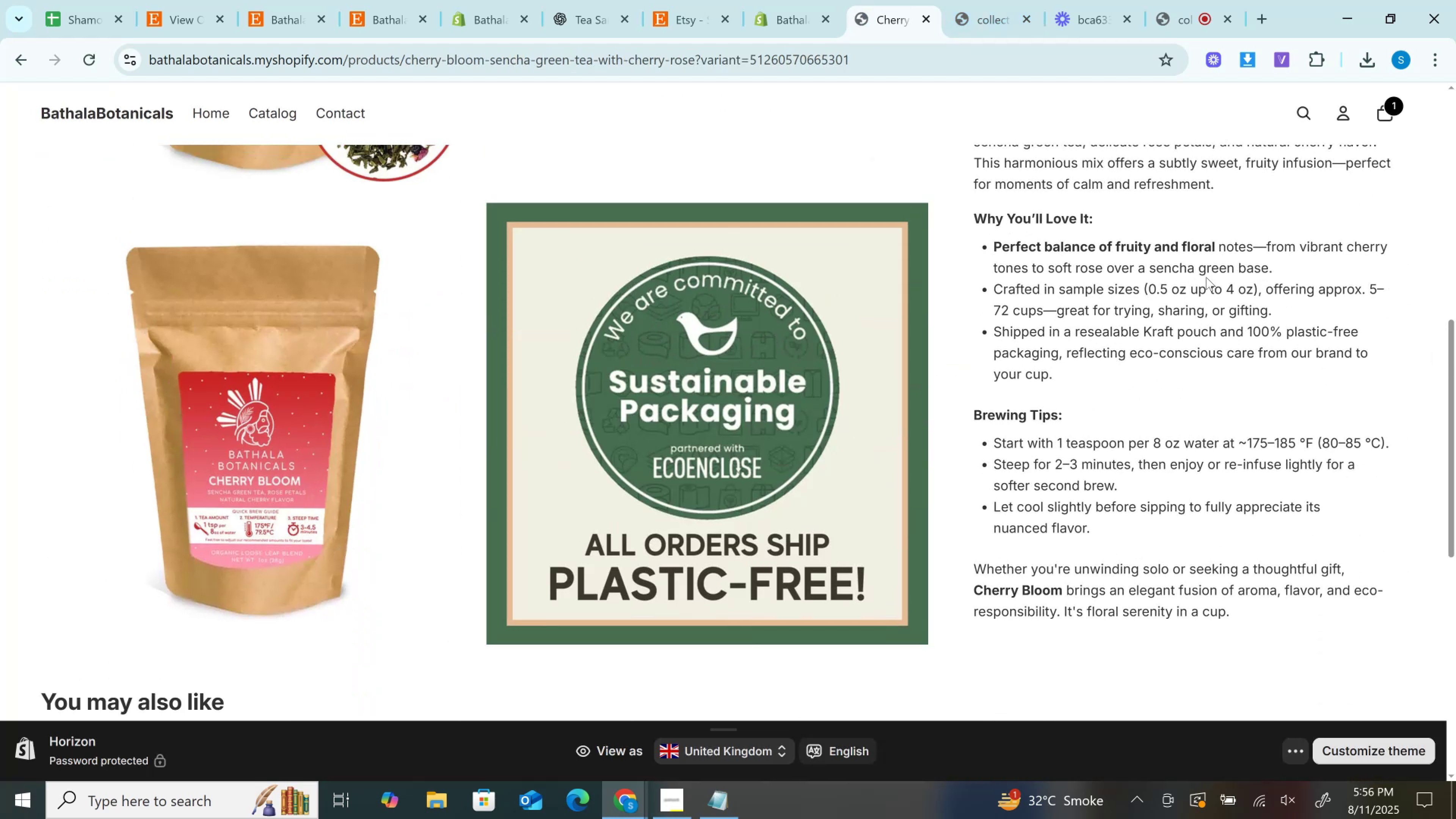 
scroll: coordinate [1206, 277], scroll_direction: down, amount: 3.0
 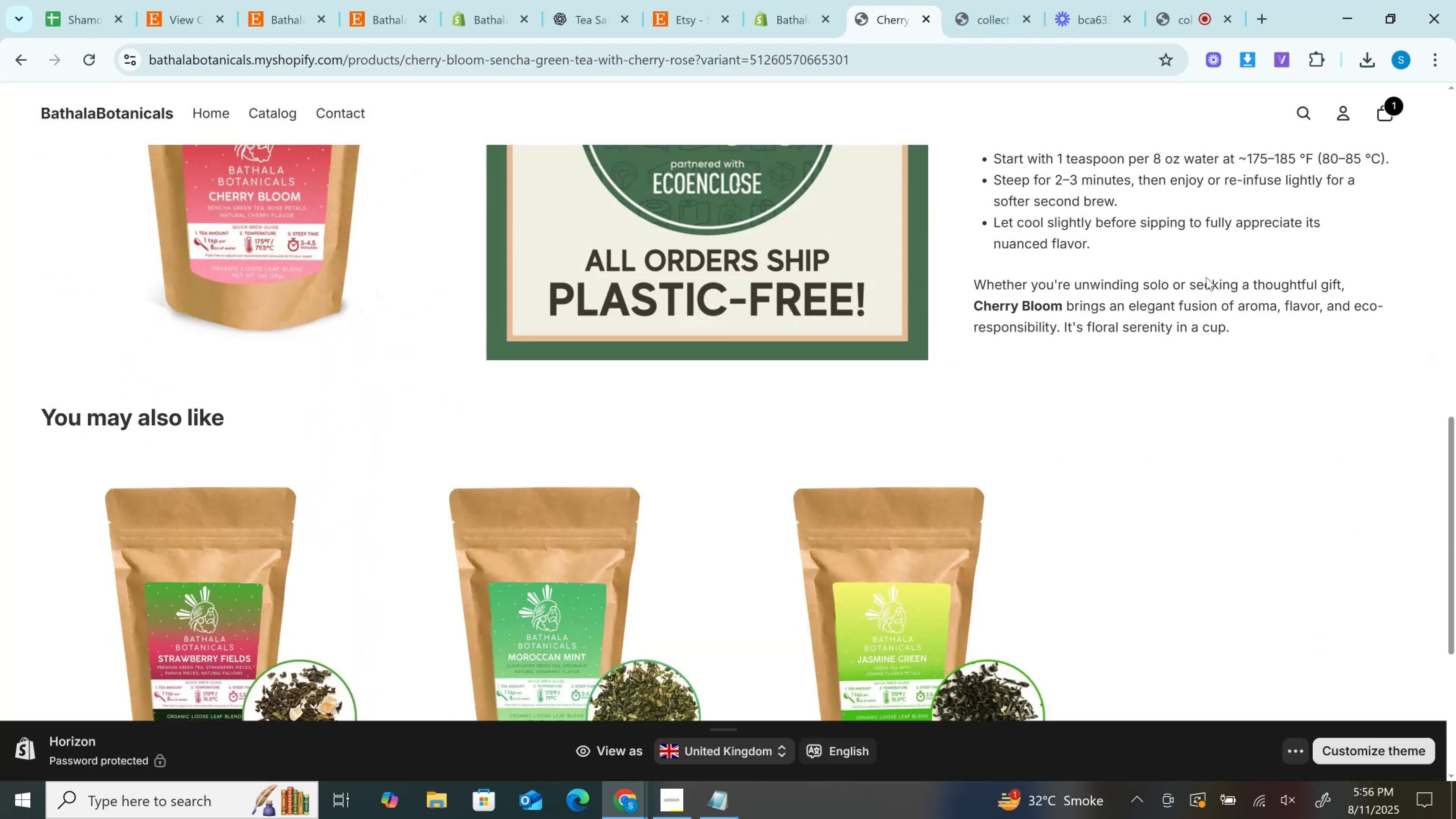 
scroll: coordinate [1163, 359], scroll_direction: up, amount: 4.0
 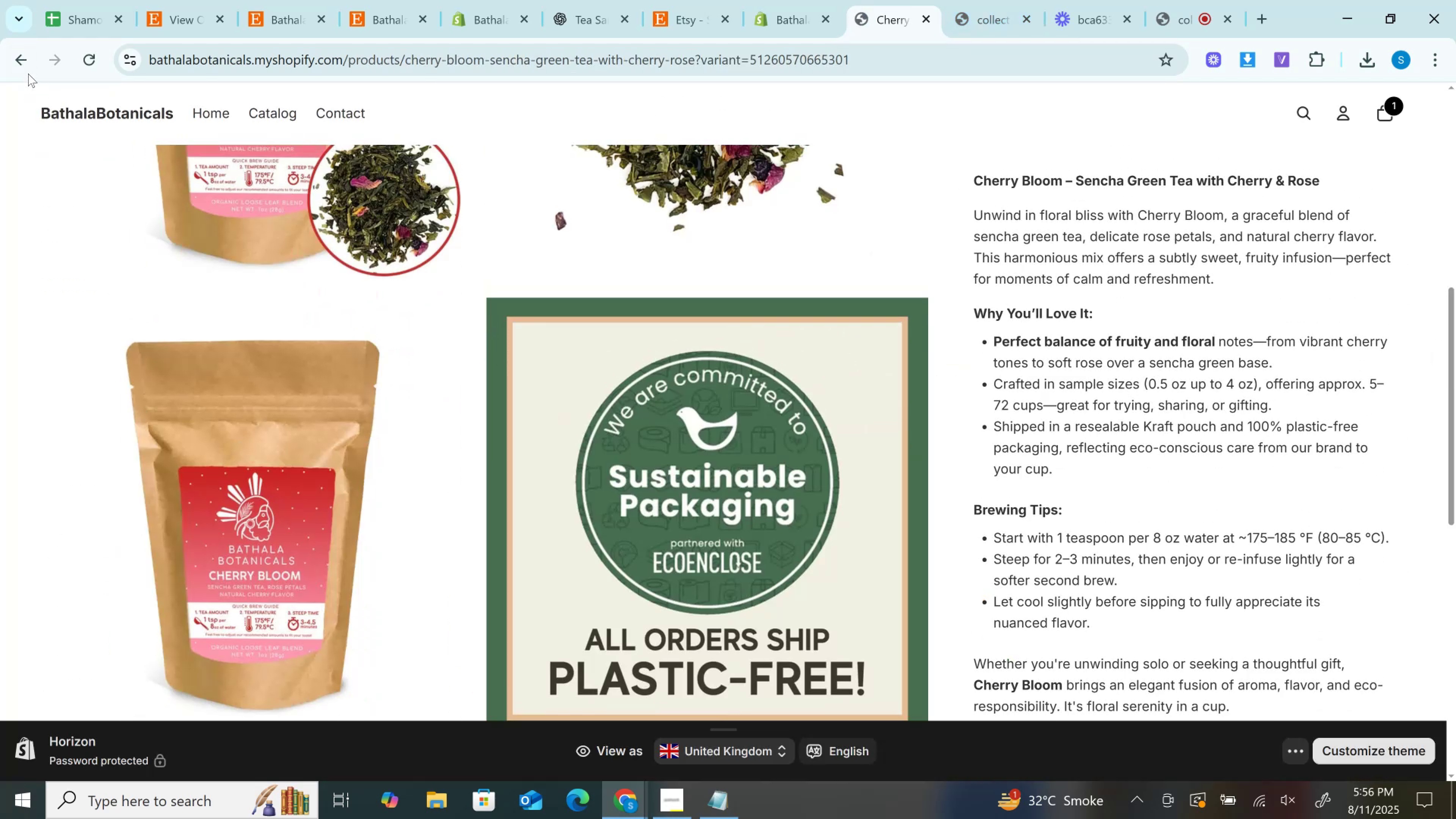 
left_click([20, 58])
 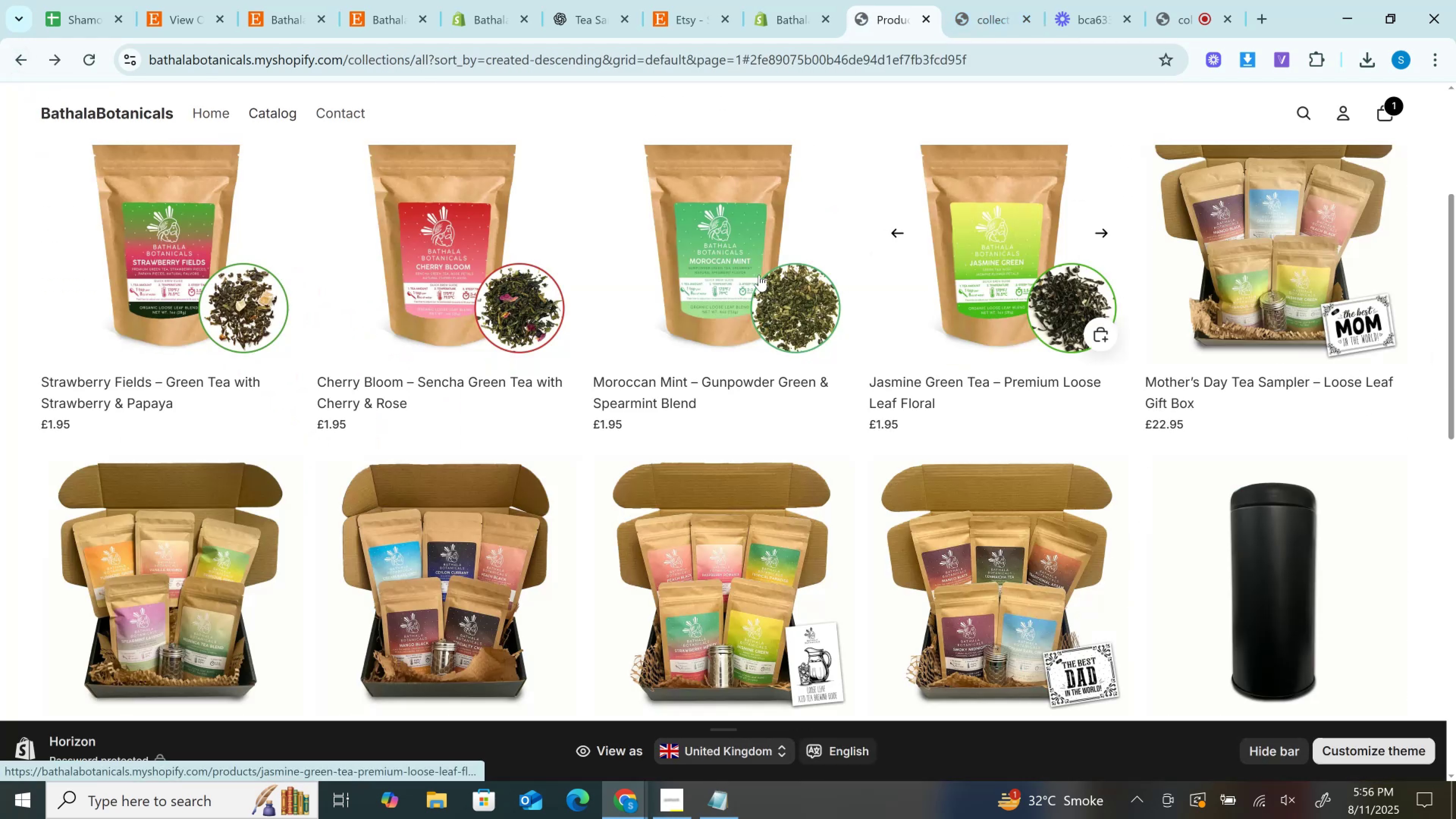 
left_click([743, 273])
 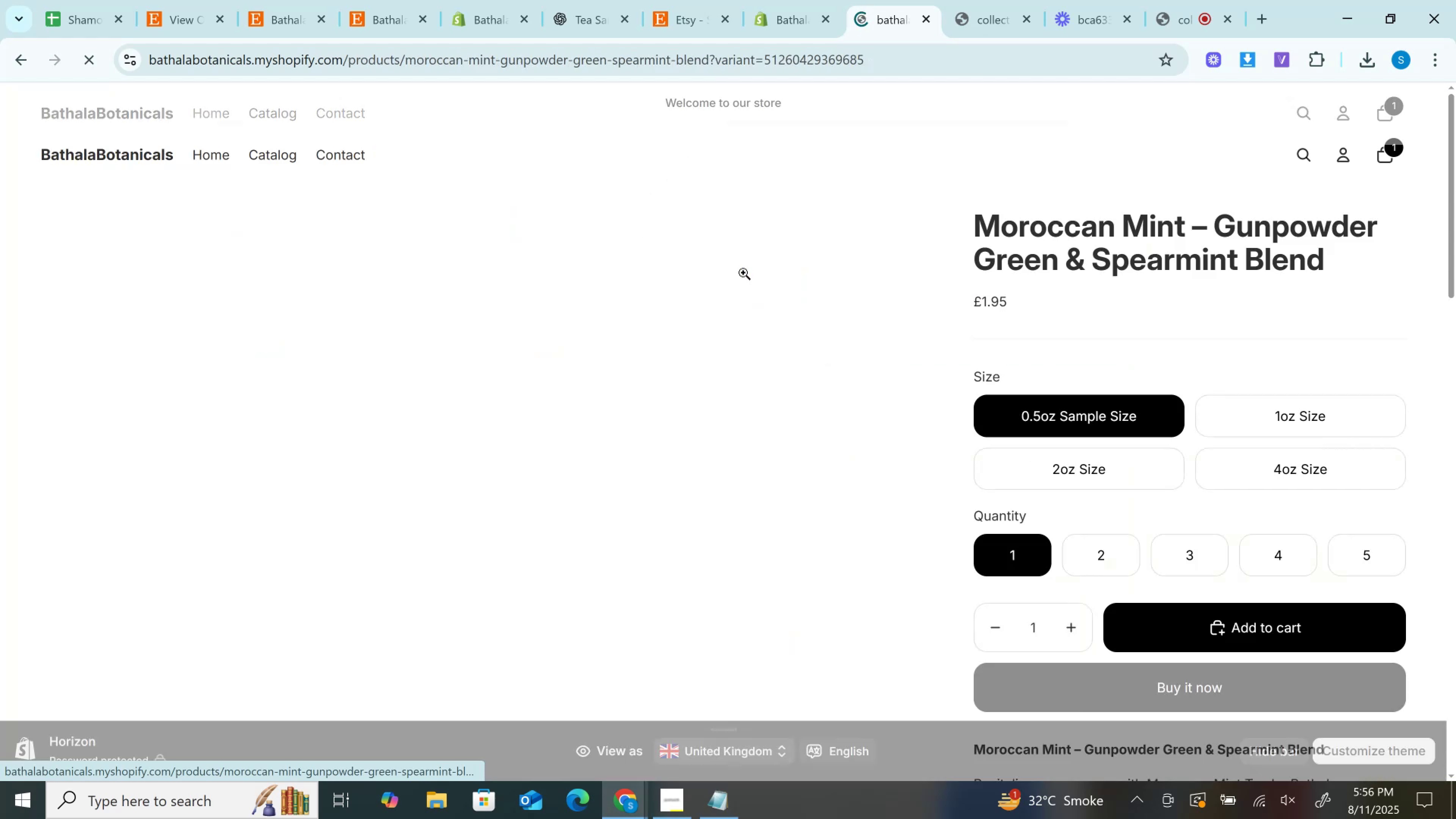 
scroll: coordinate [1065, 378], scroll_direction: down, amount: 8.0
 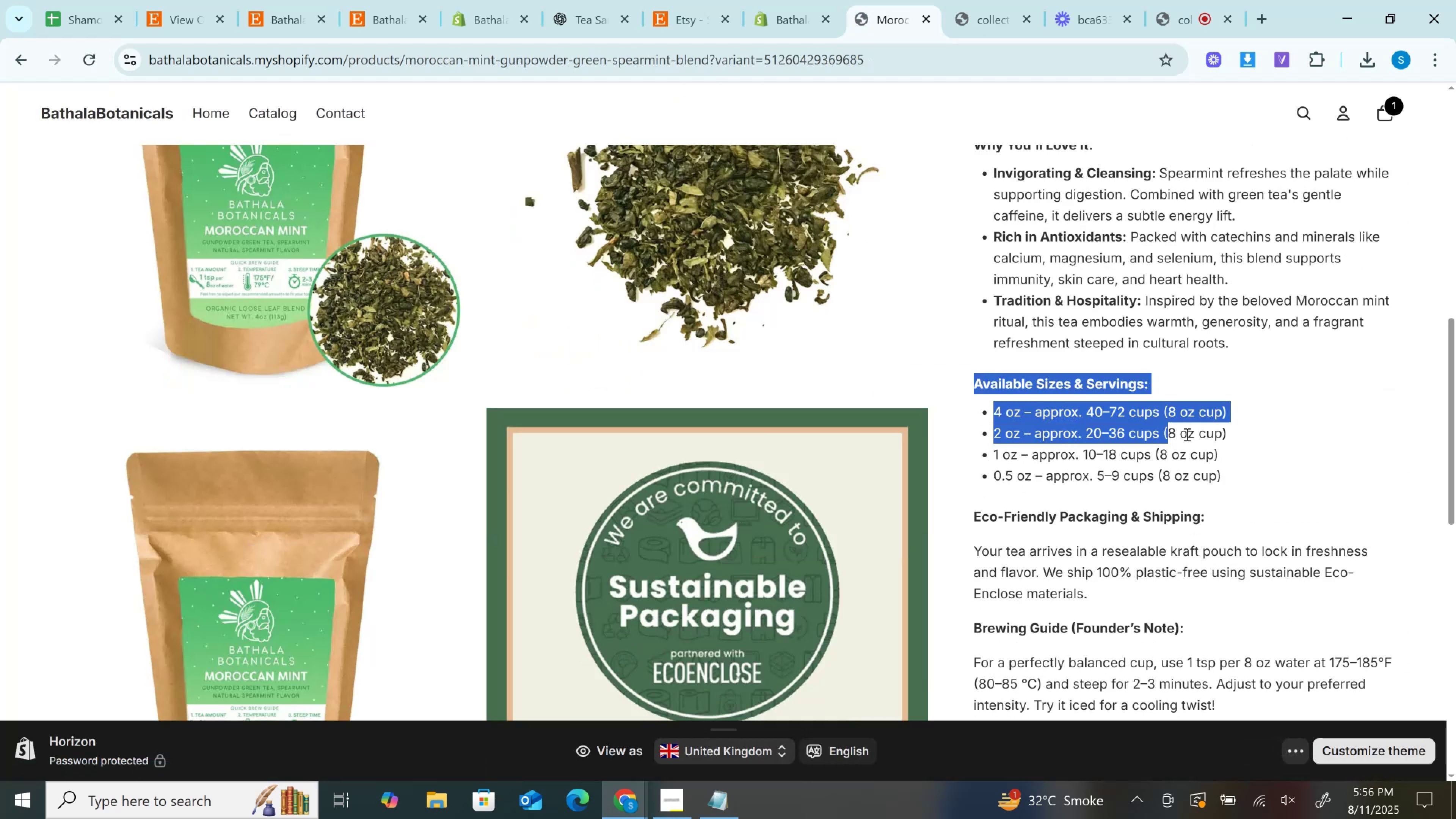 
key(Control+C)
 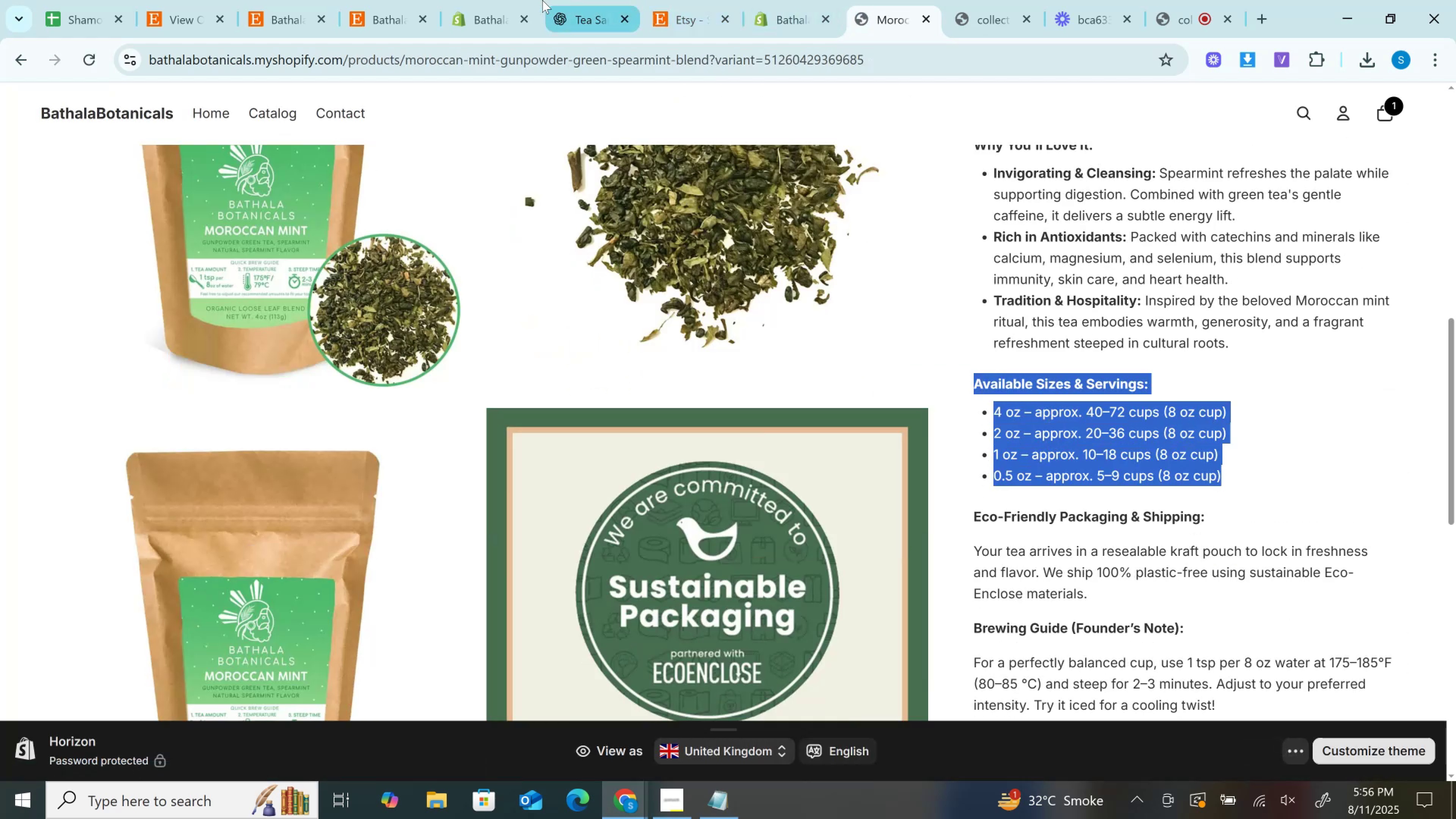 
left_click([542, 0])
 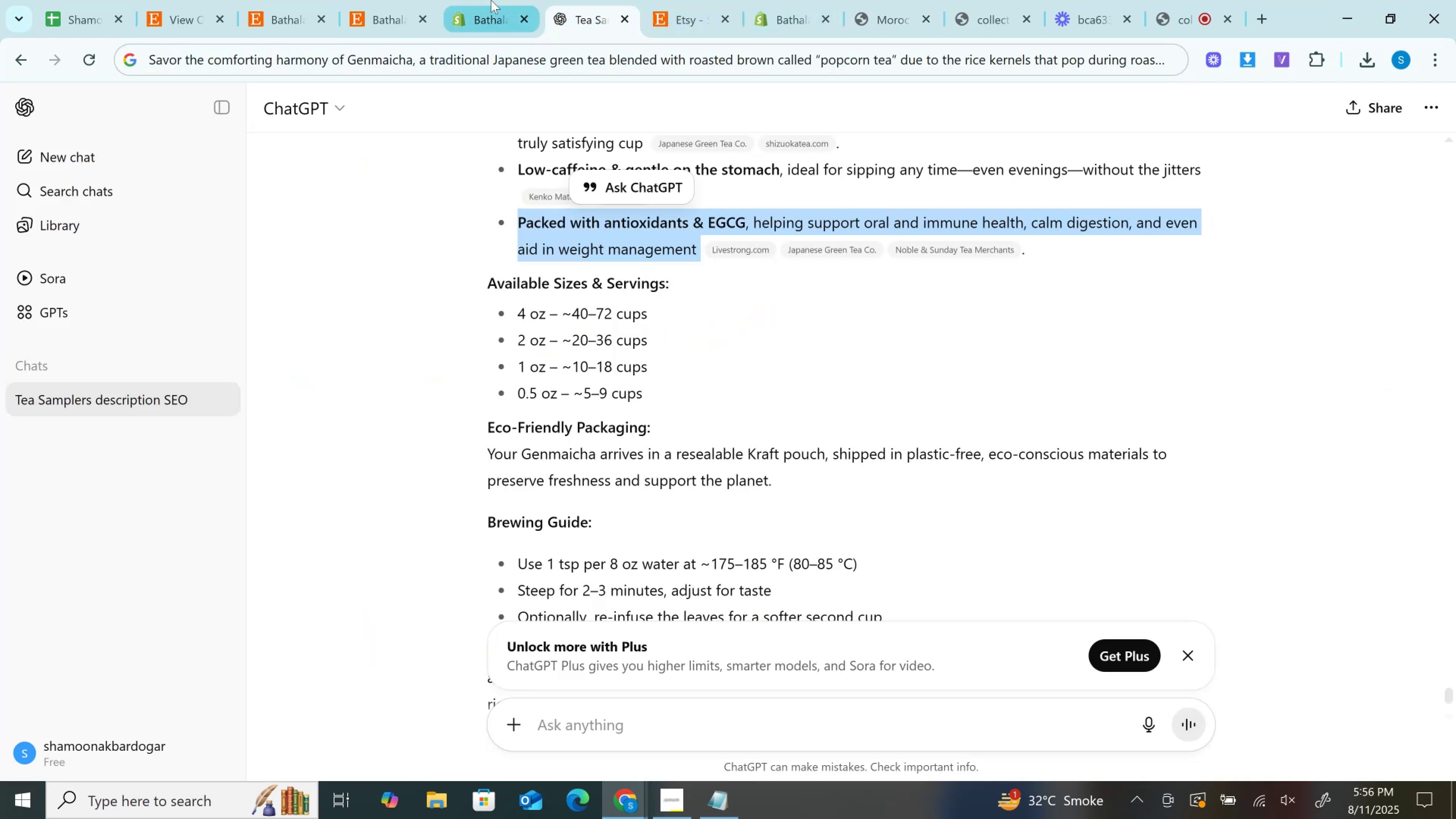 
left_click([491, 0])
 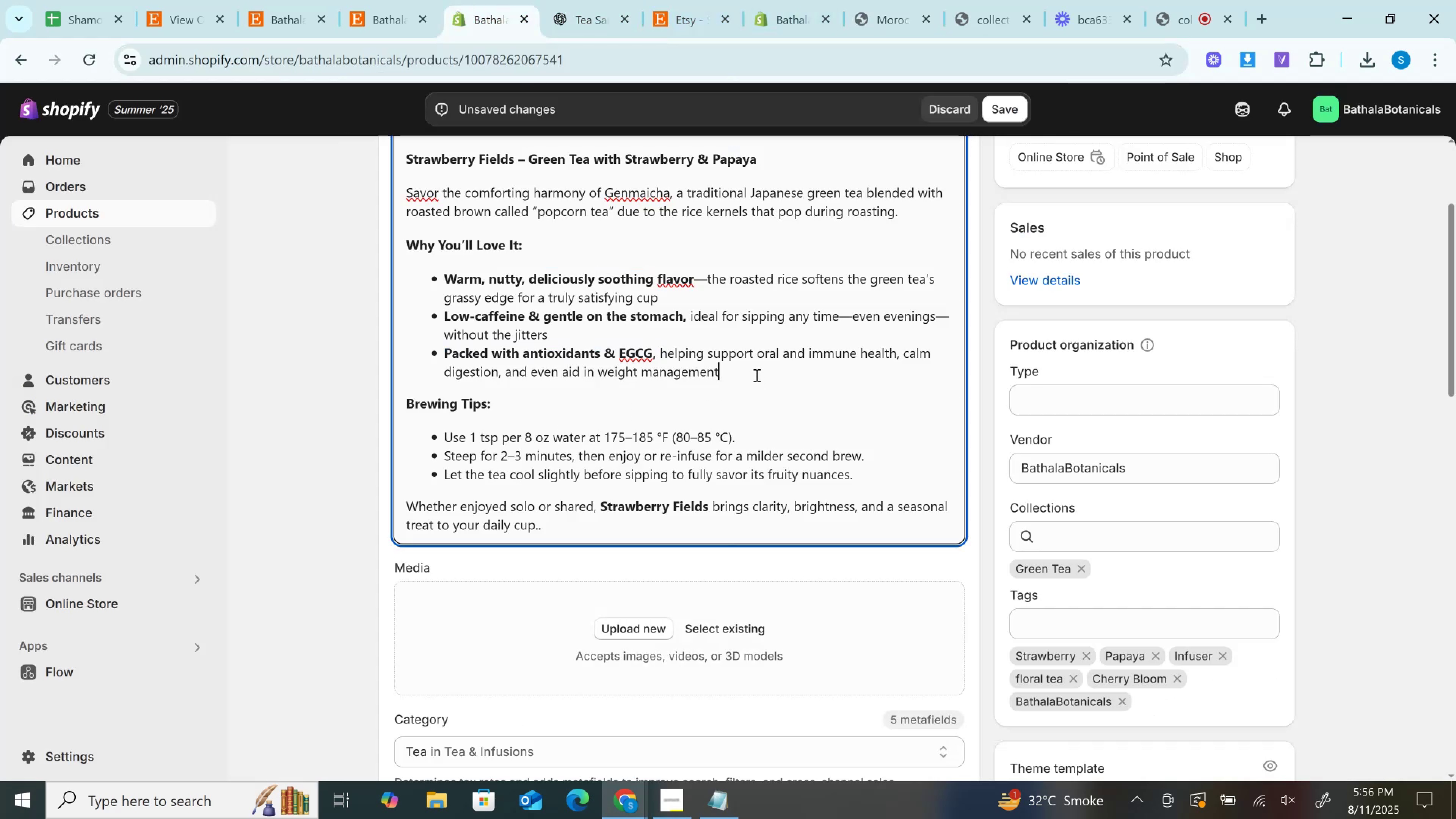 
key(Enter)
 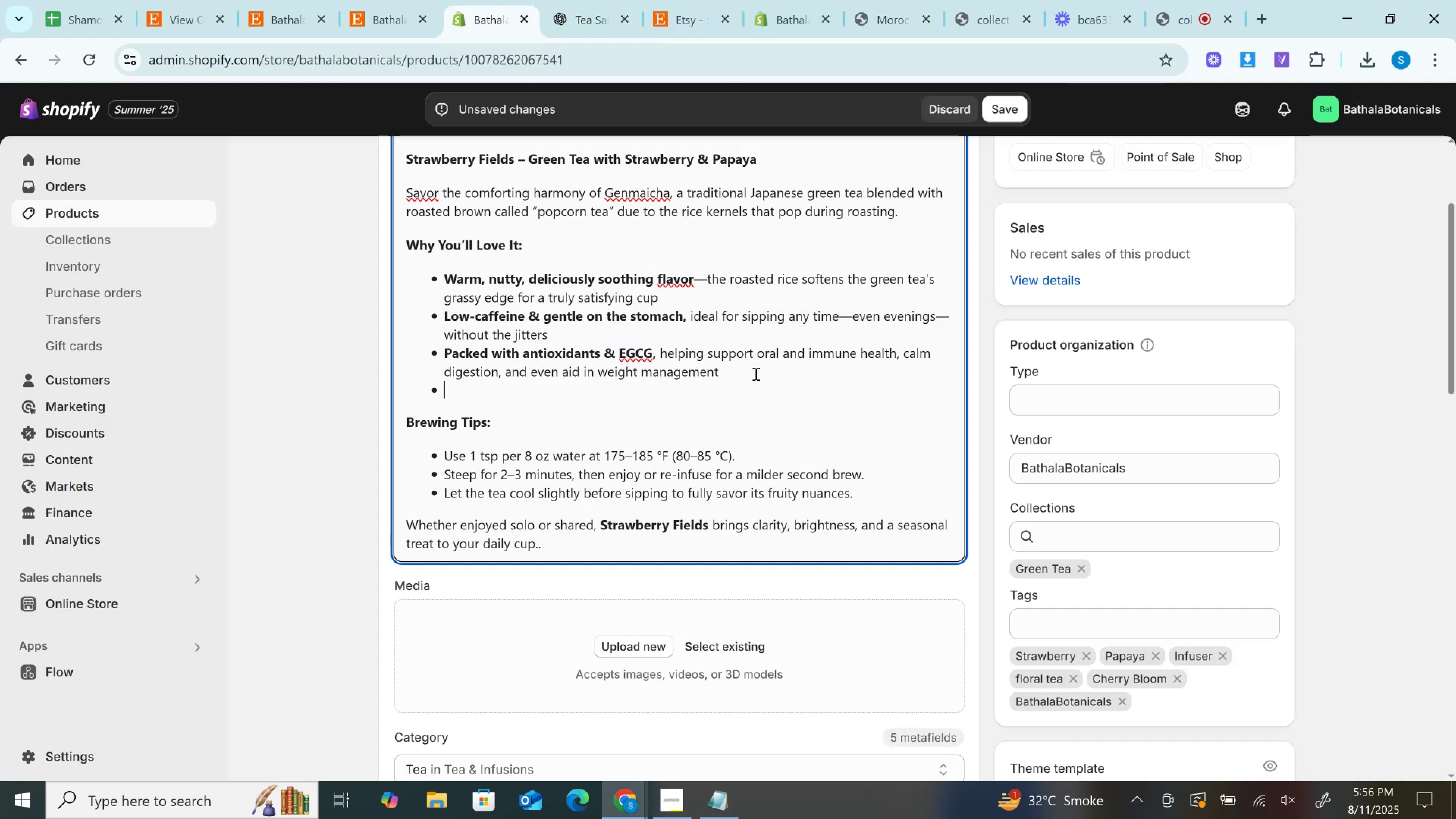 
key(Backspace)
 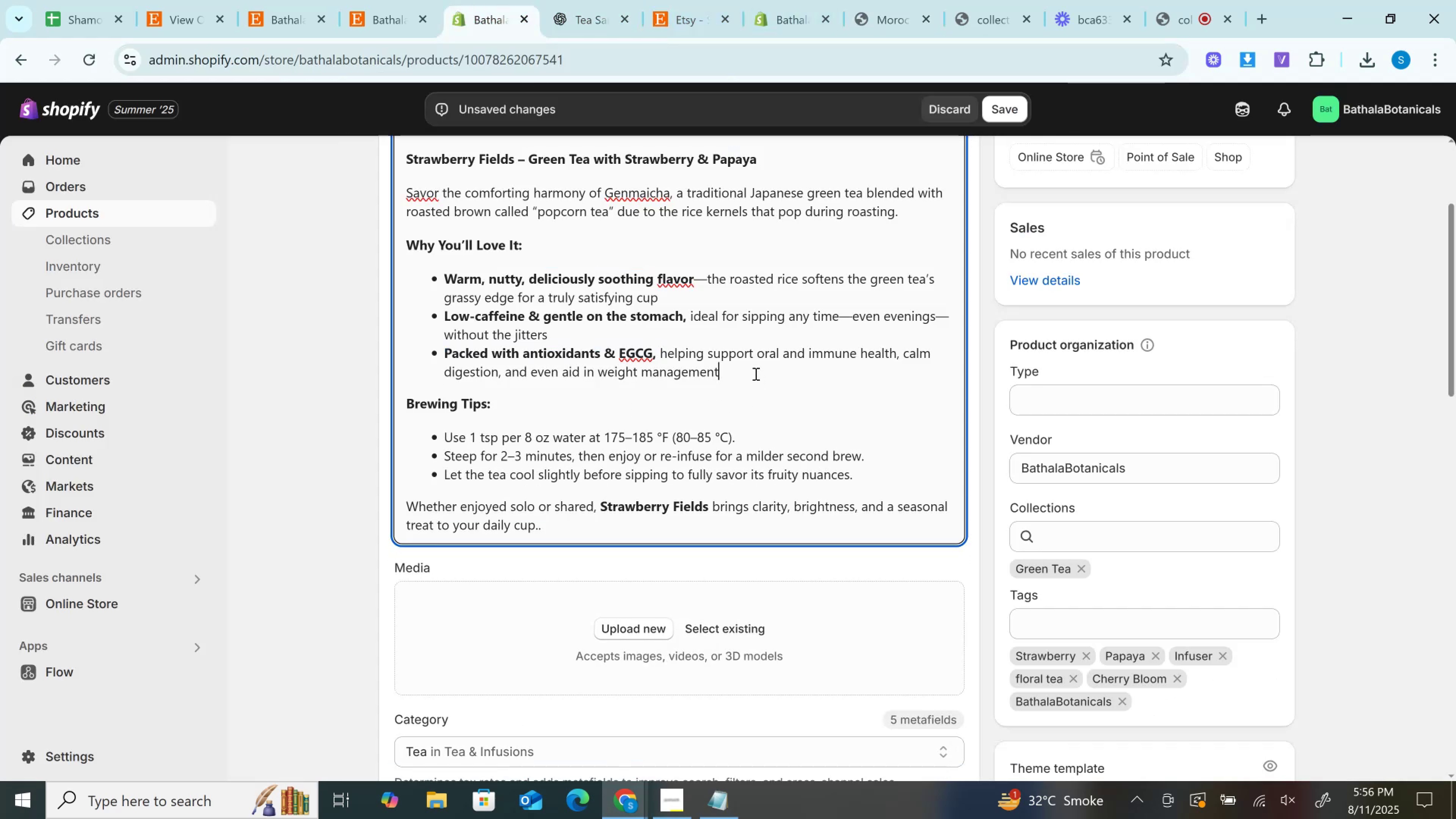 
key(Shift+ShiftRight)
 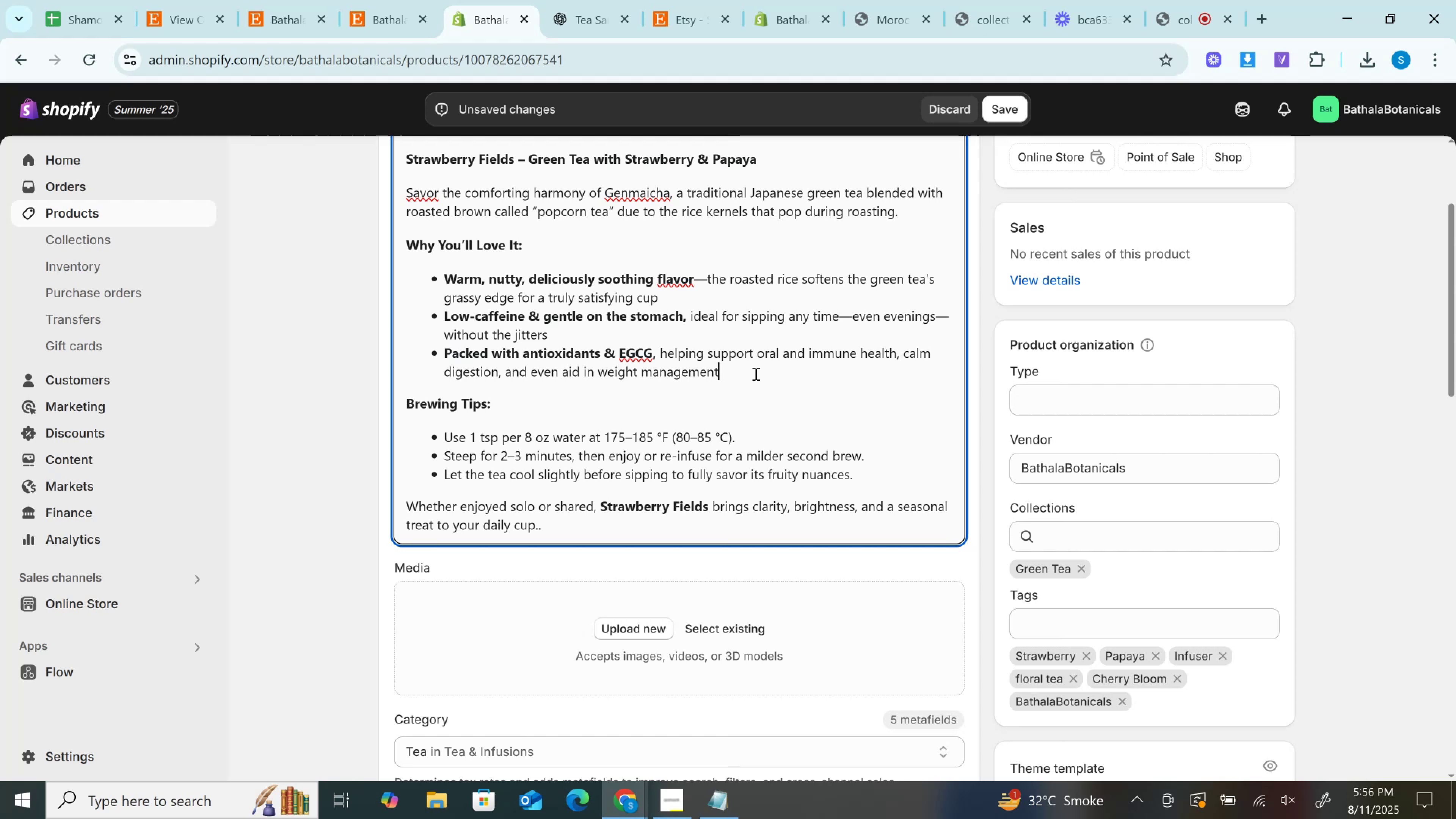 
key(Shift+ShiftRight)
 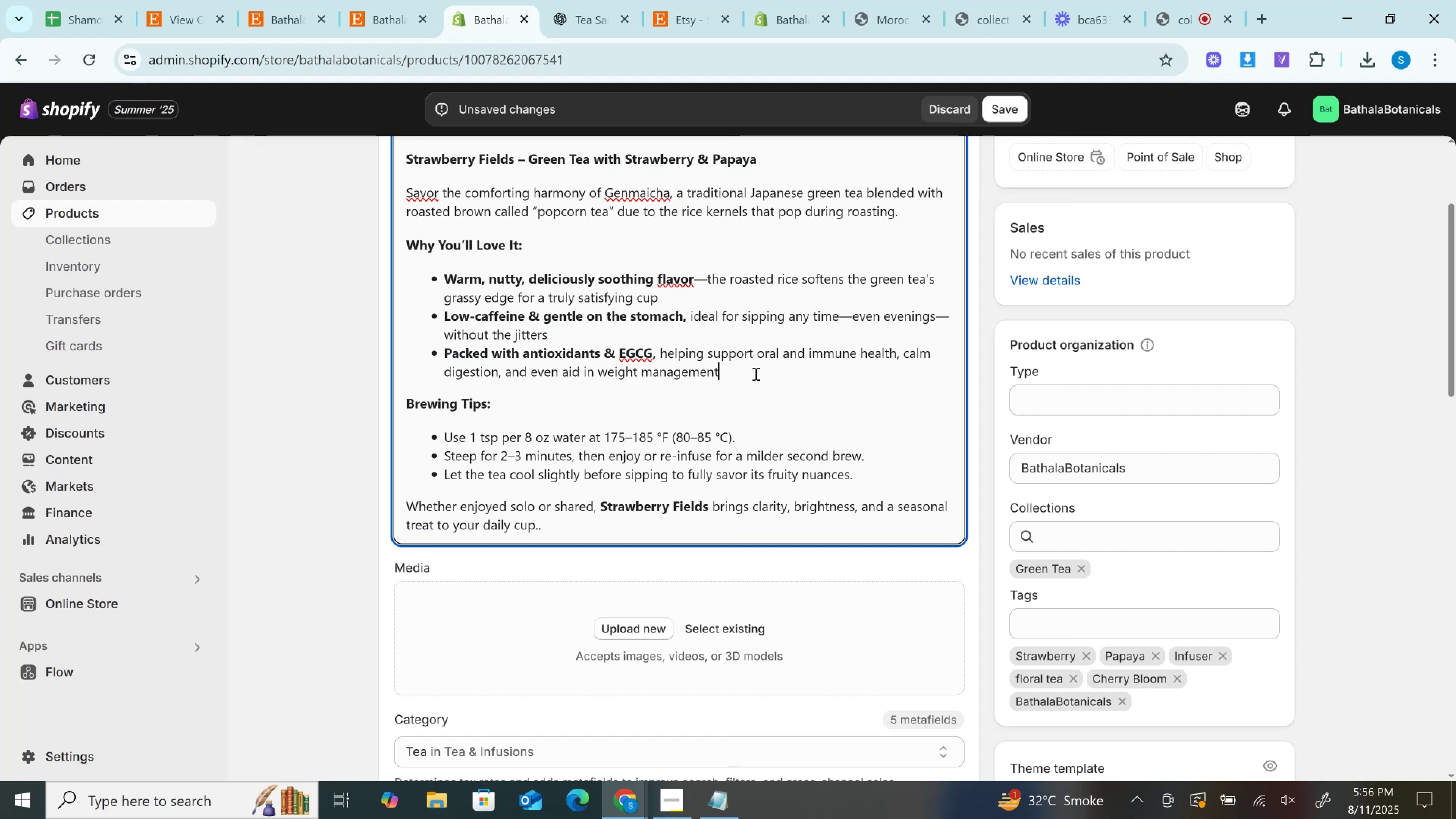 
key(Control+Z)
 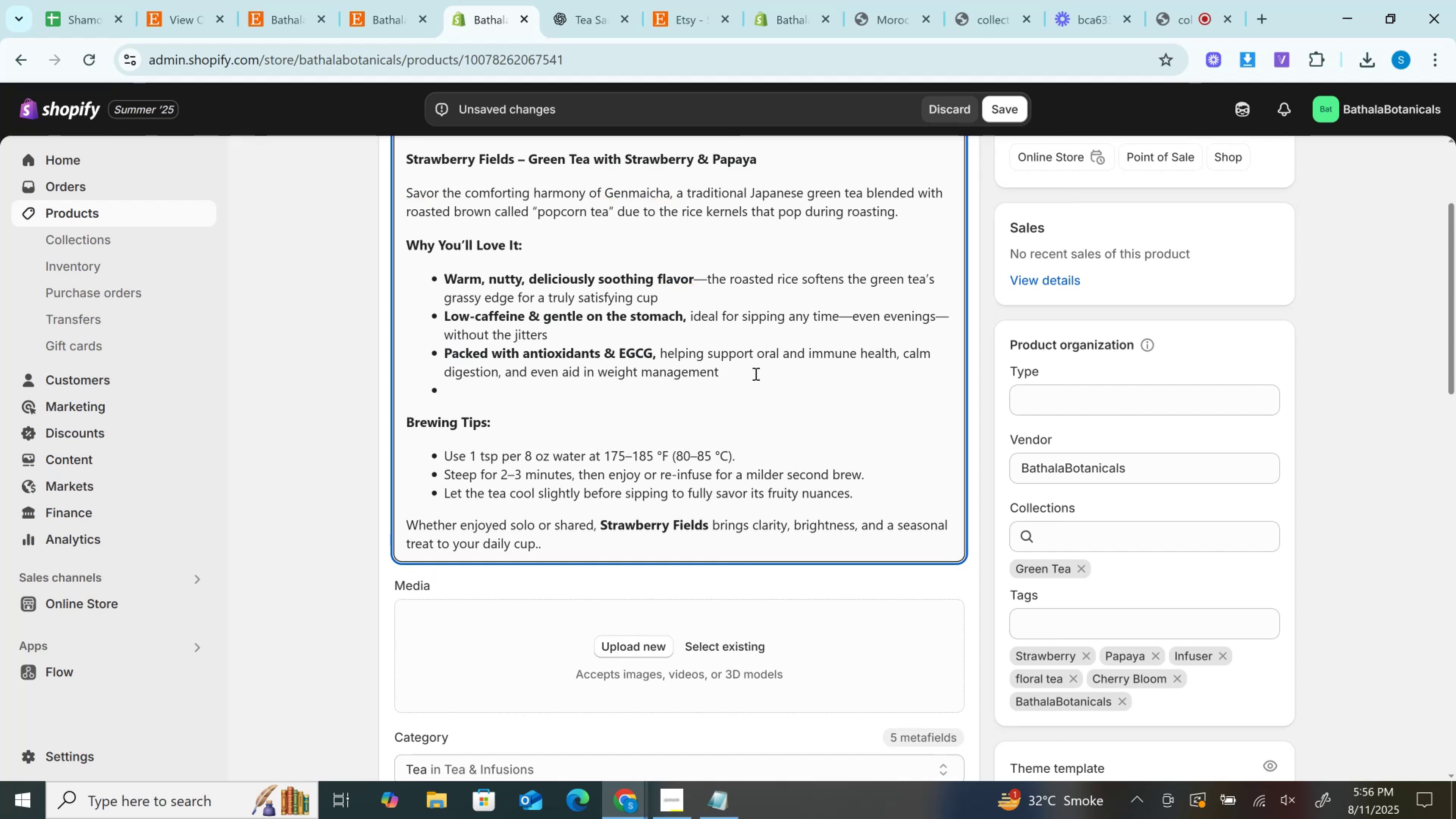 
key(Backspace)
 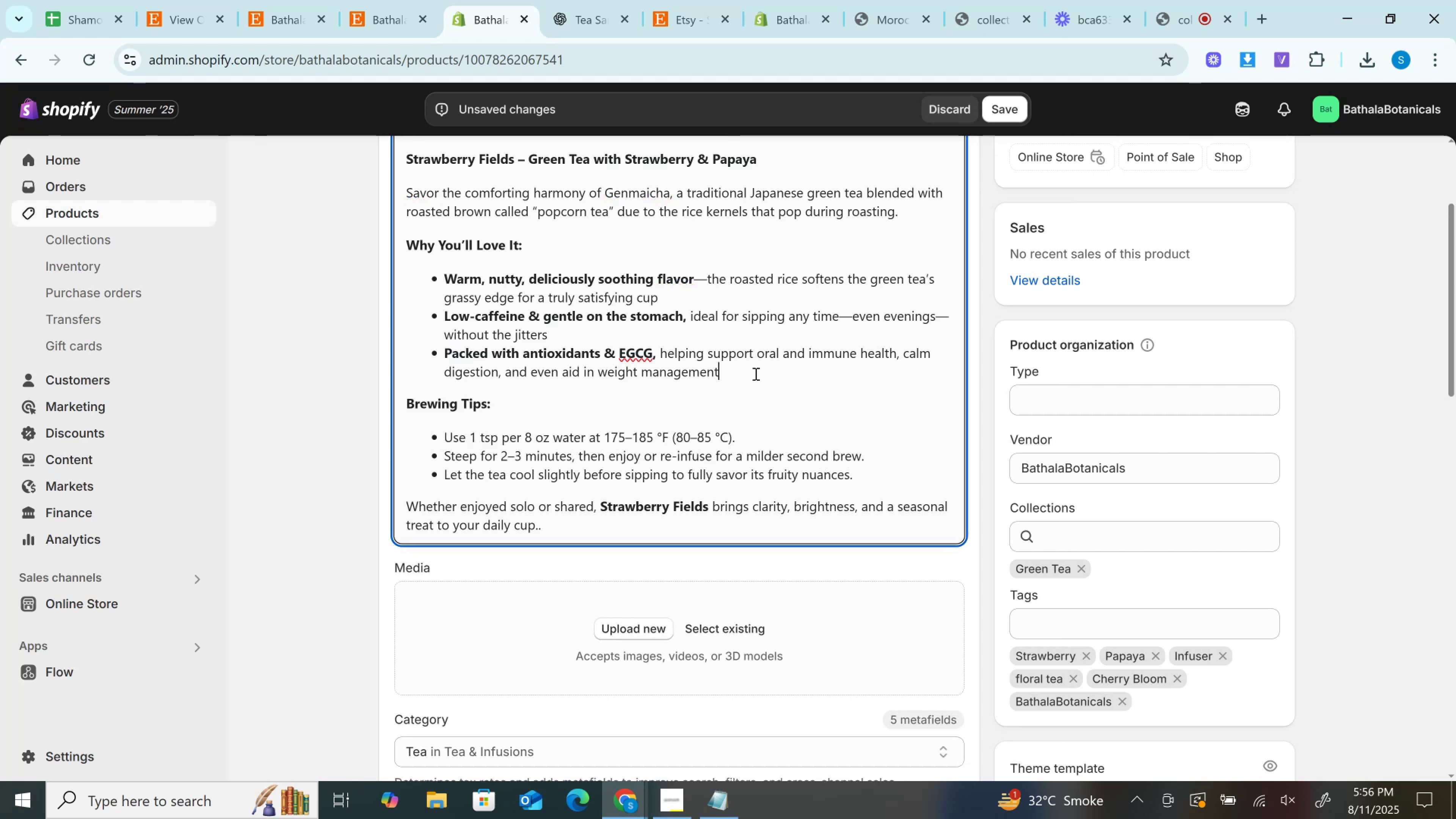 
key(Enter)
 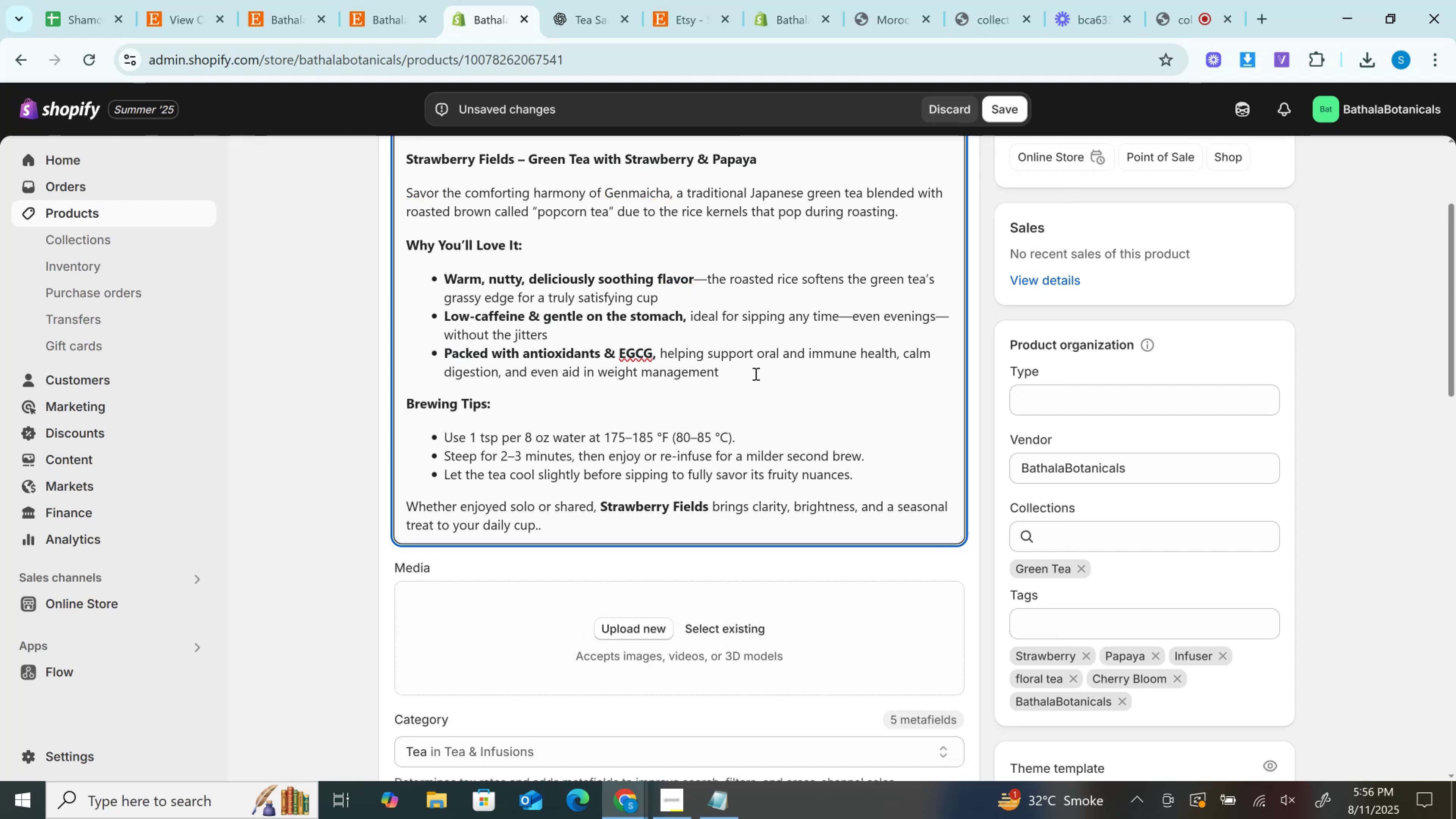 
key(Enter)
 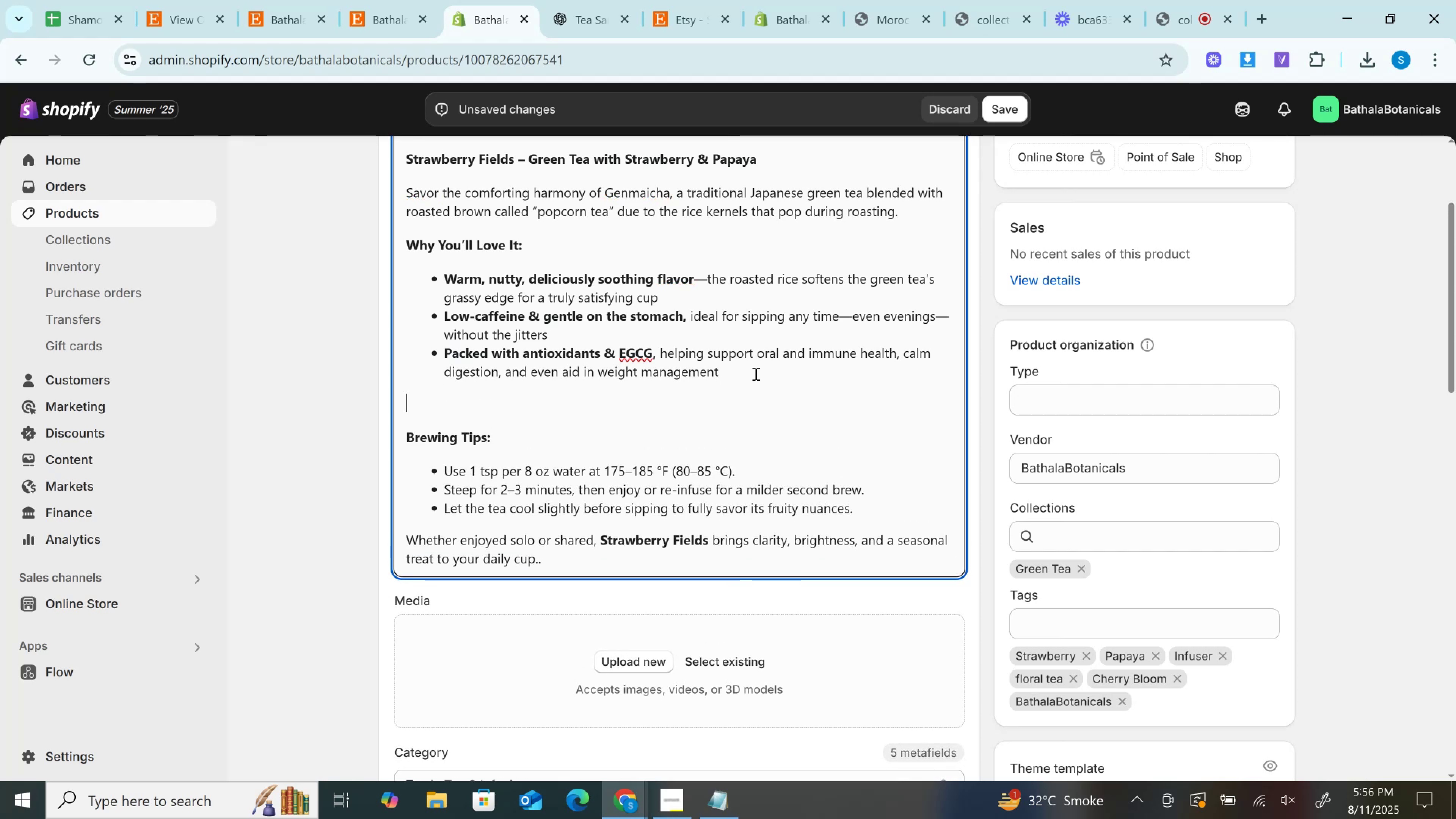 
key(Control+V)
 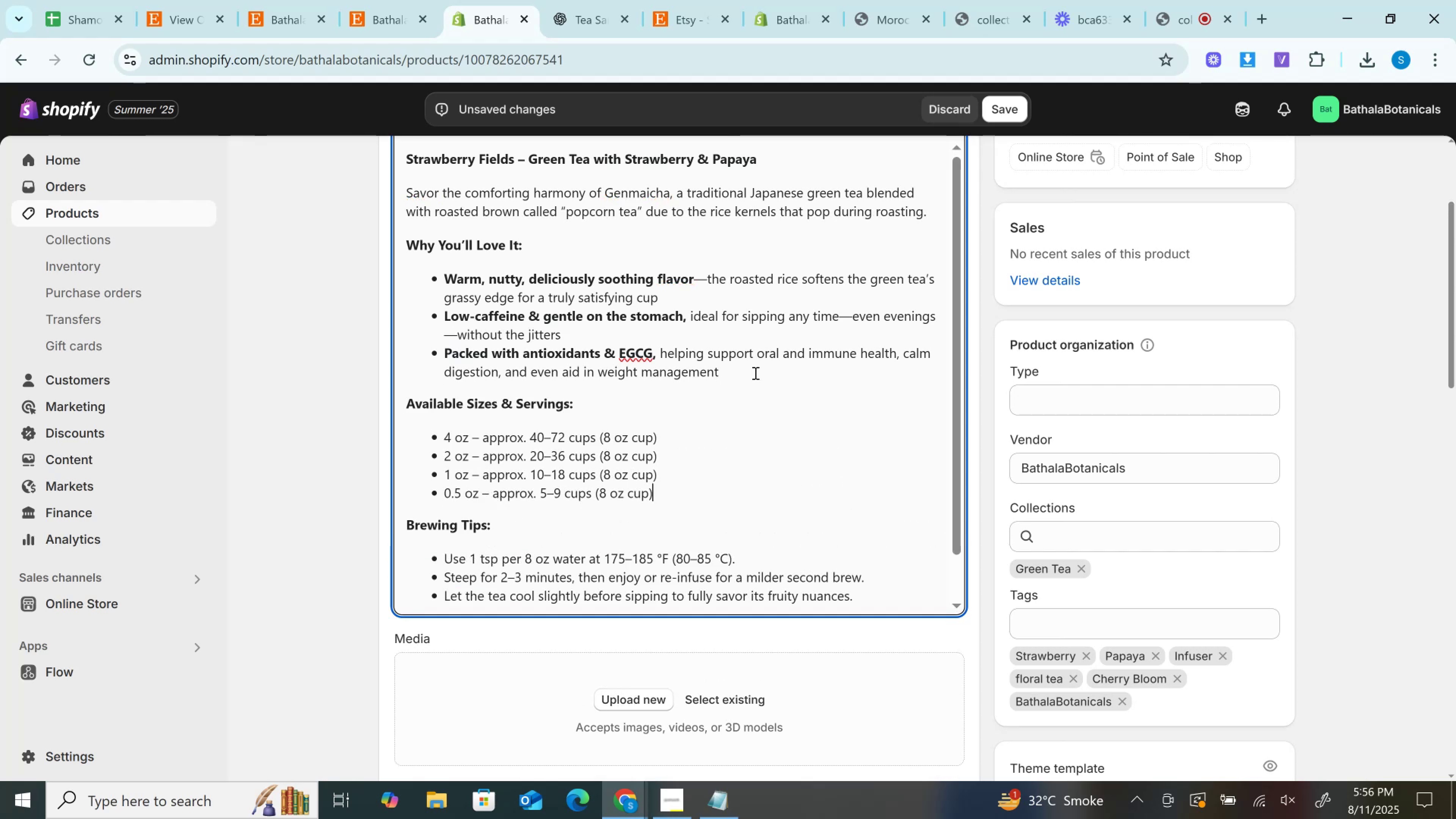 
left_click([588, 0])
 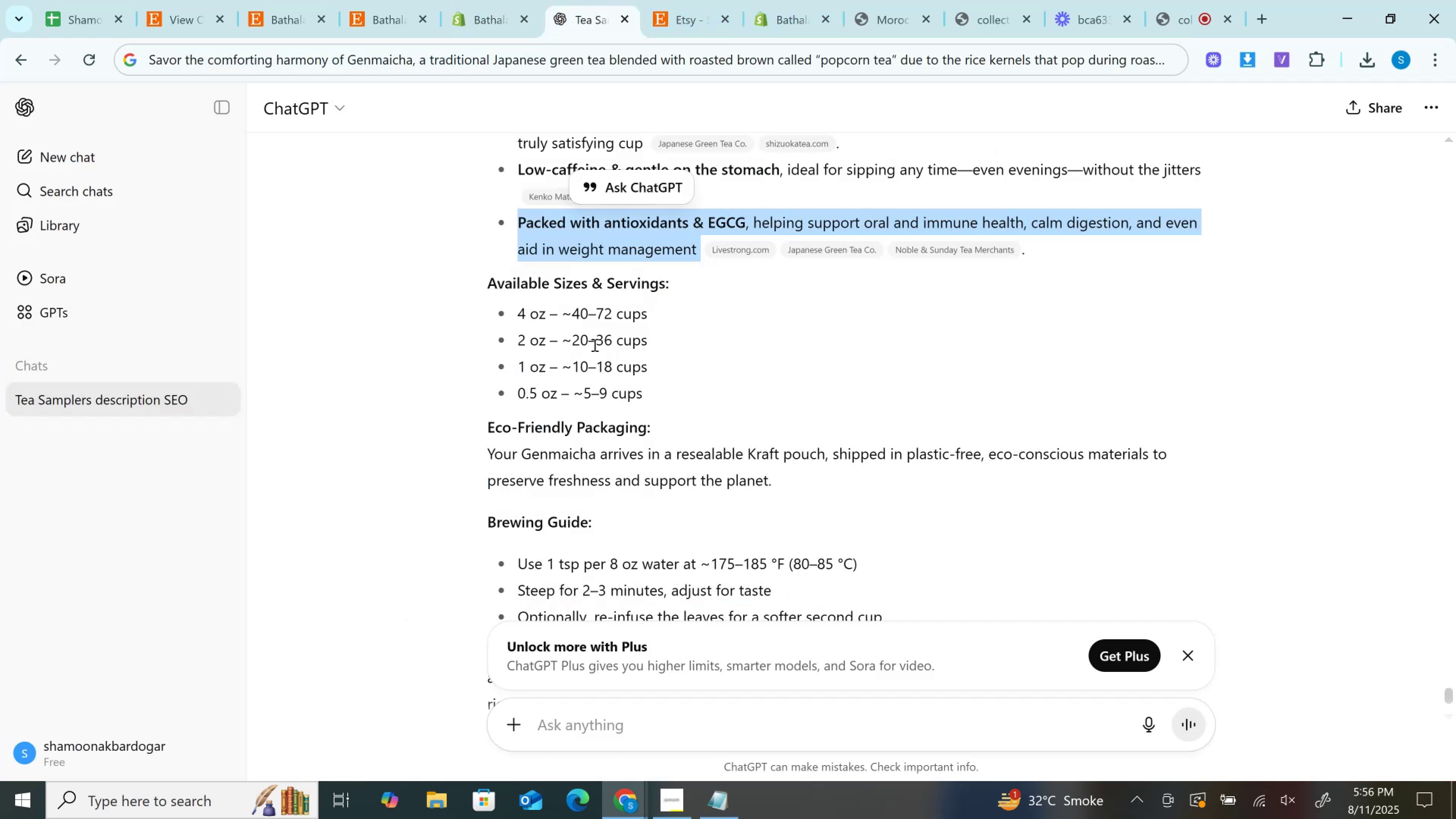 
scroll: coordinate [592, 366], scroll_direction: down, amount: 1.0
 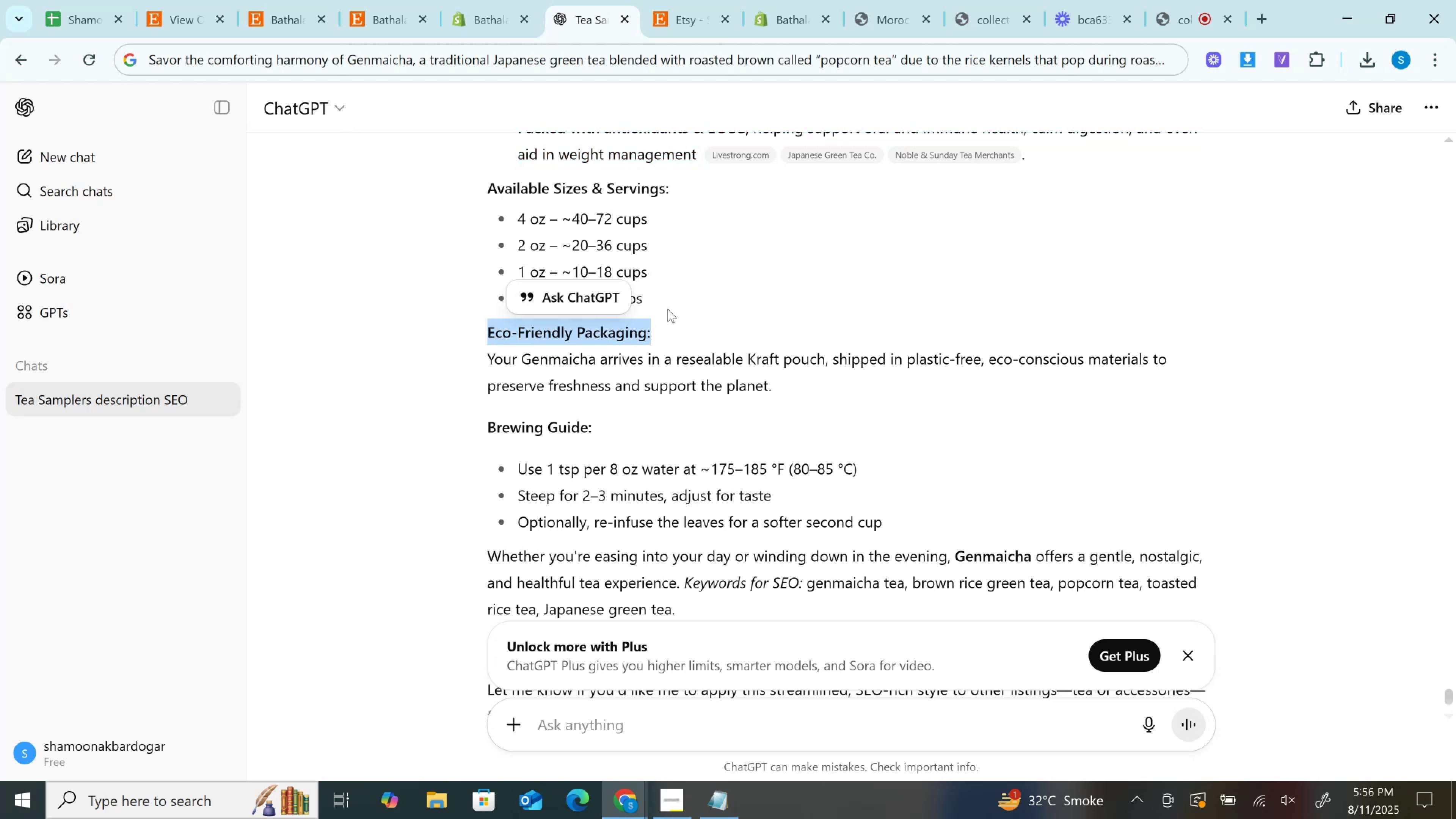 
left_click([507, 0])
 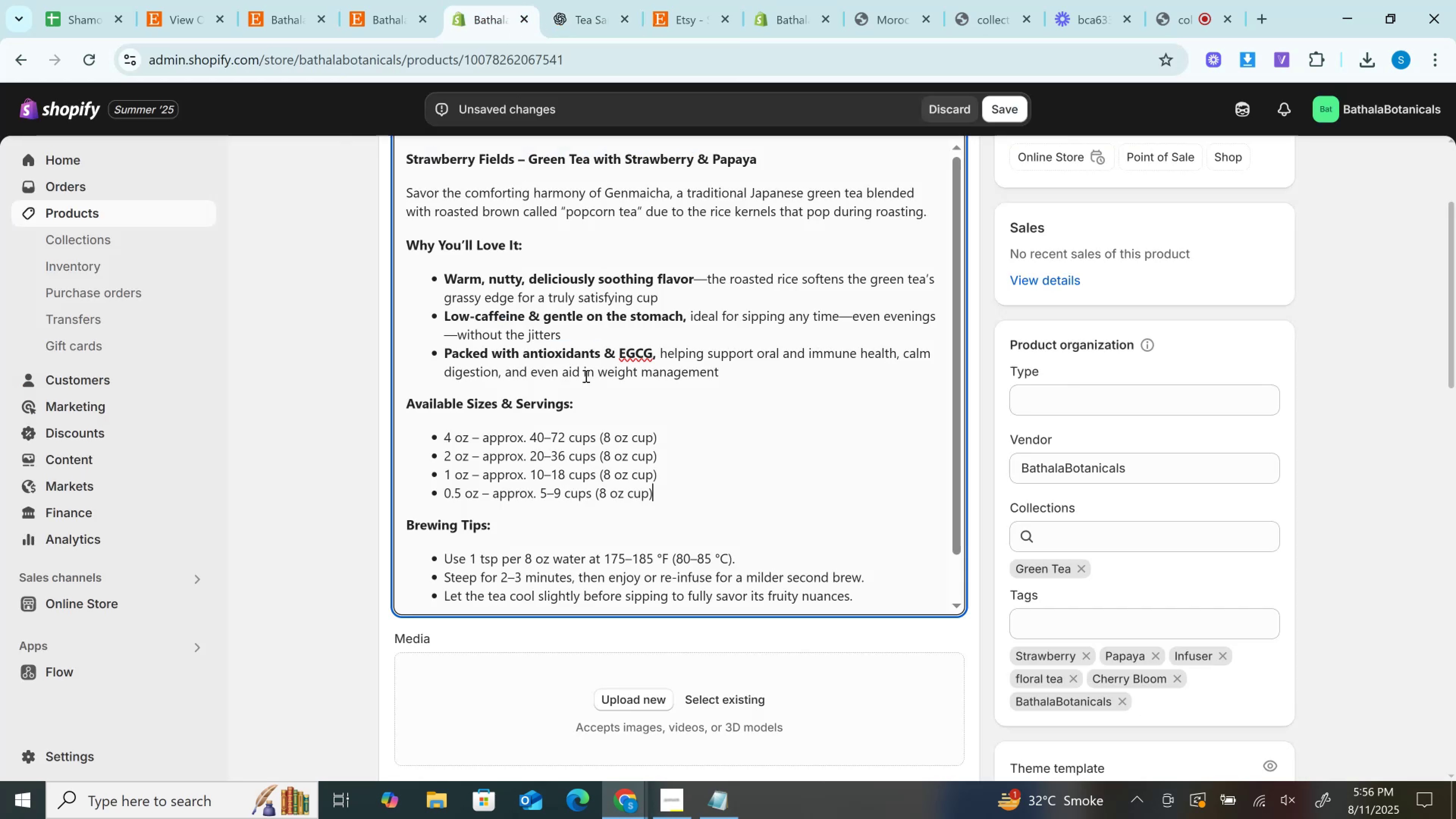 
scroll: coordinate [624, 468], scroll_direction: down, amount: 3.0
 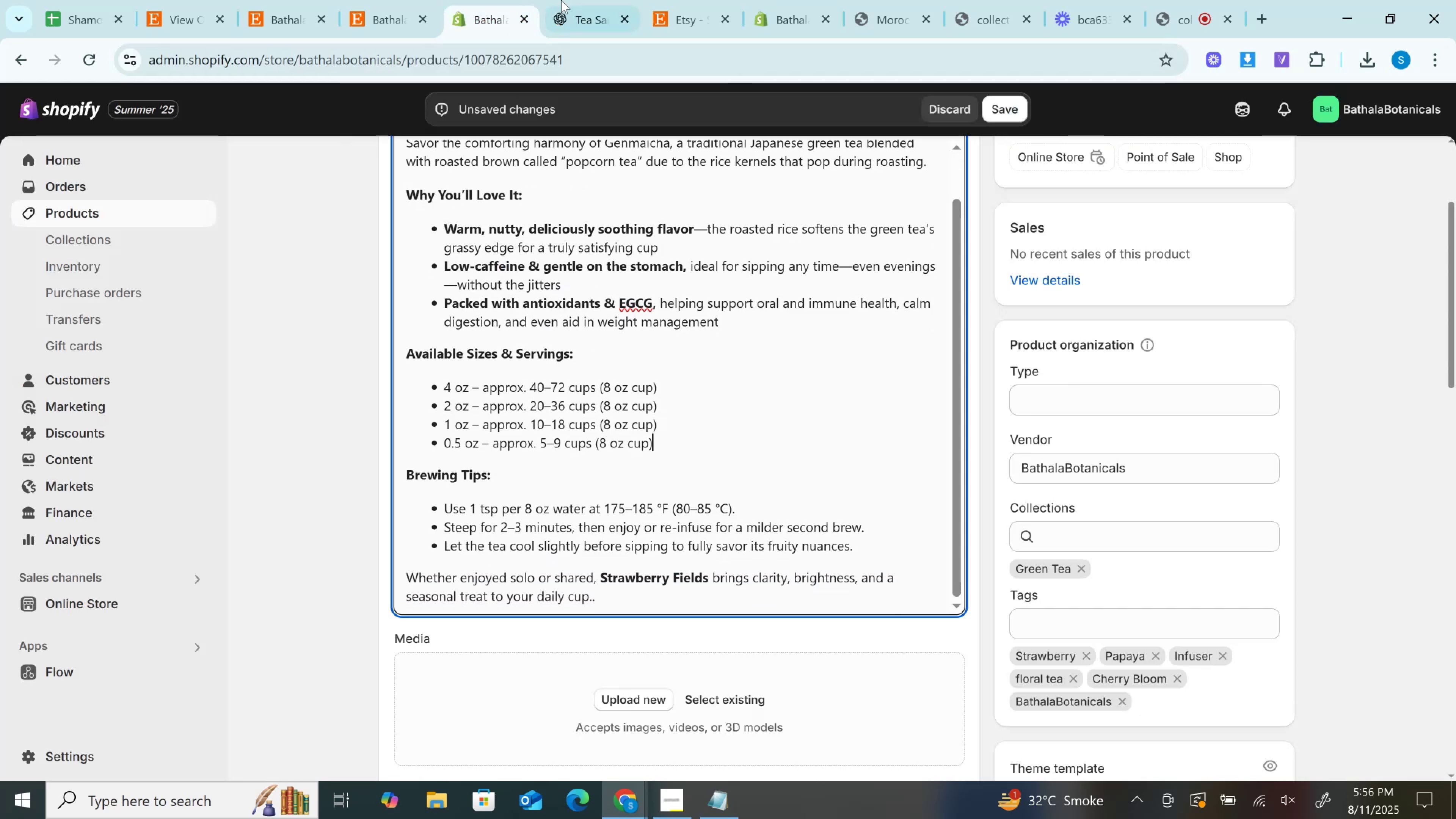 
left_click([570, 0])
 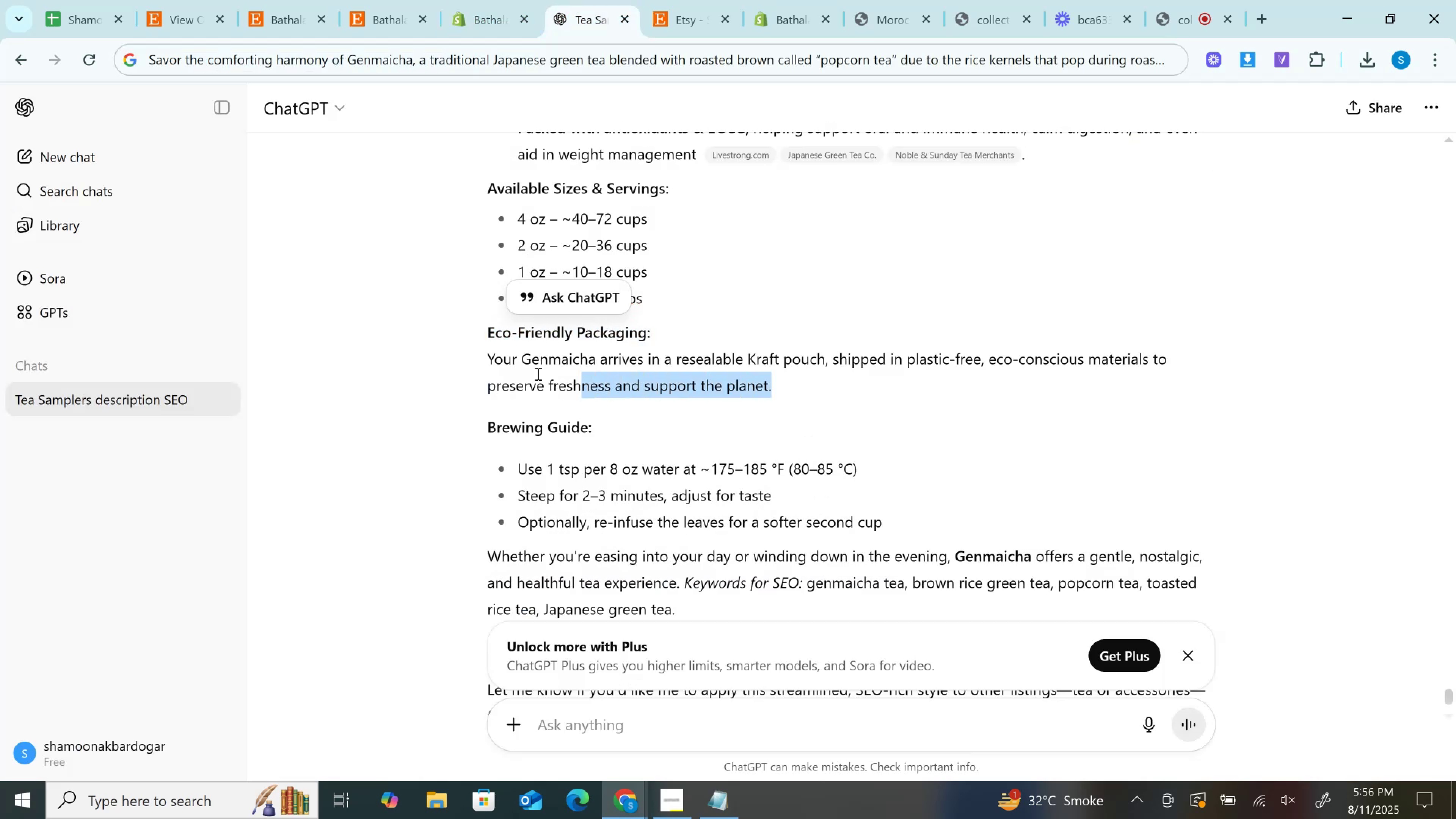 
key(Control+C)
 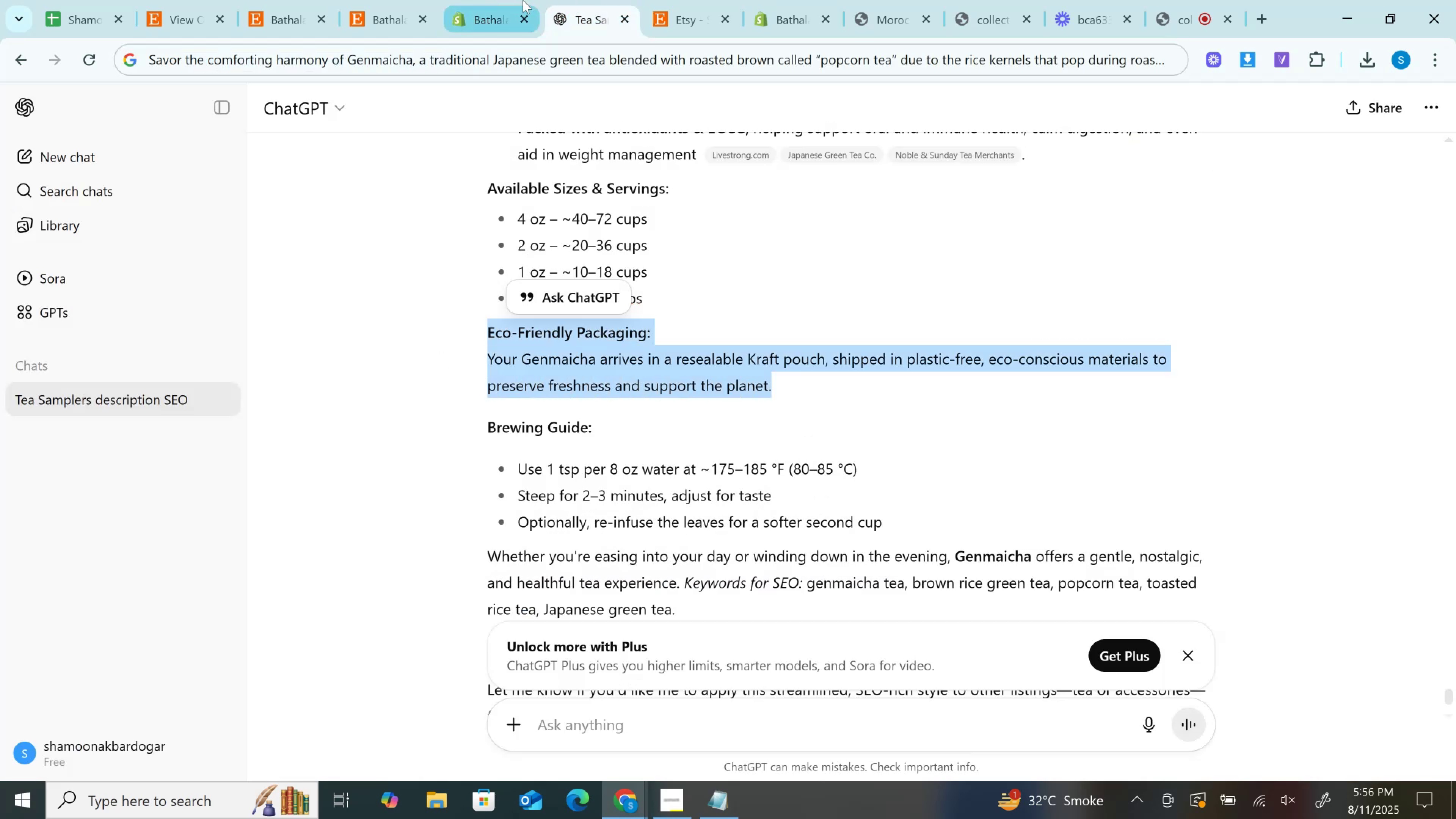 
left_click([523, 0])
 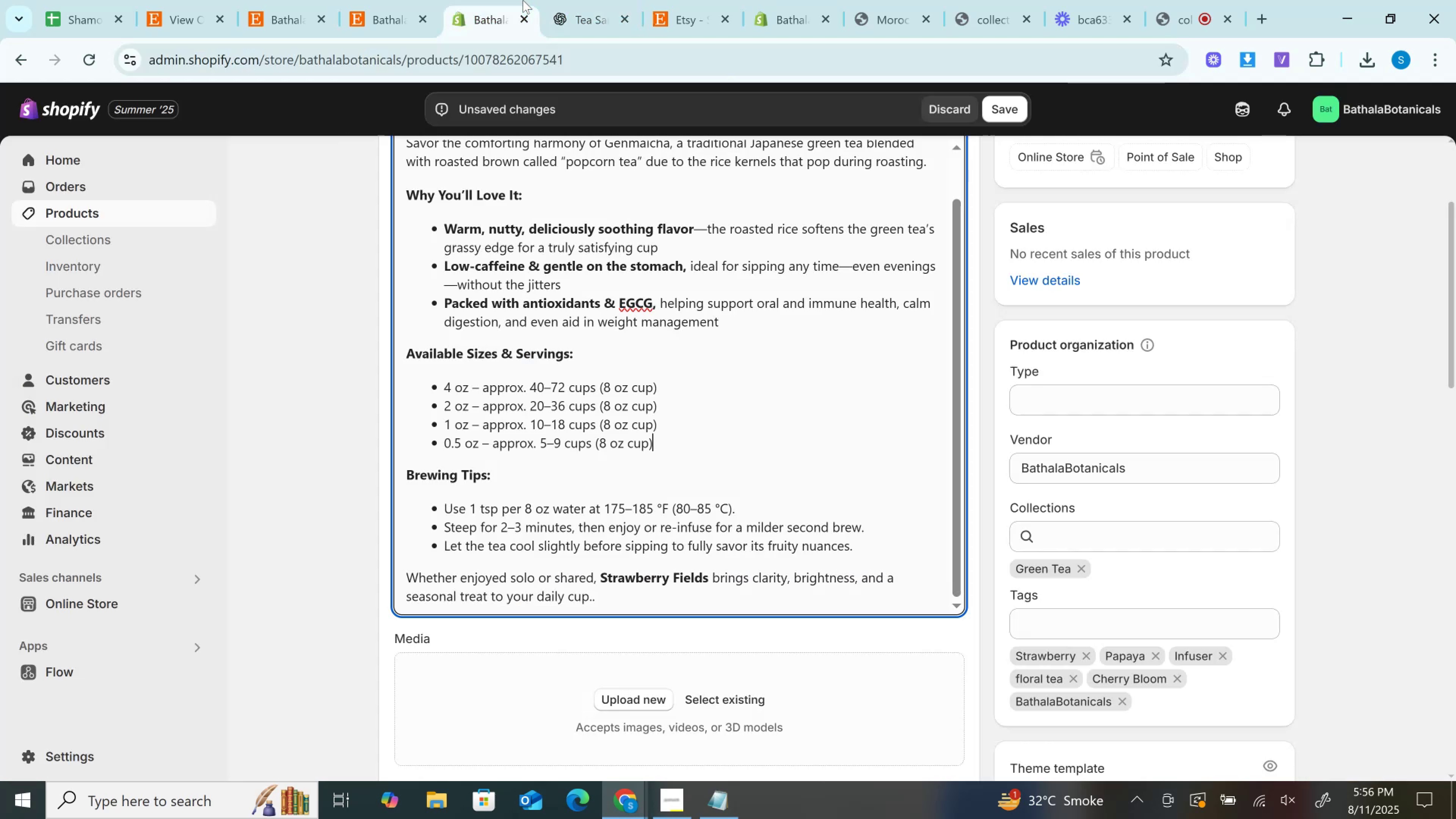 
mouse_move([614, 45])
 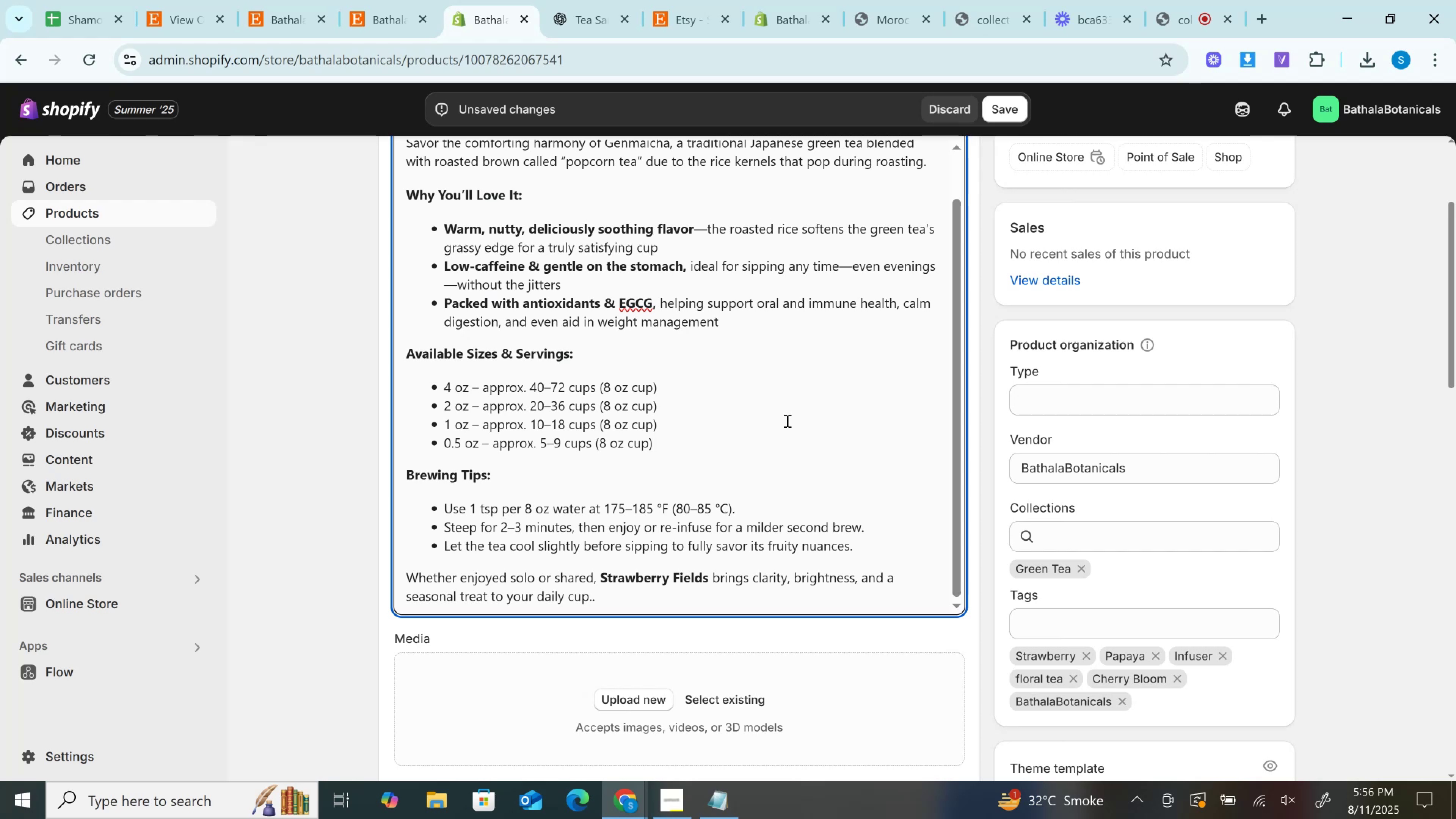 
wait(27.63)
 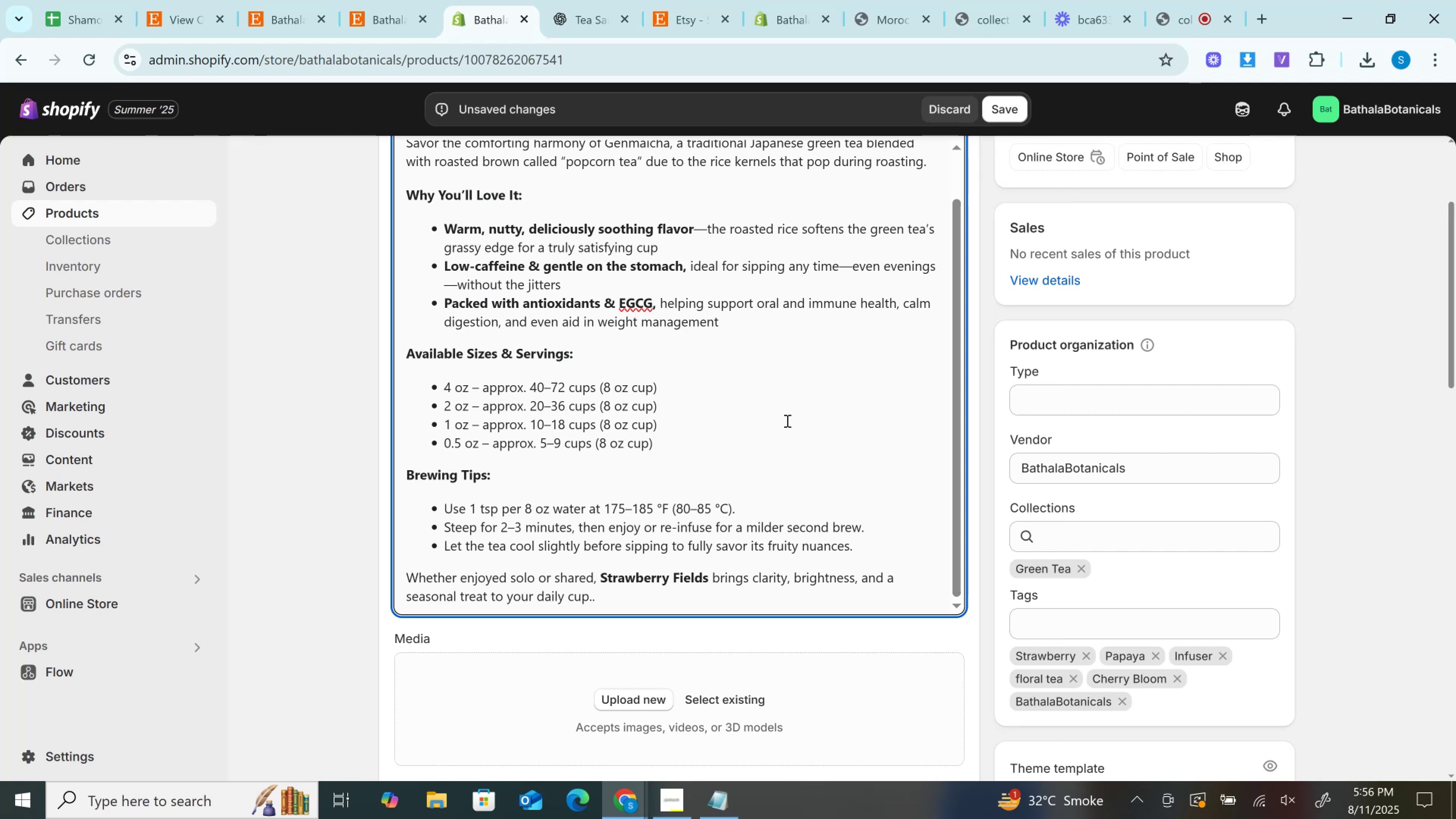 
key(Enter)
 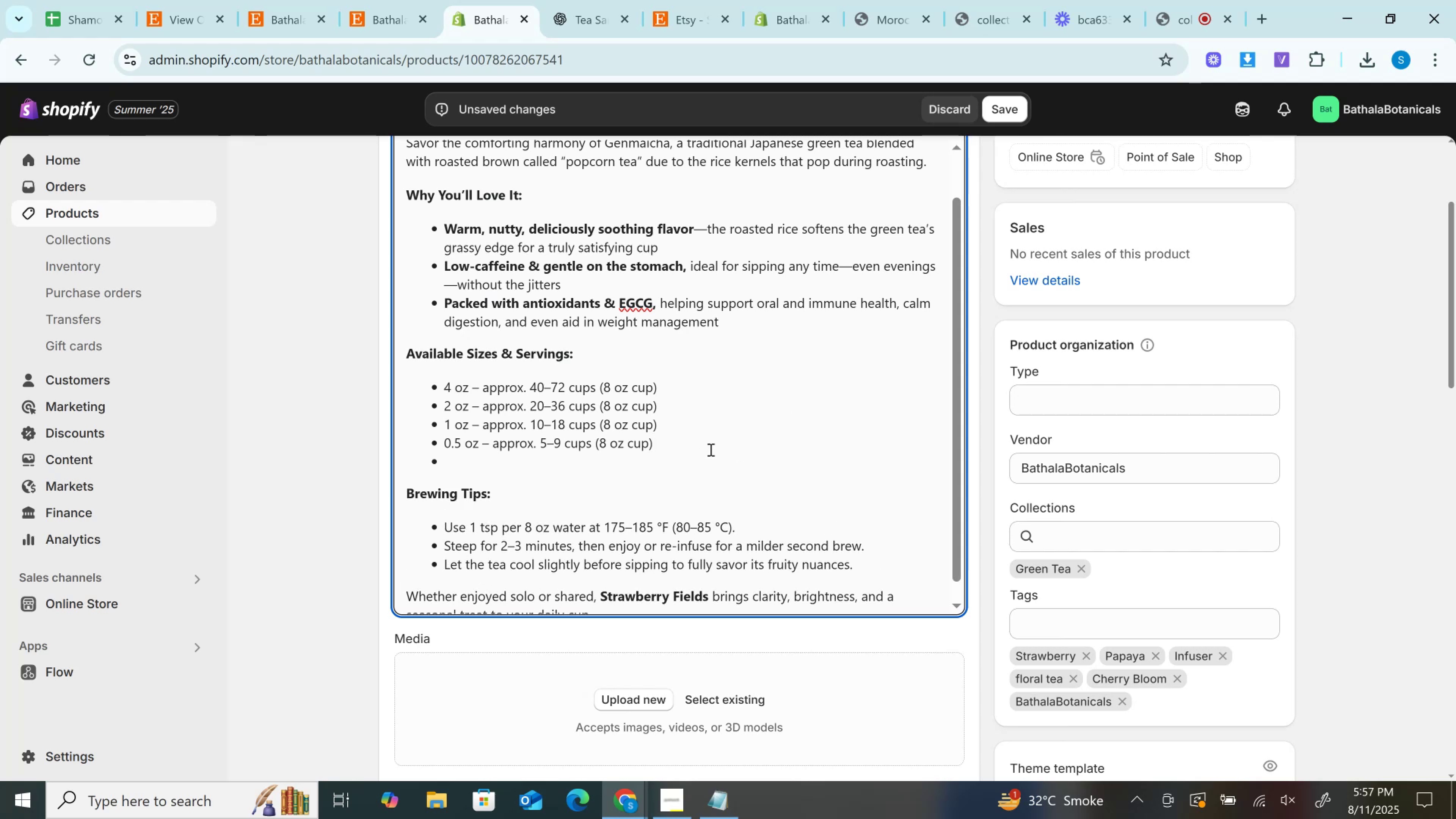 
key(Backspace)
 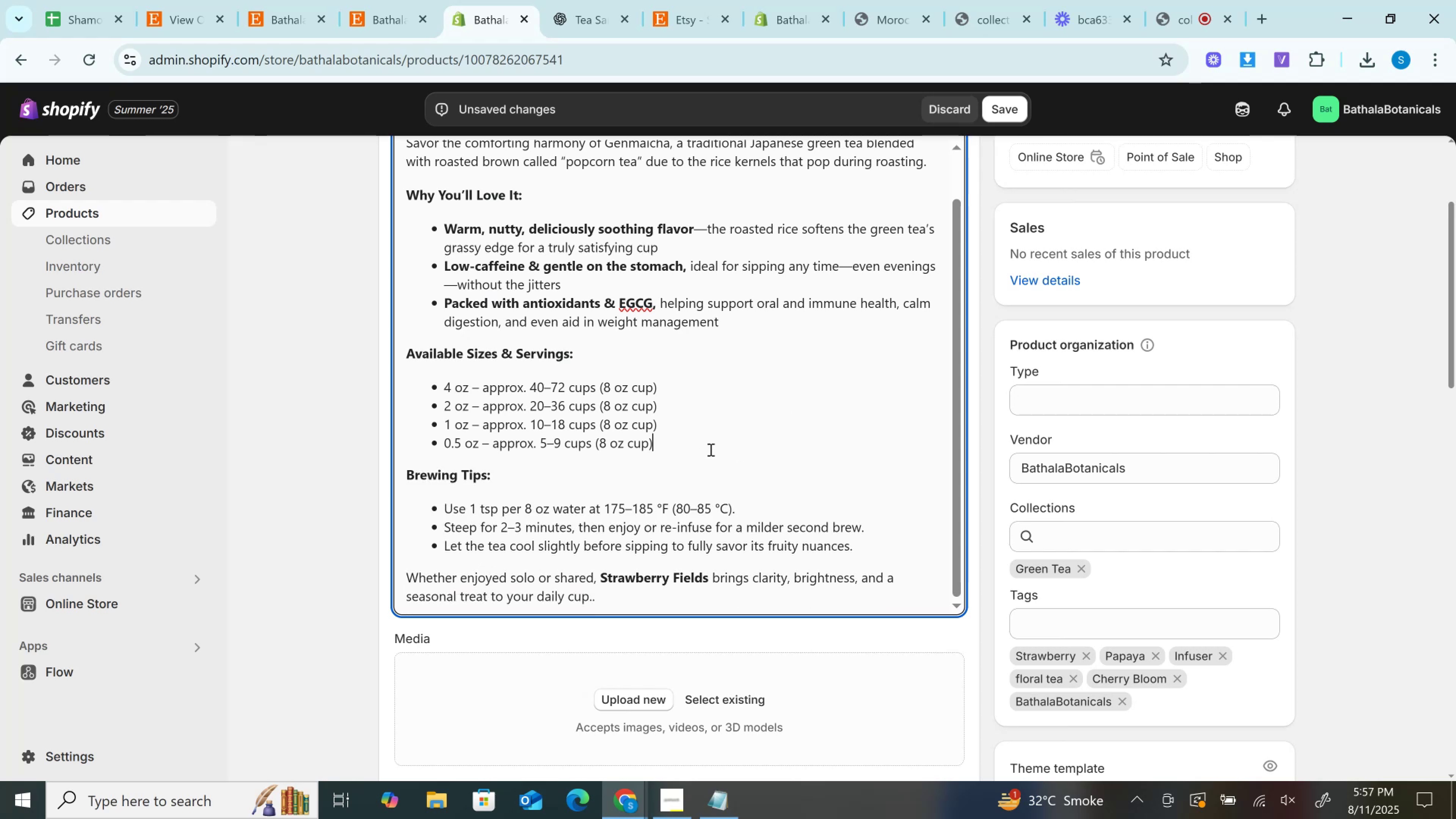 
key(Enter)
 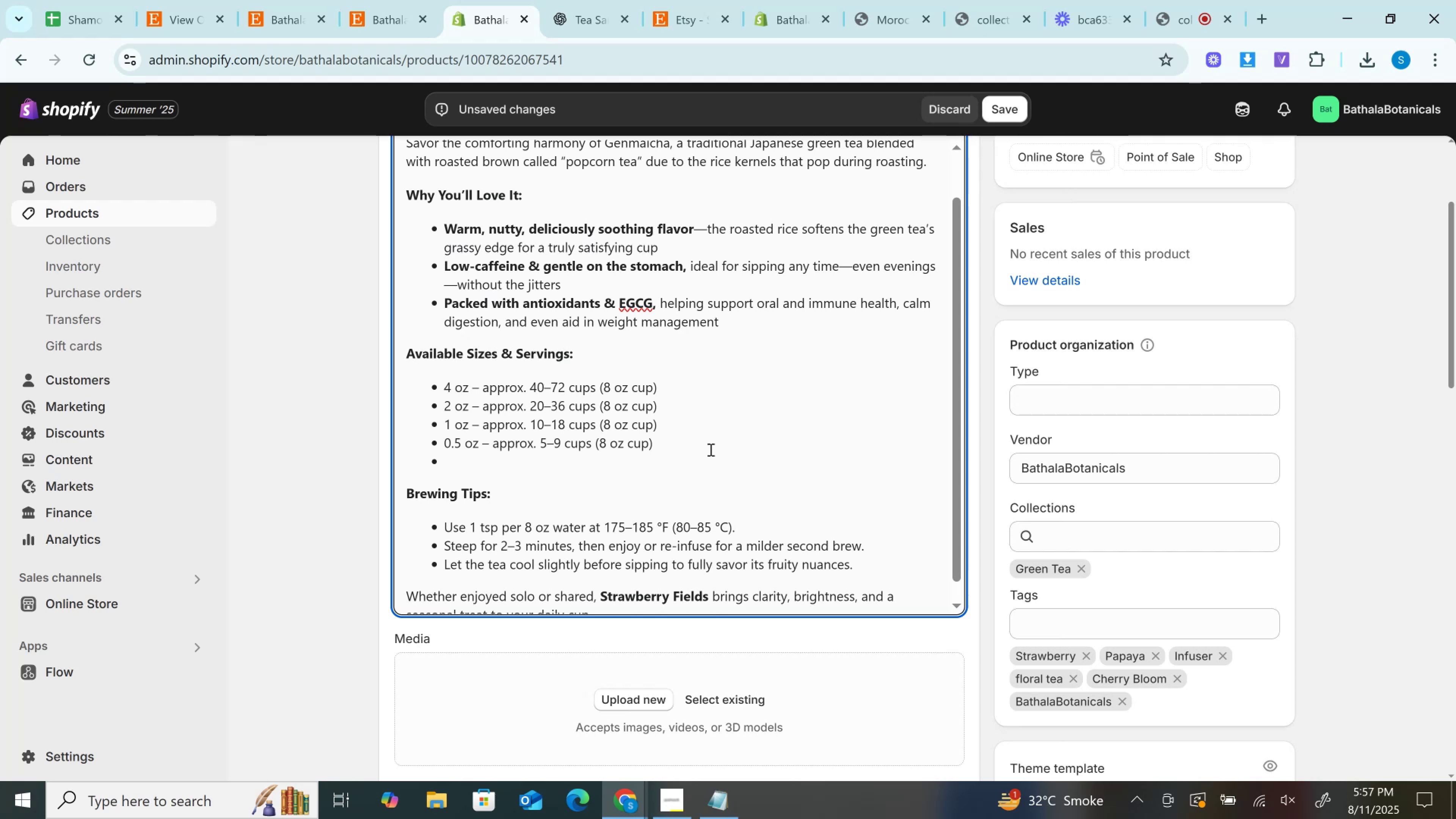 
key(Enter)
 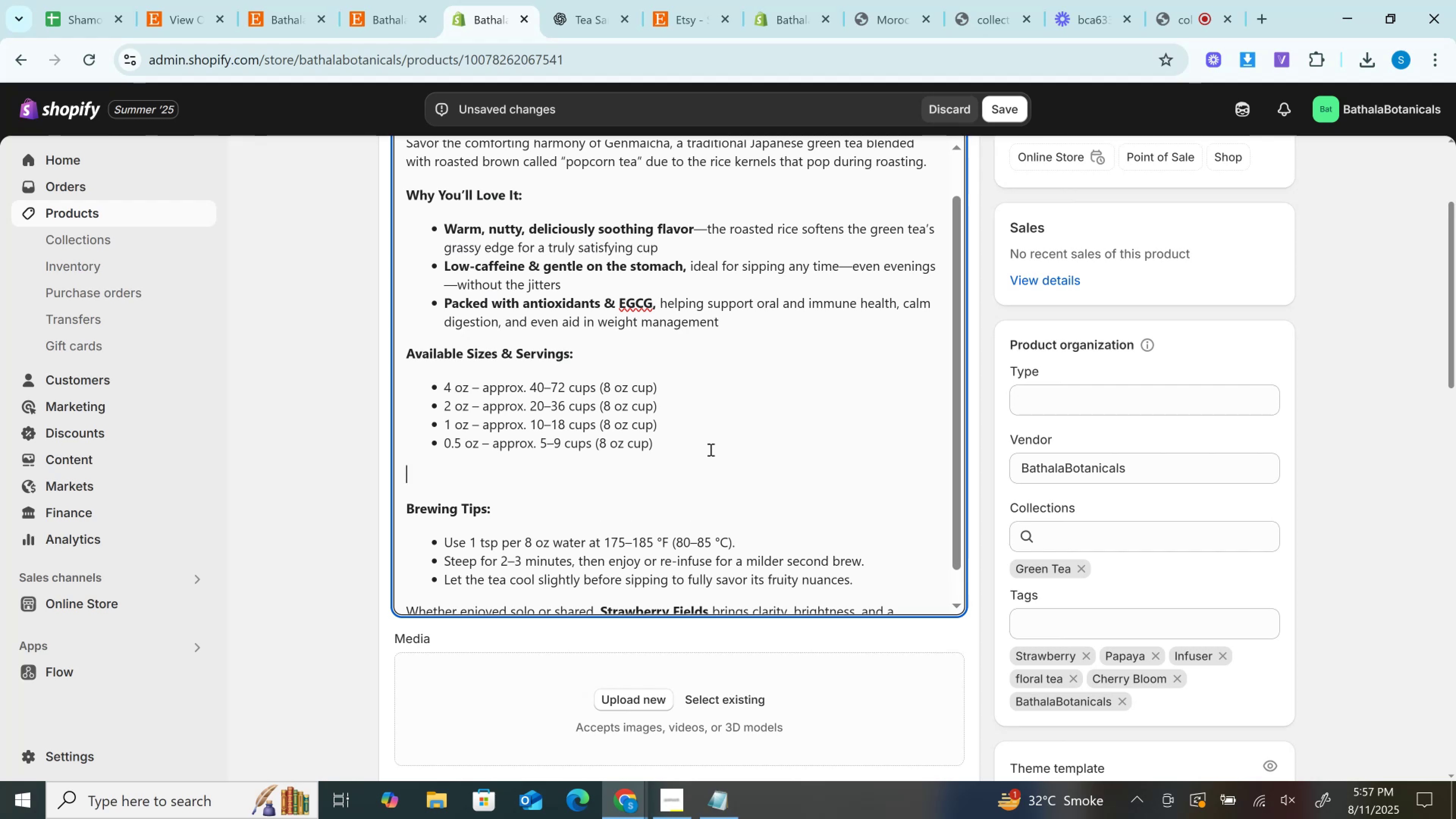 
key(Control+V)
 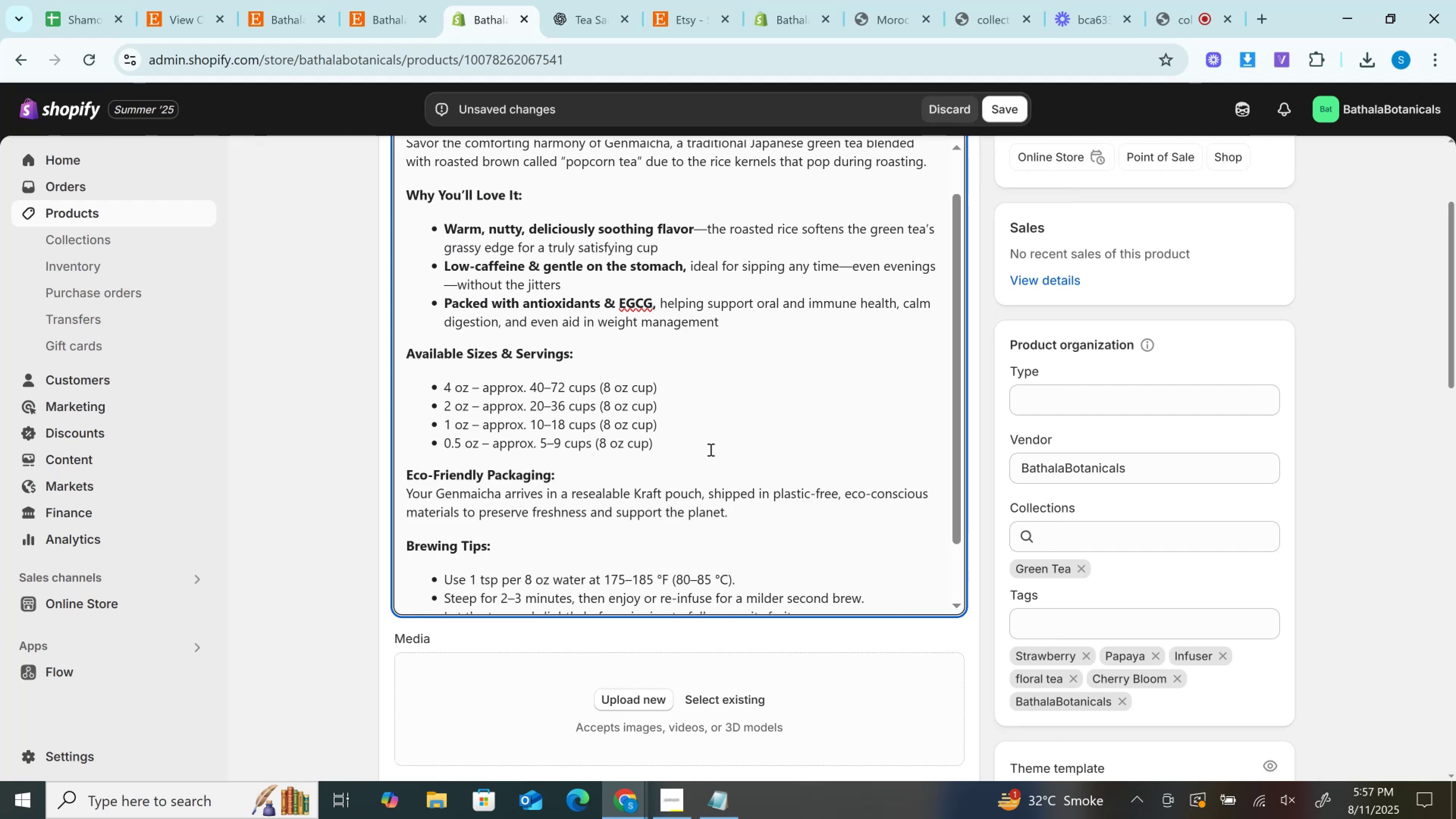 
scroll: coordinate [1012, 292], scroll_direction: up, amount: 6.0
 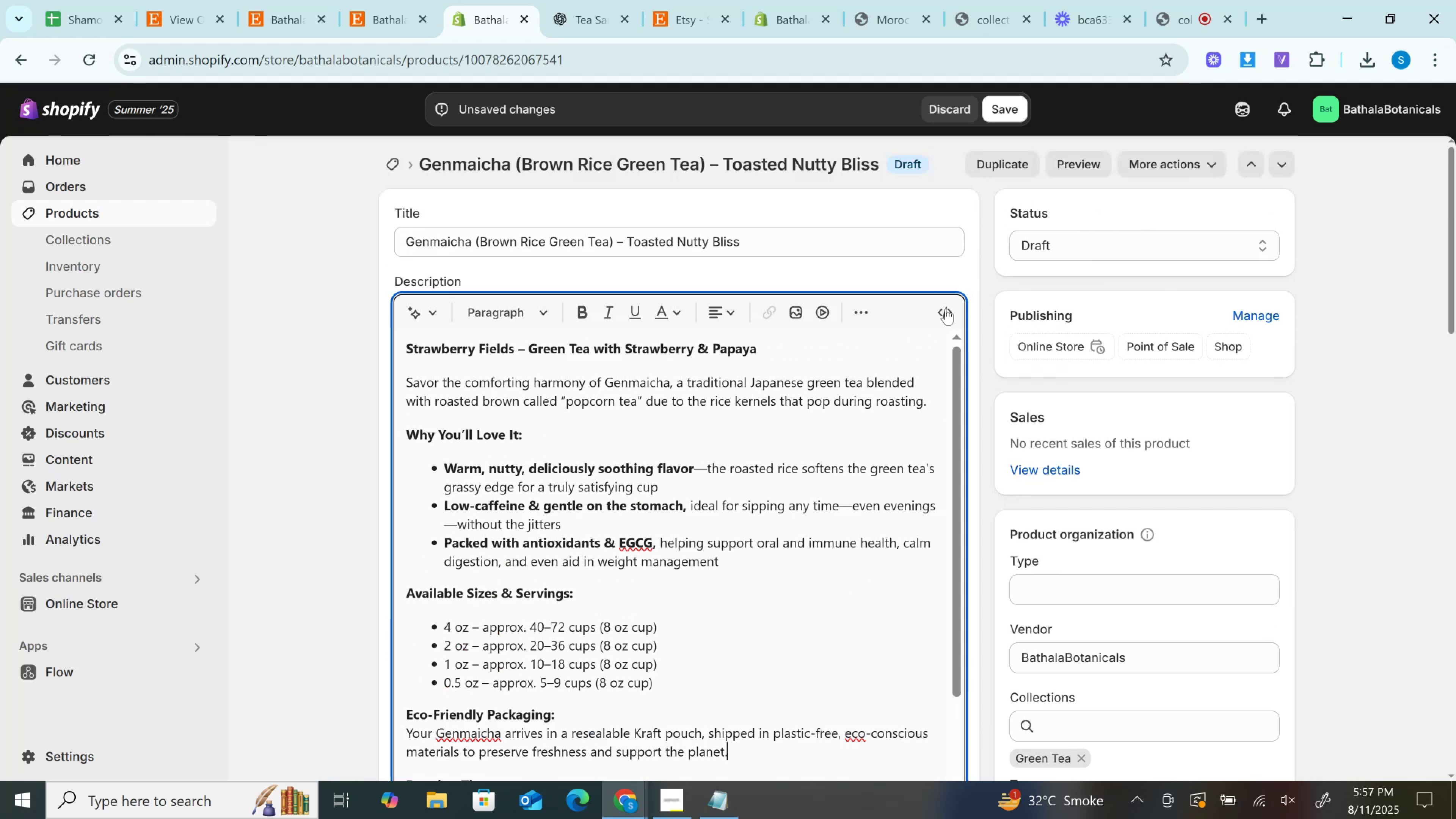 
left_click([948, 308])
 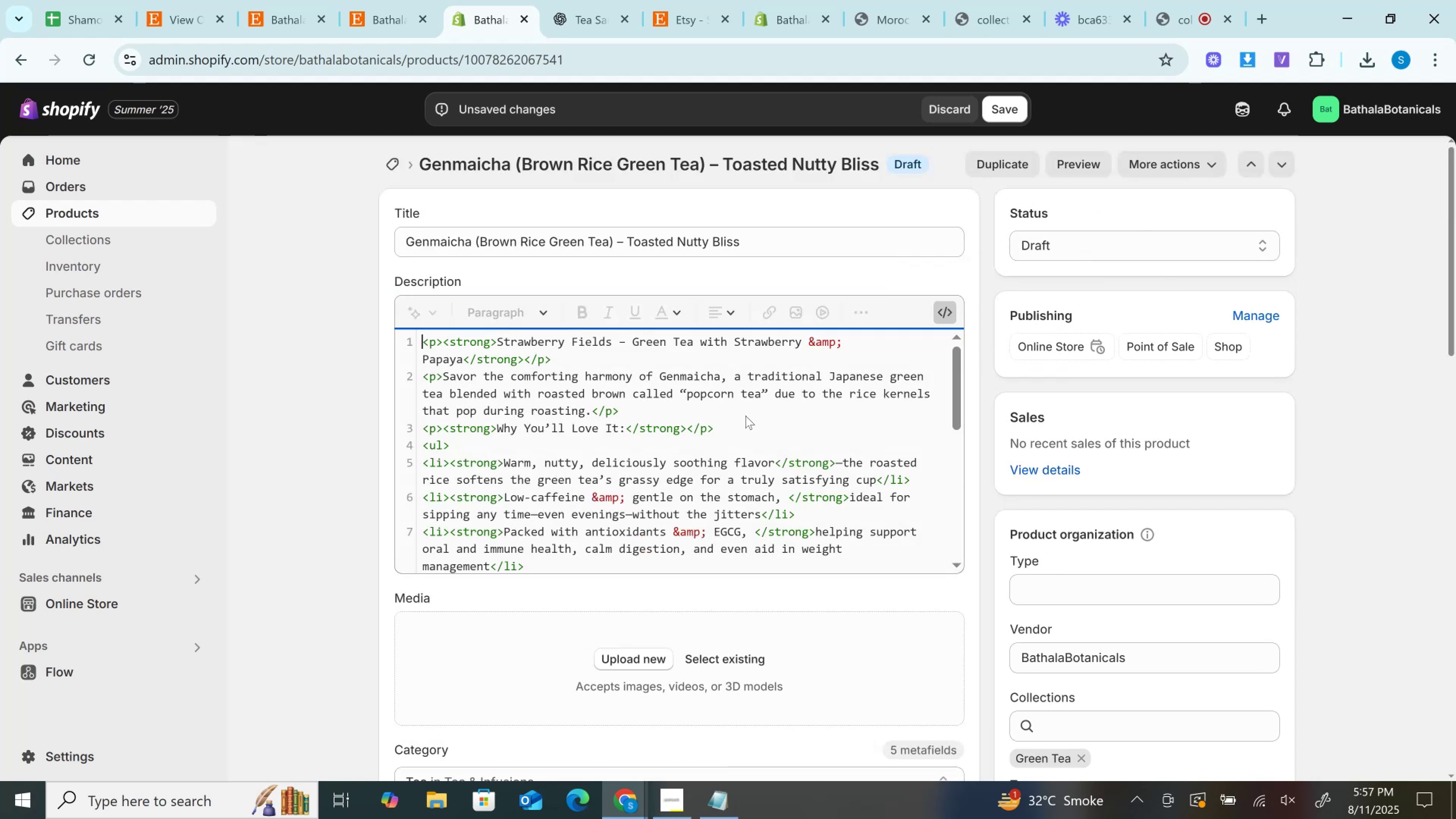 
scroll: coordinate [745, 416], scroll_direction: down, amount: 2.0
 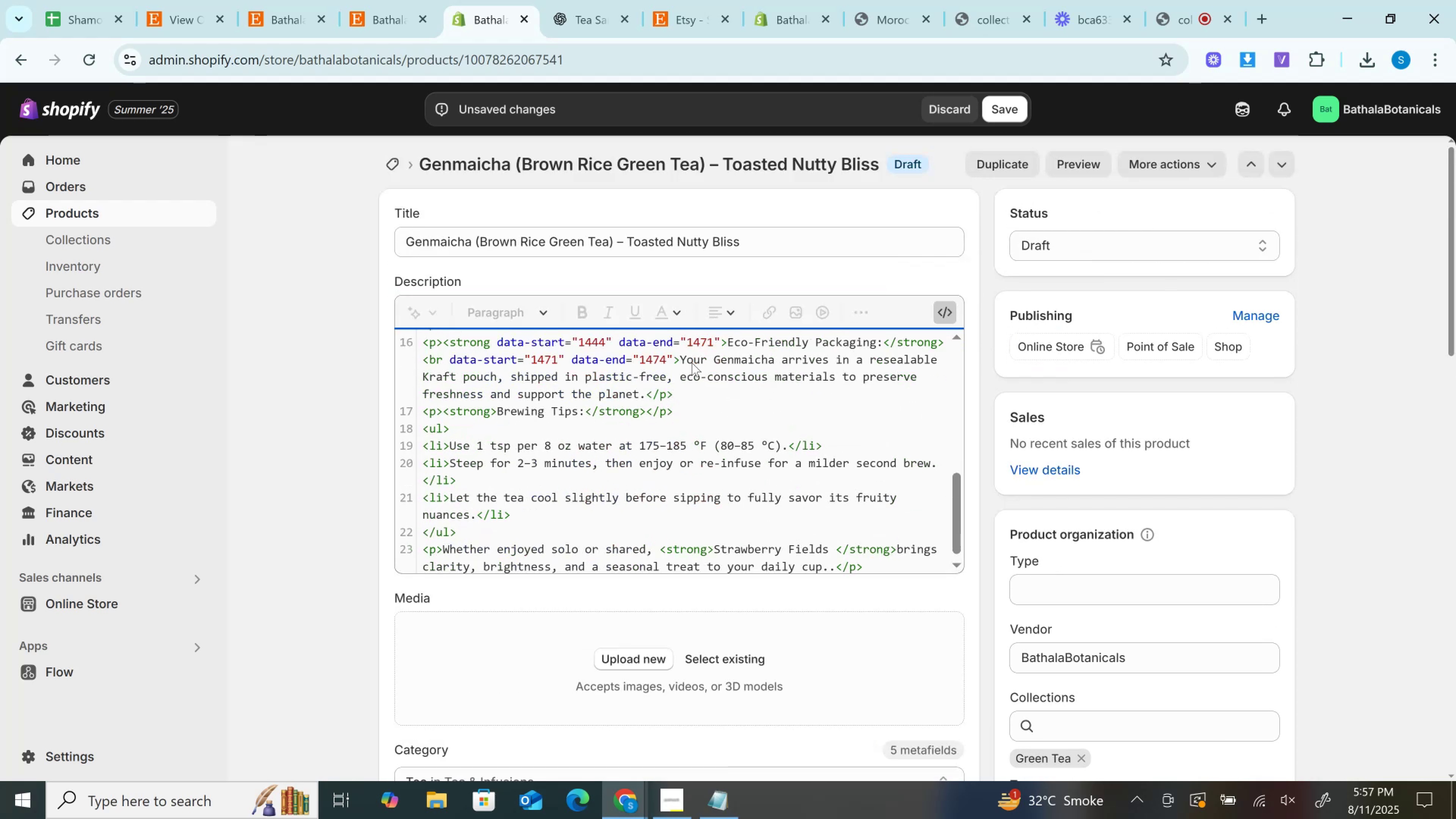 
scroll: coordinate [692, 361], scroll_direction: up, amount: 1.0
 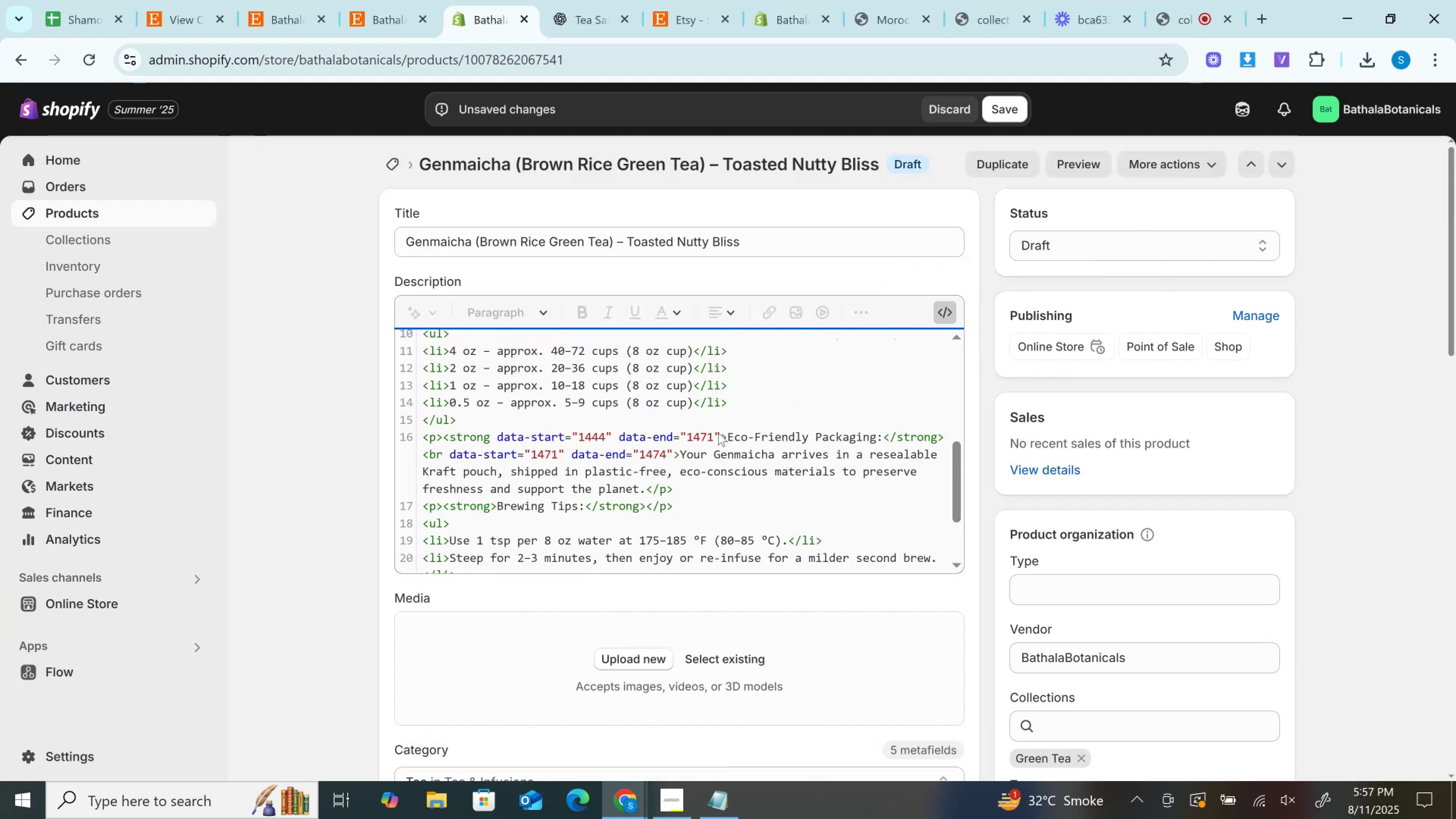 
left_click([720, 431])
 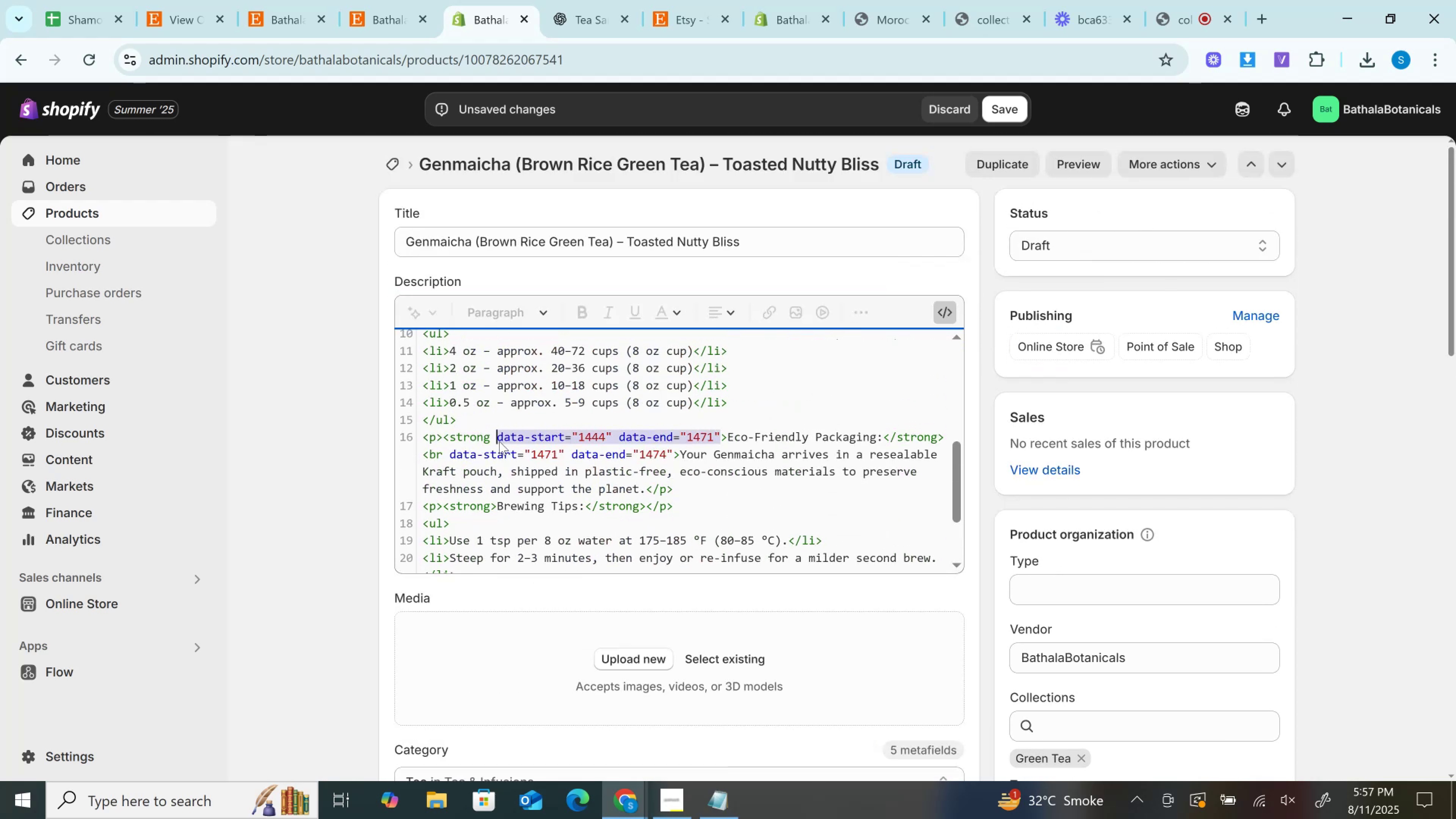 
key(Backspace)
 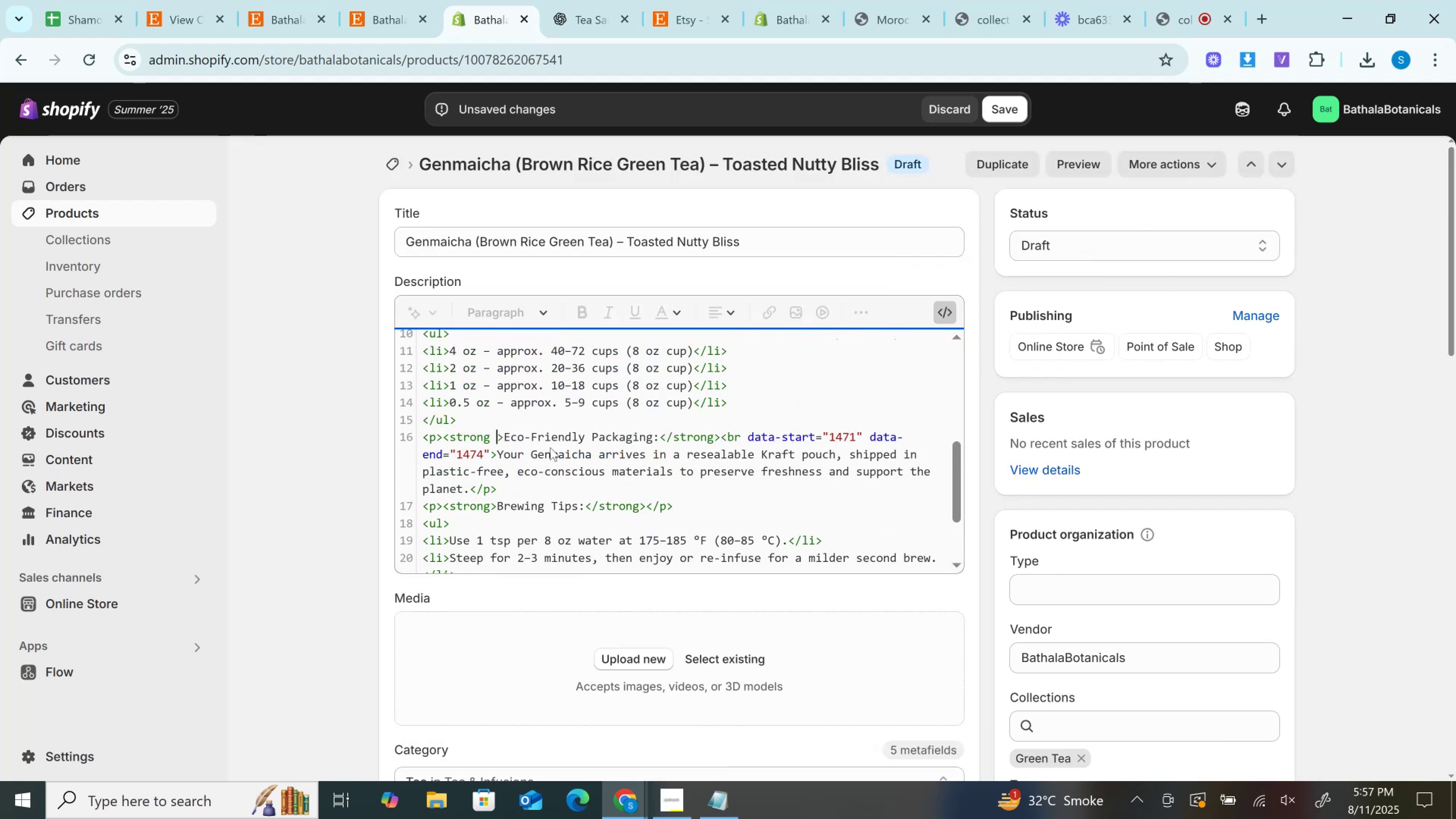 
key(Backspace)
 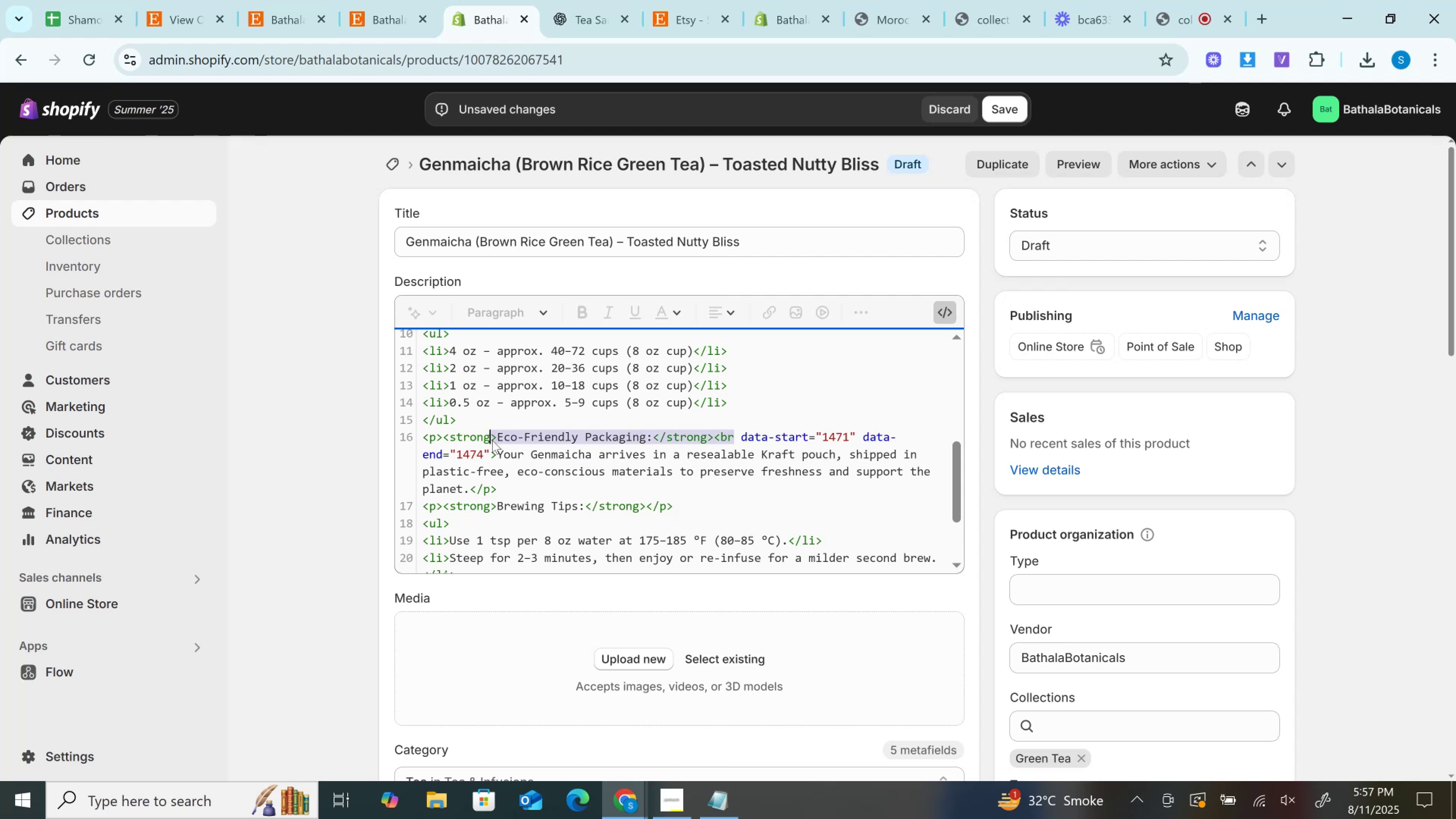 
key(Backspace)
 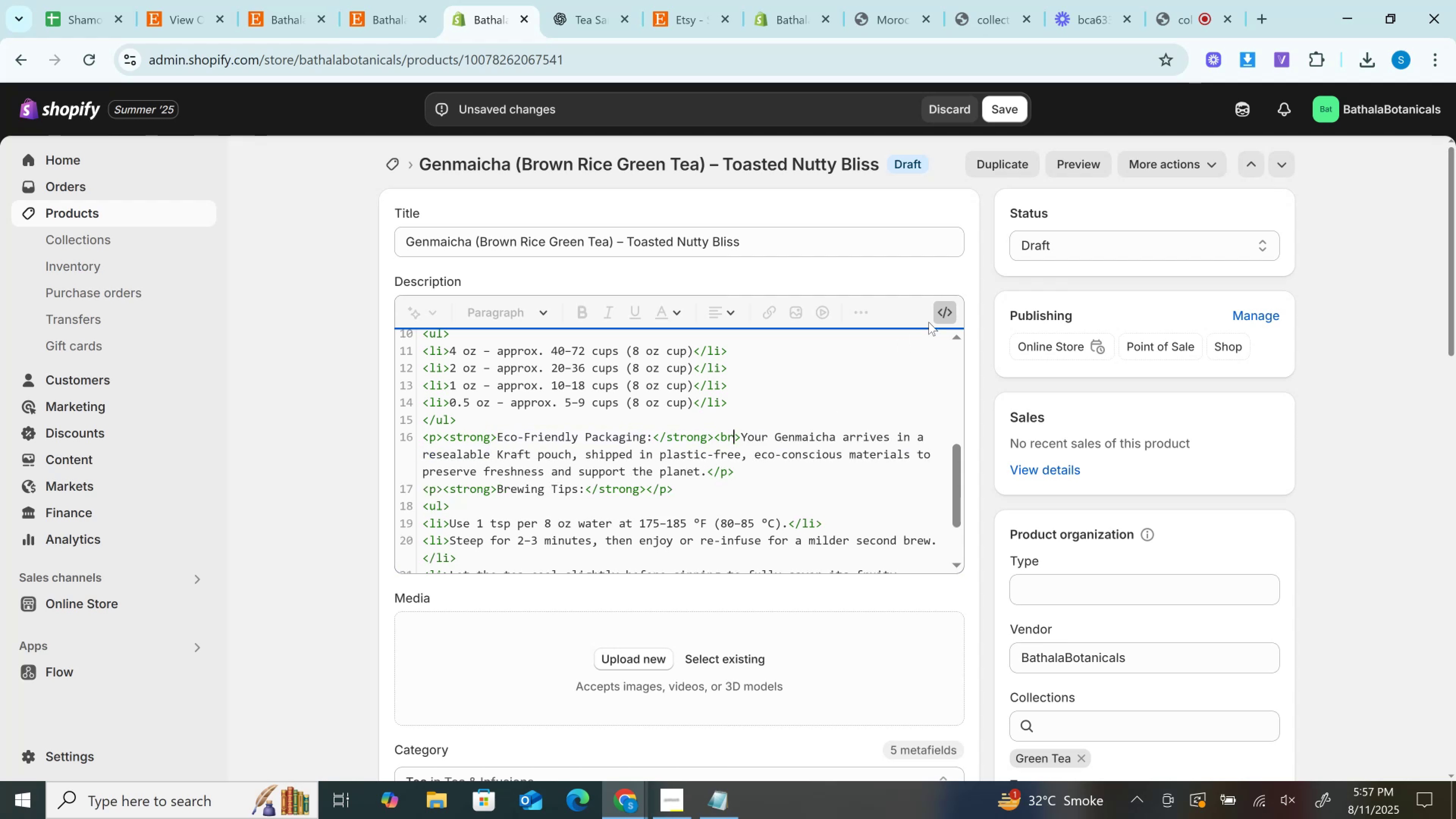 
left_click([936, 317])
 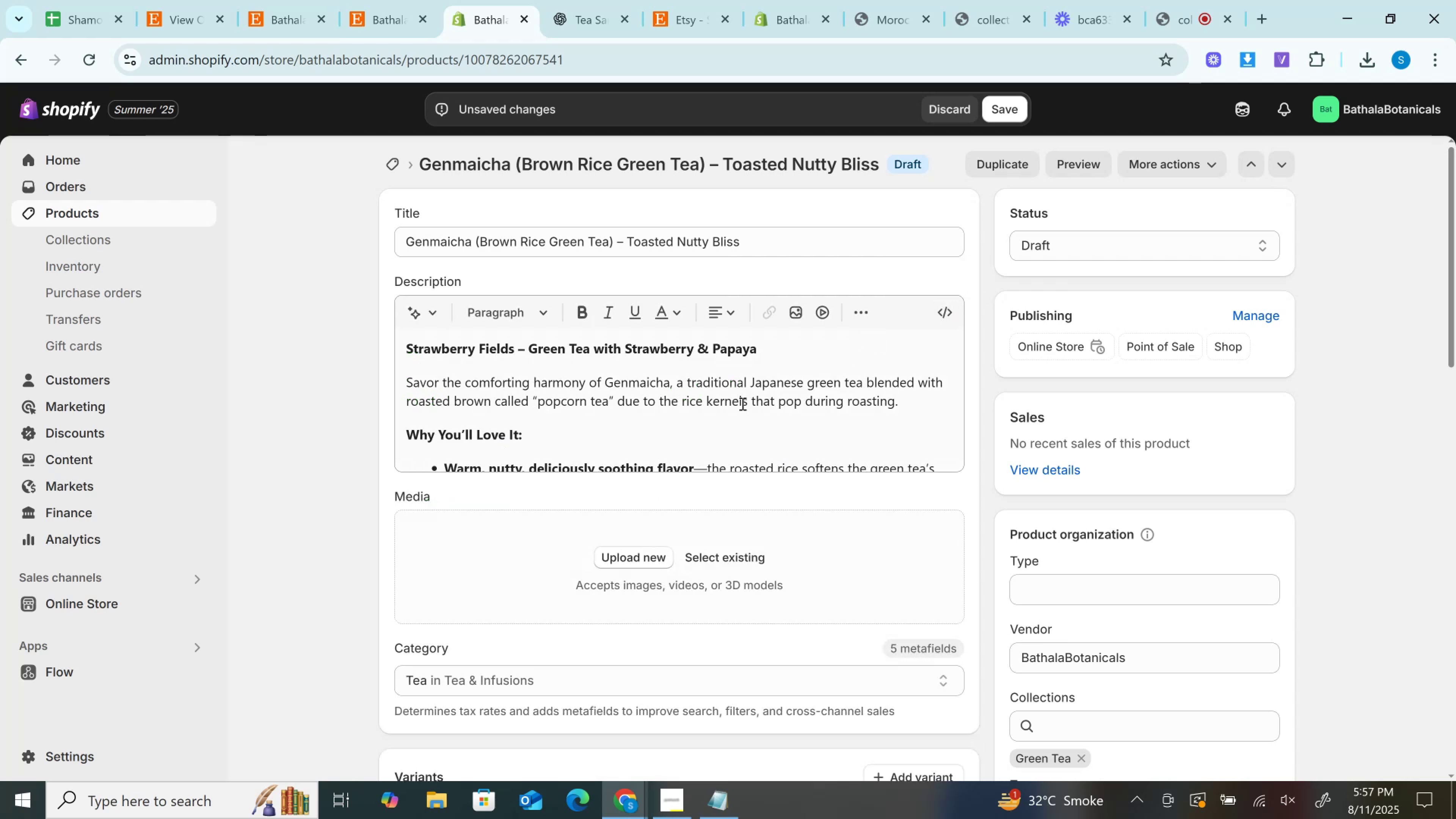 
left_click([742, 403])
 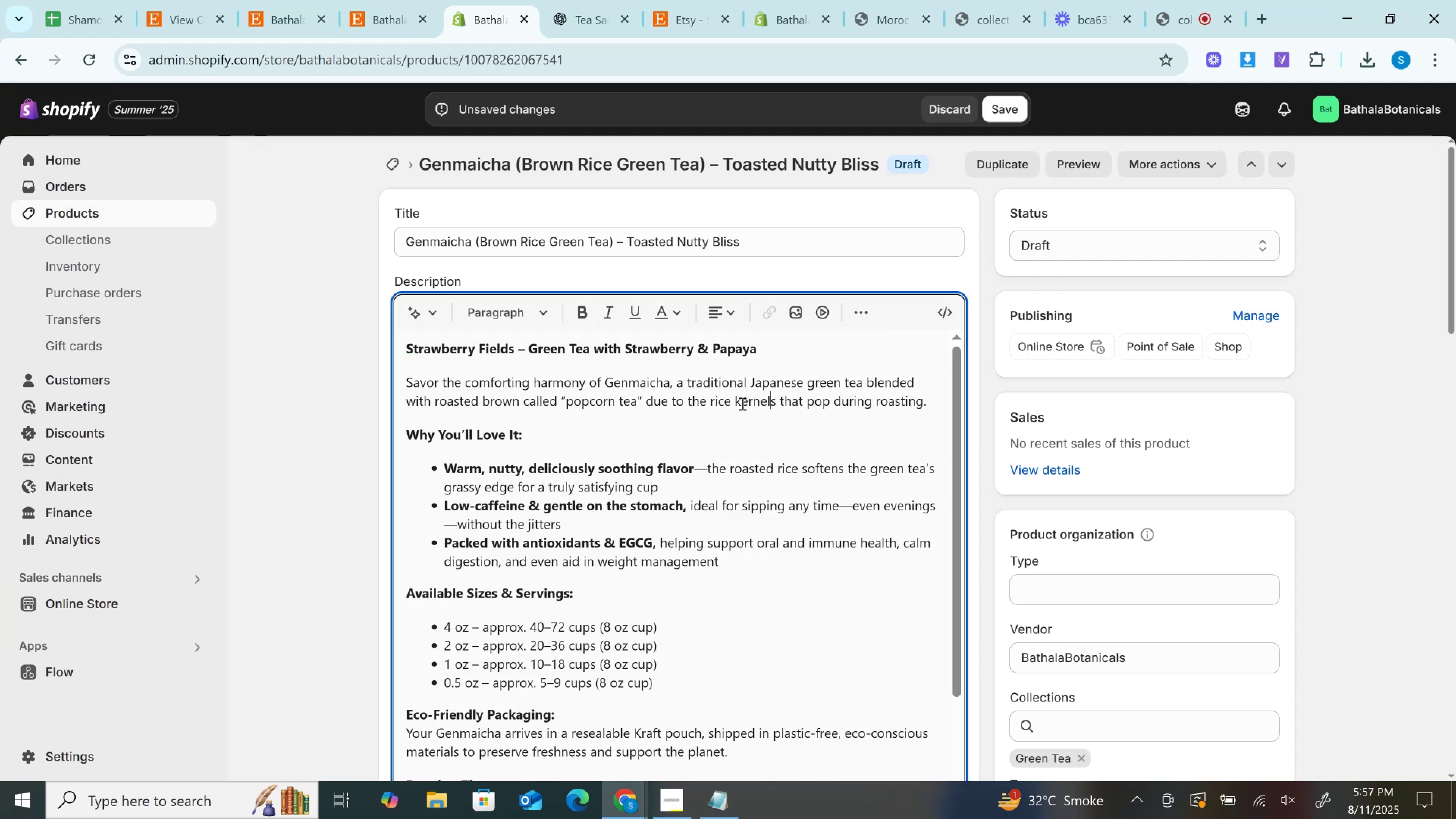 
scroll: coordinate [742, 403], scroll_direction: down, amount: 2.0
 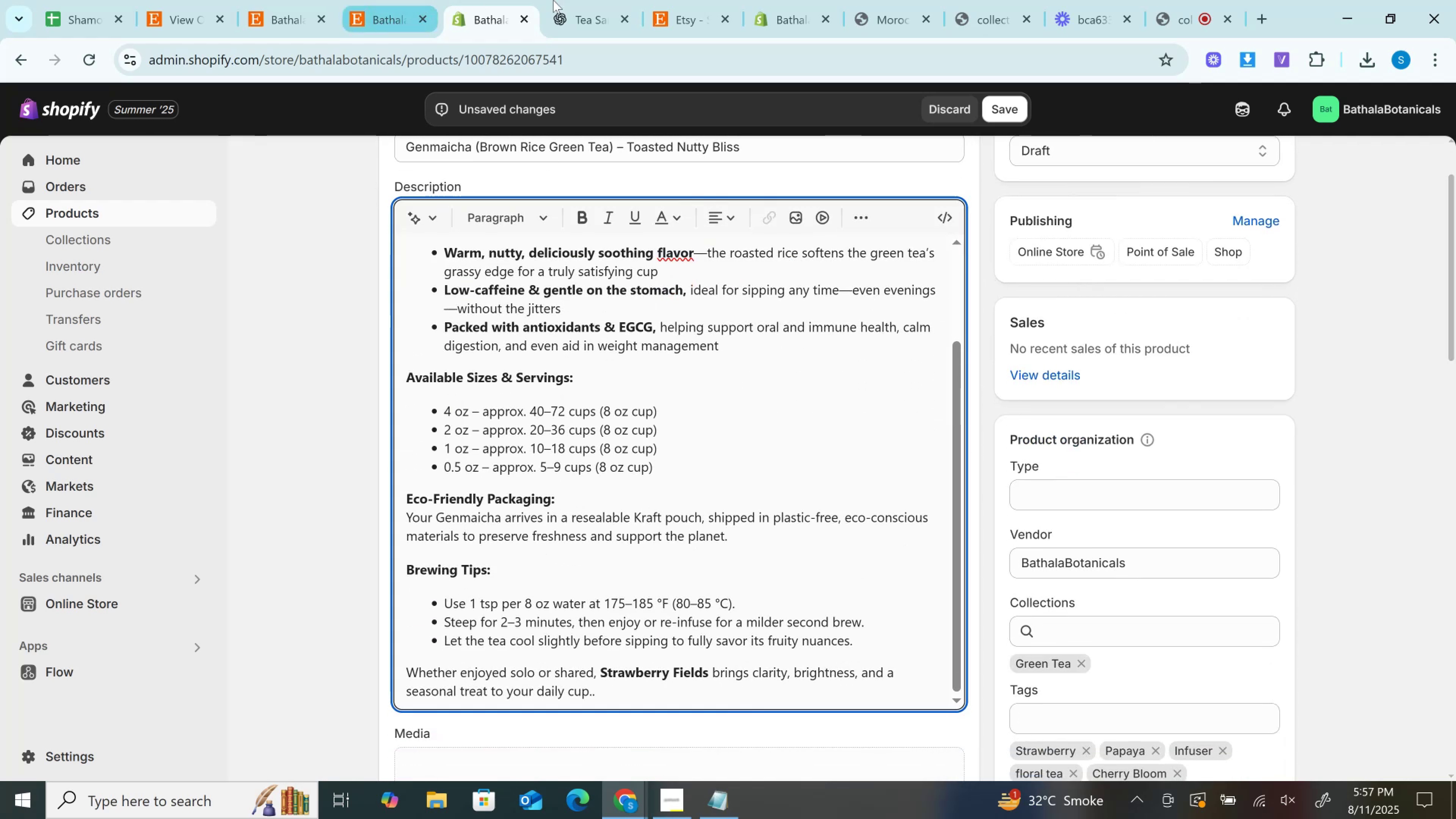 
left_click([553, 0])
 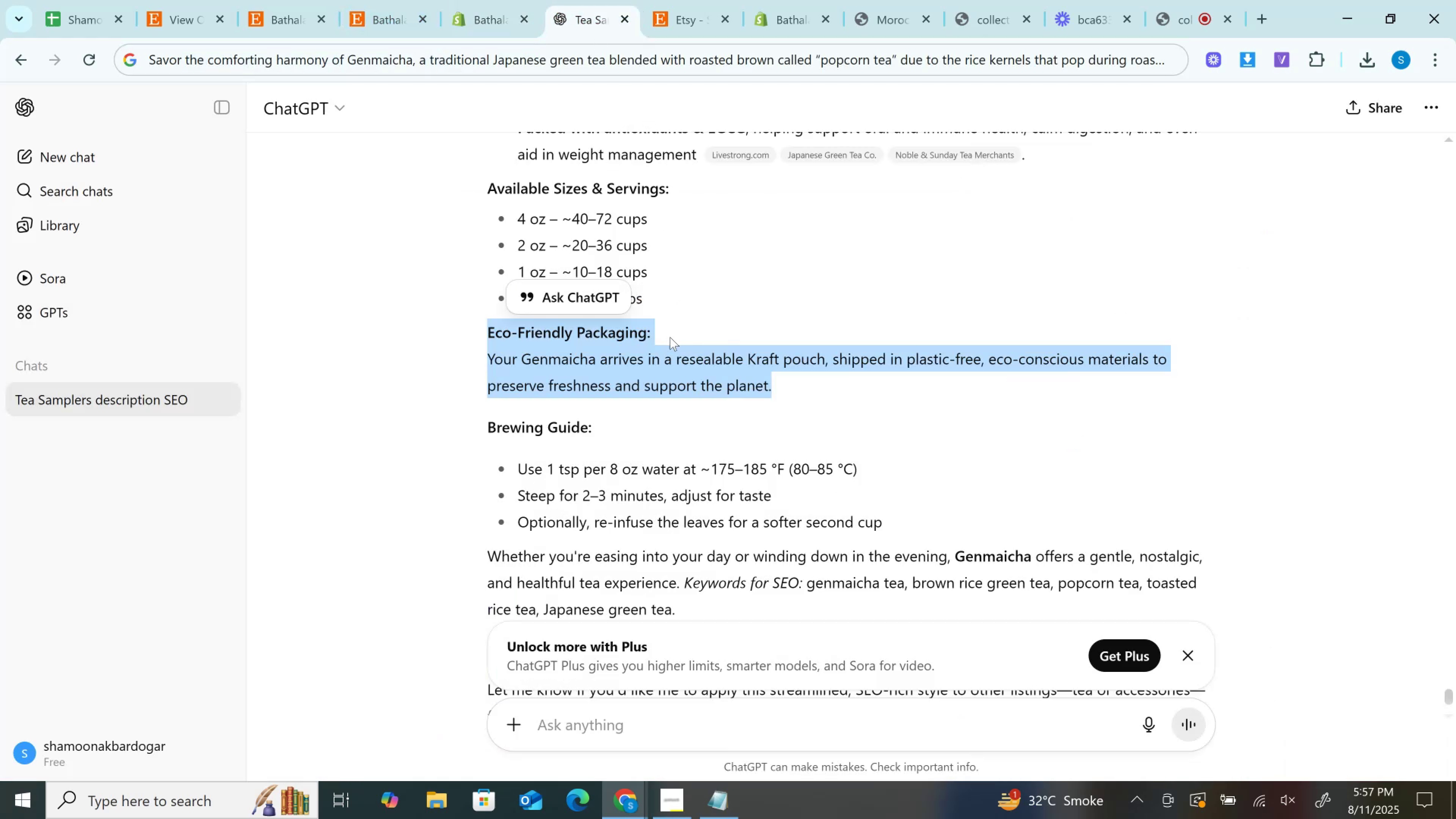 
scroll: coordinate [670, 339], scroll_direction: down, amount: 2.0
 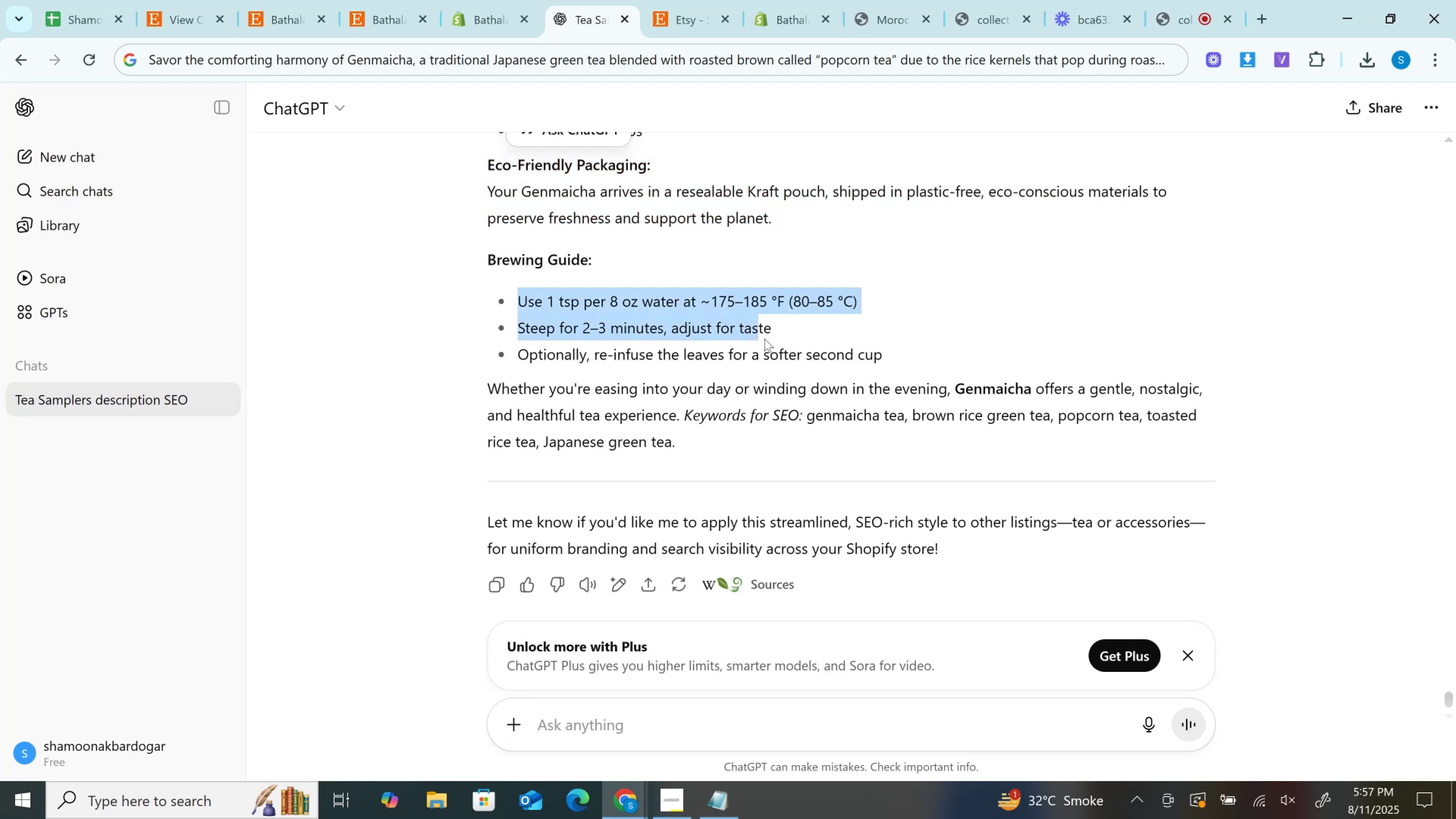 
key(Control+C)
 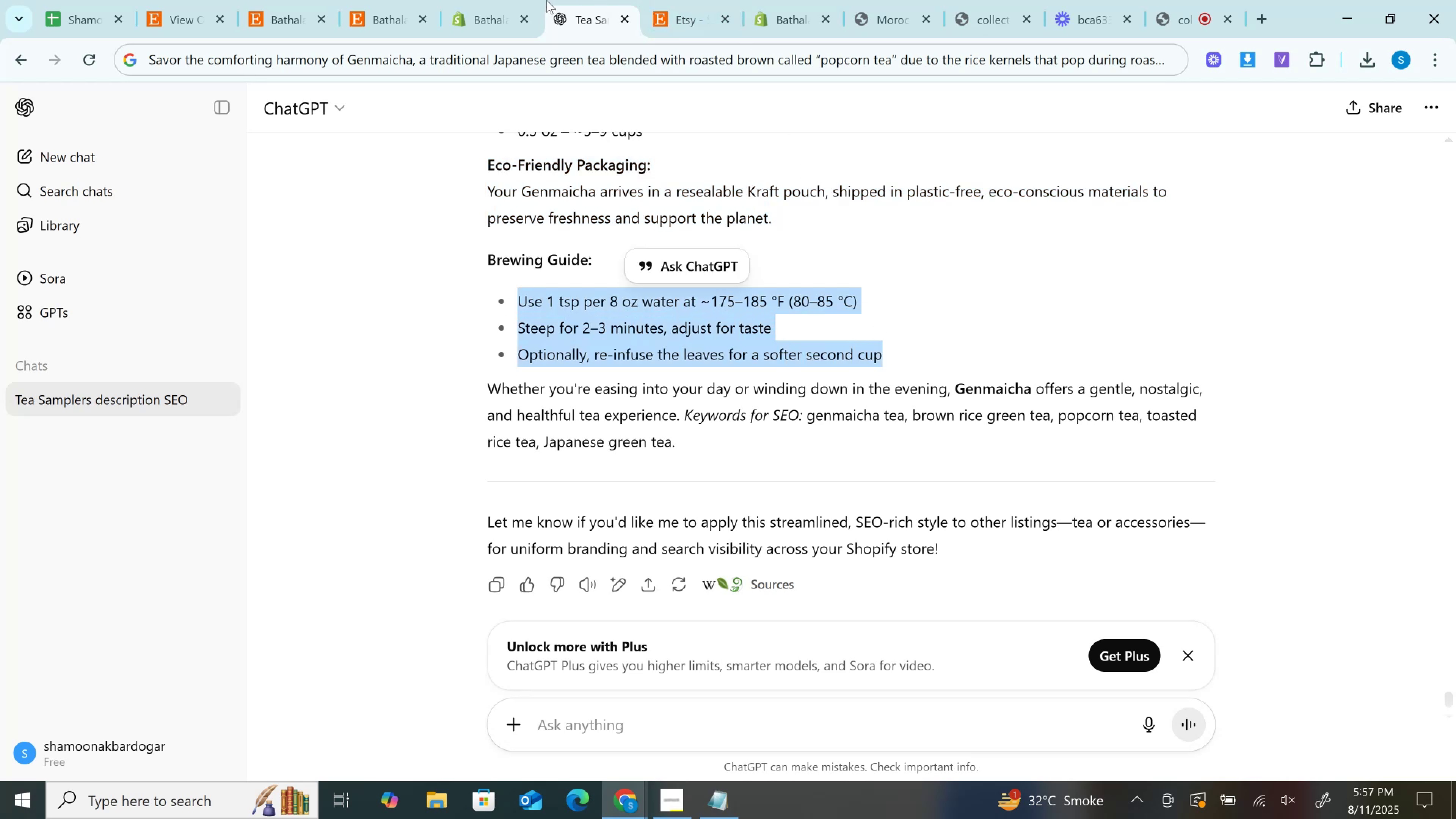 
left_click([495, 0])
 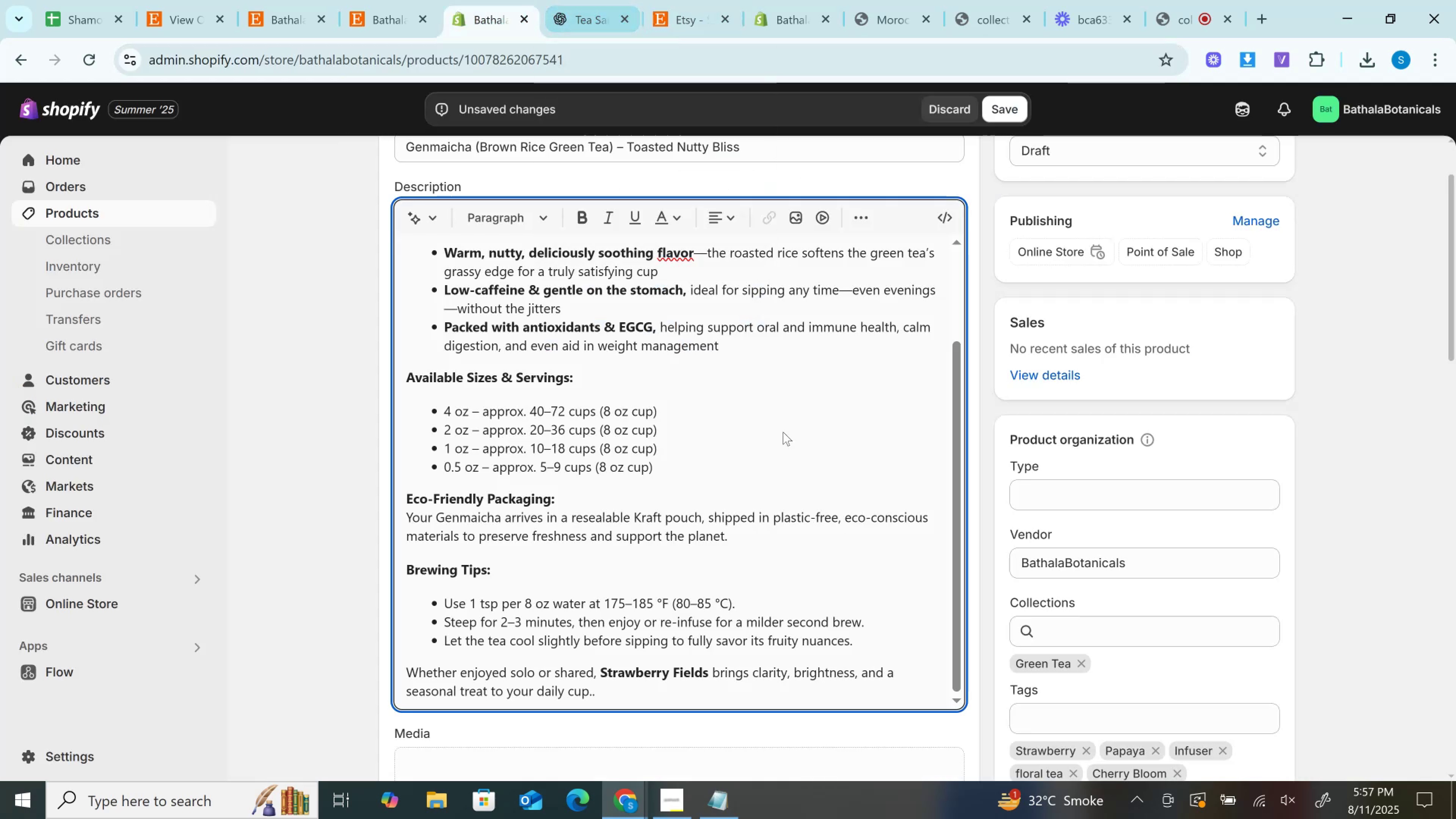 
scroll: coordinate [766, 580], scroll_direction: down, amount: 2.0
 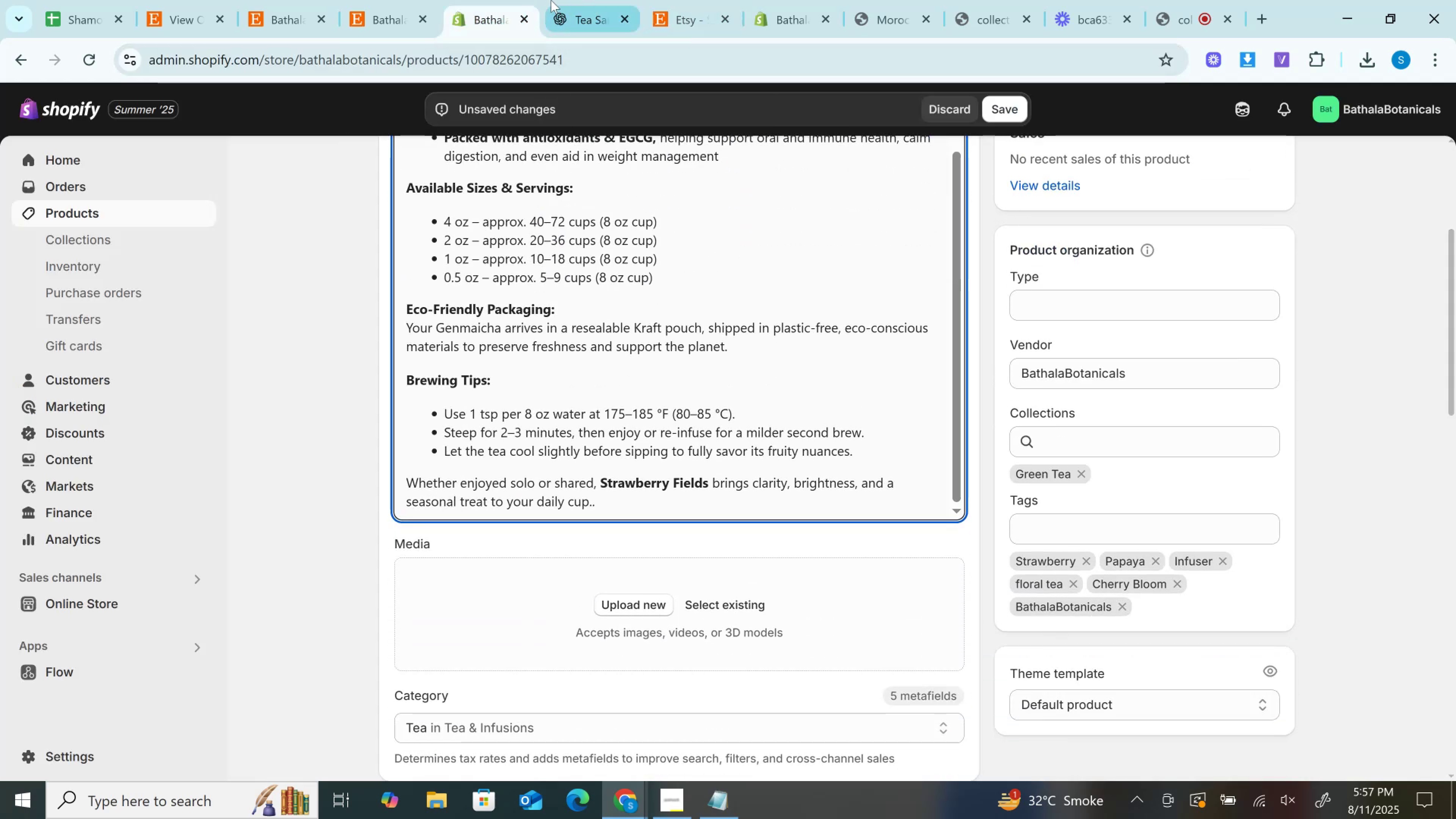 
left_click([552, 0])
 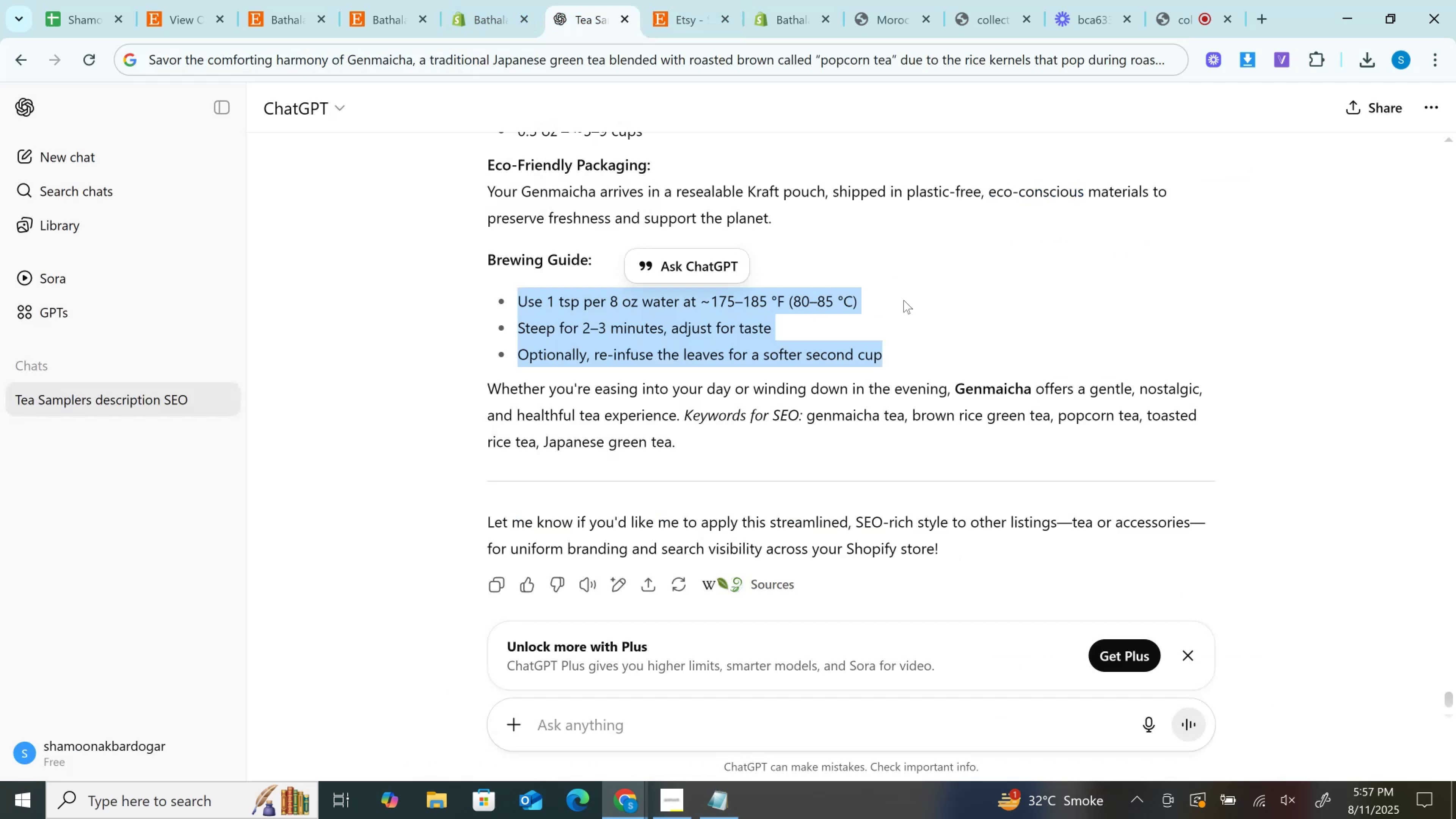 
left_click([493, 0])
 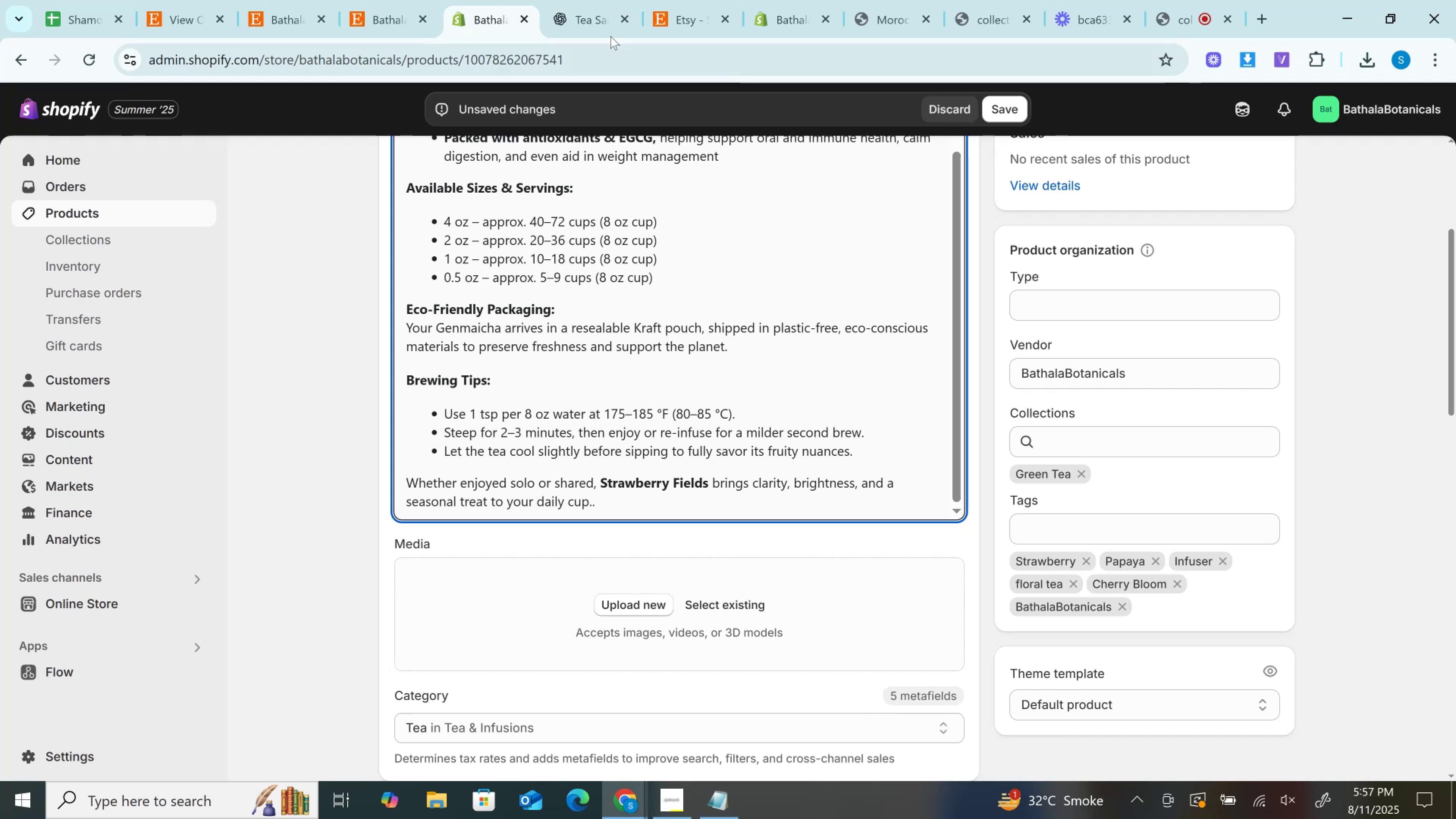 
left_click([591, 0])
 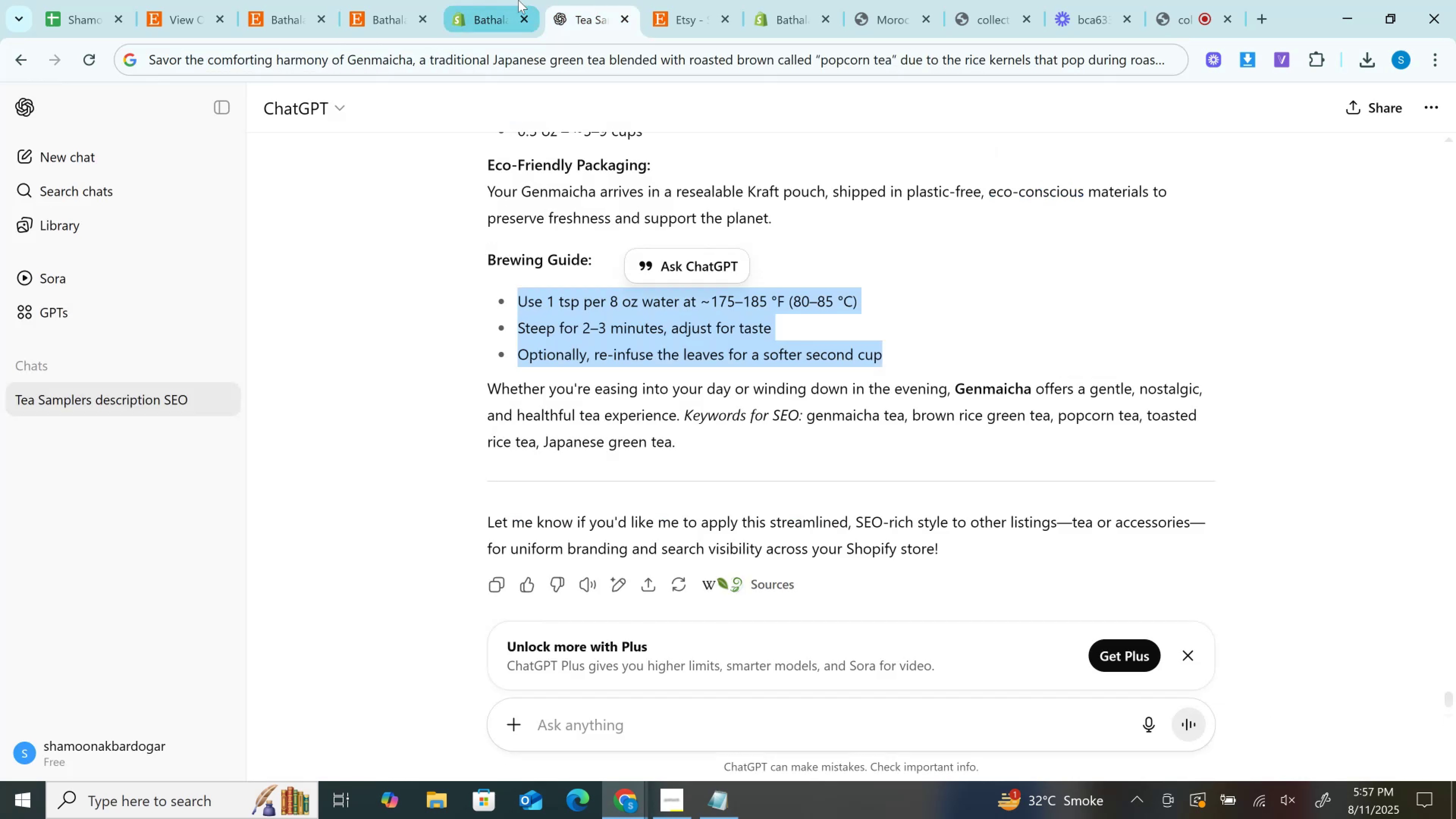 
left_click([518, 0])
 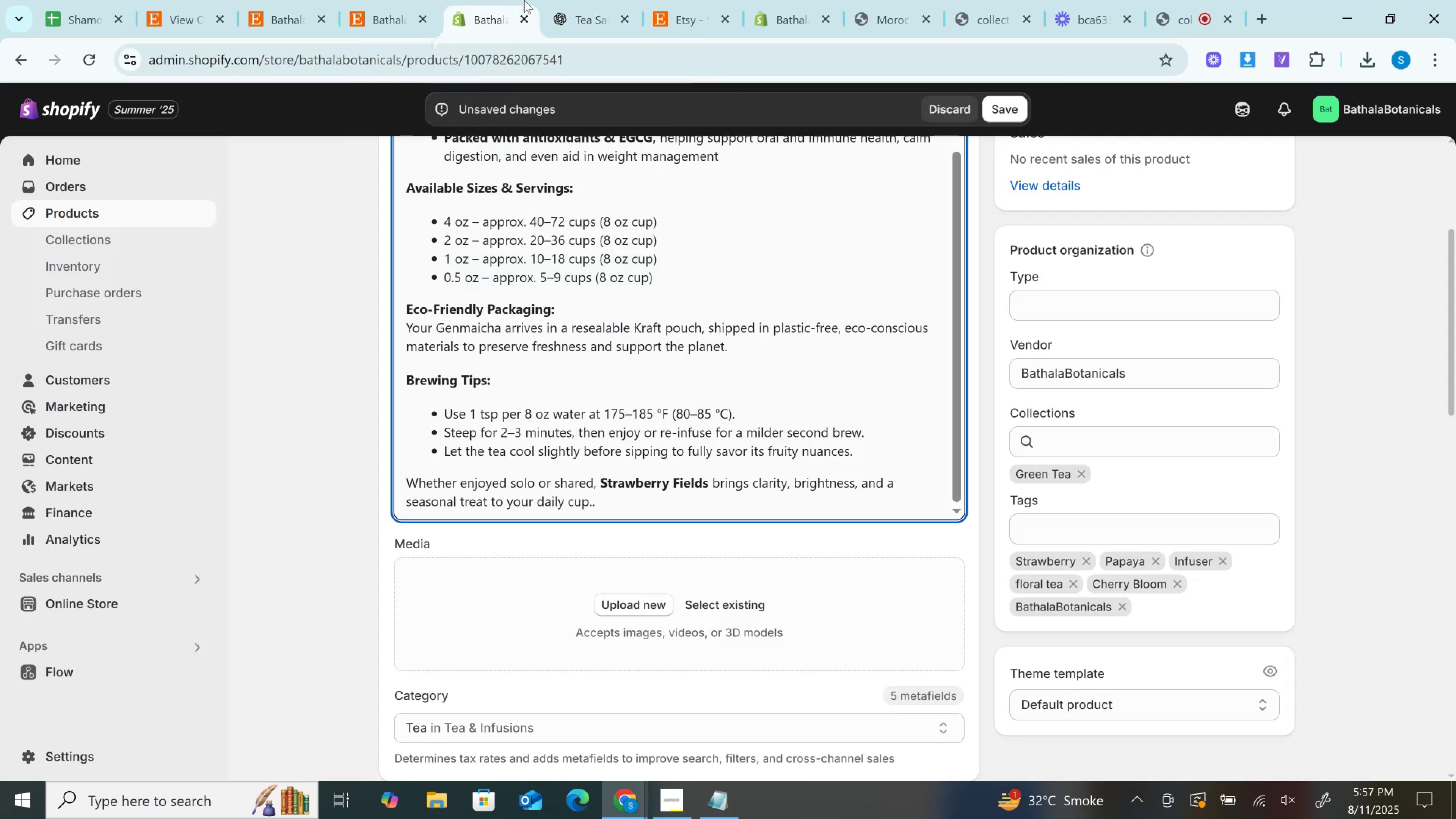 
left_click([578, 0])
 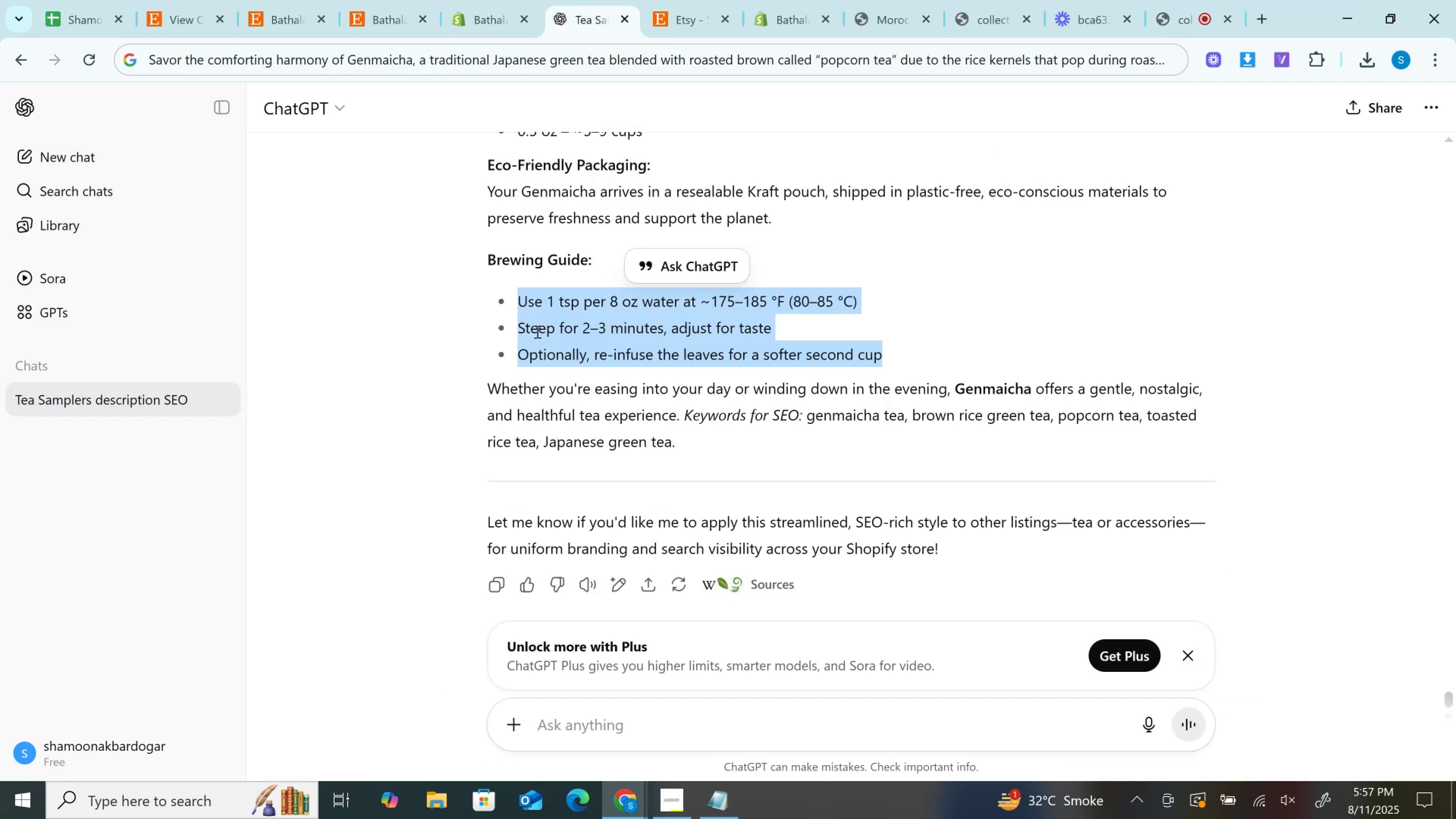 
left_click([509, 333])
 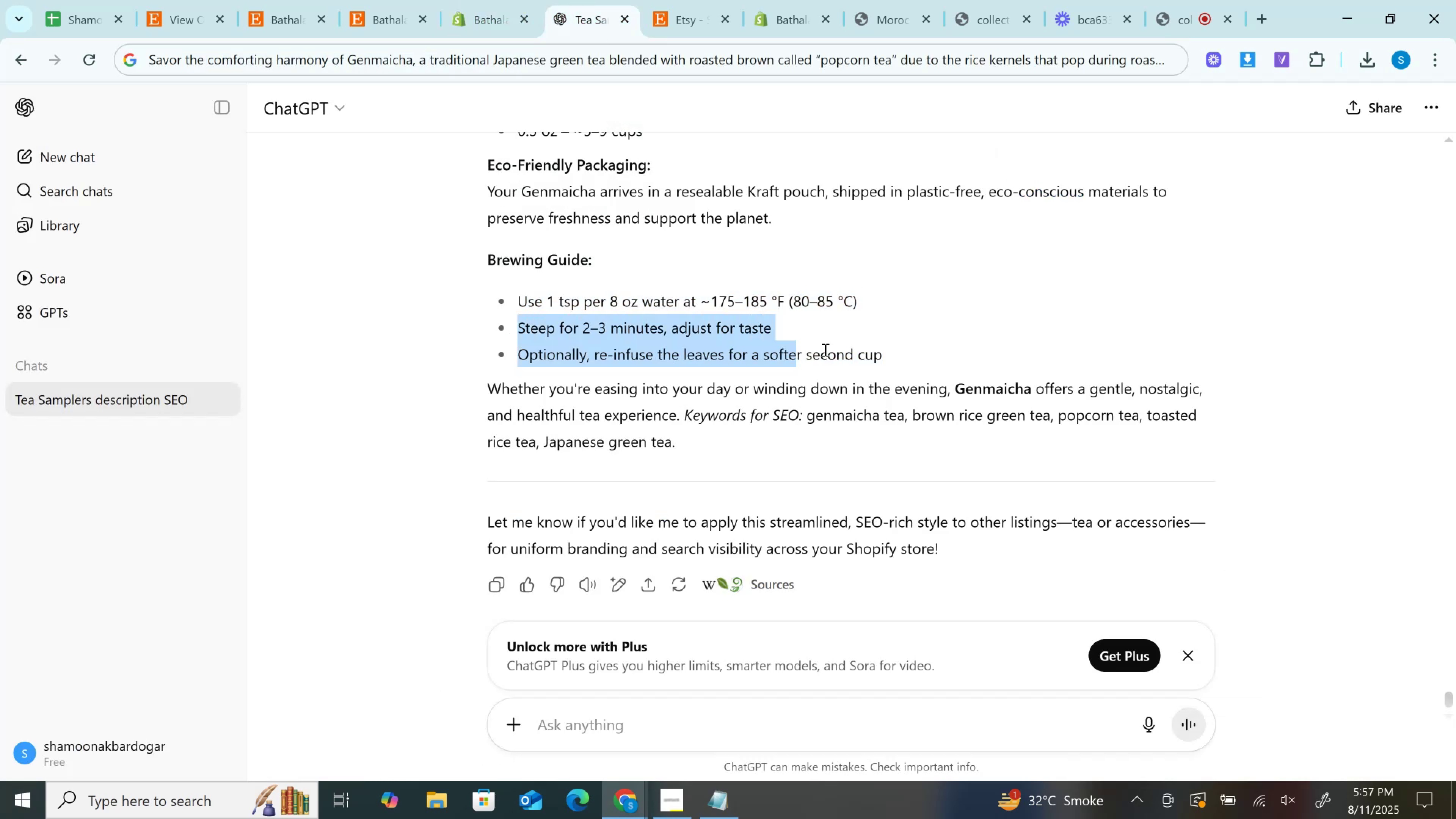 
key(Control+C)
 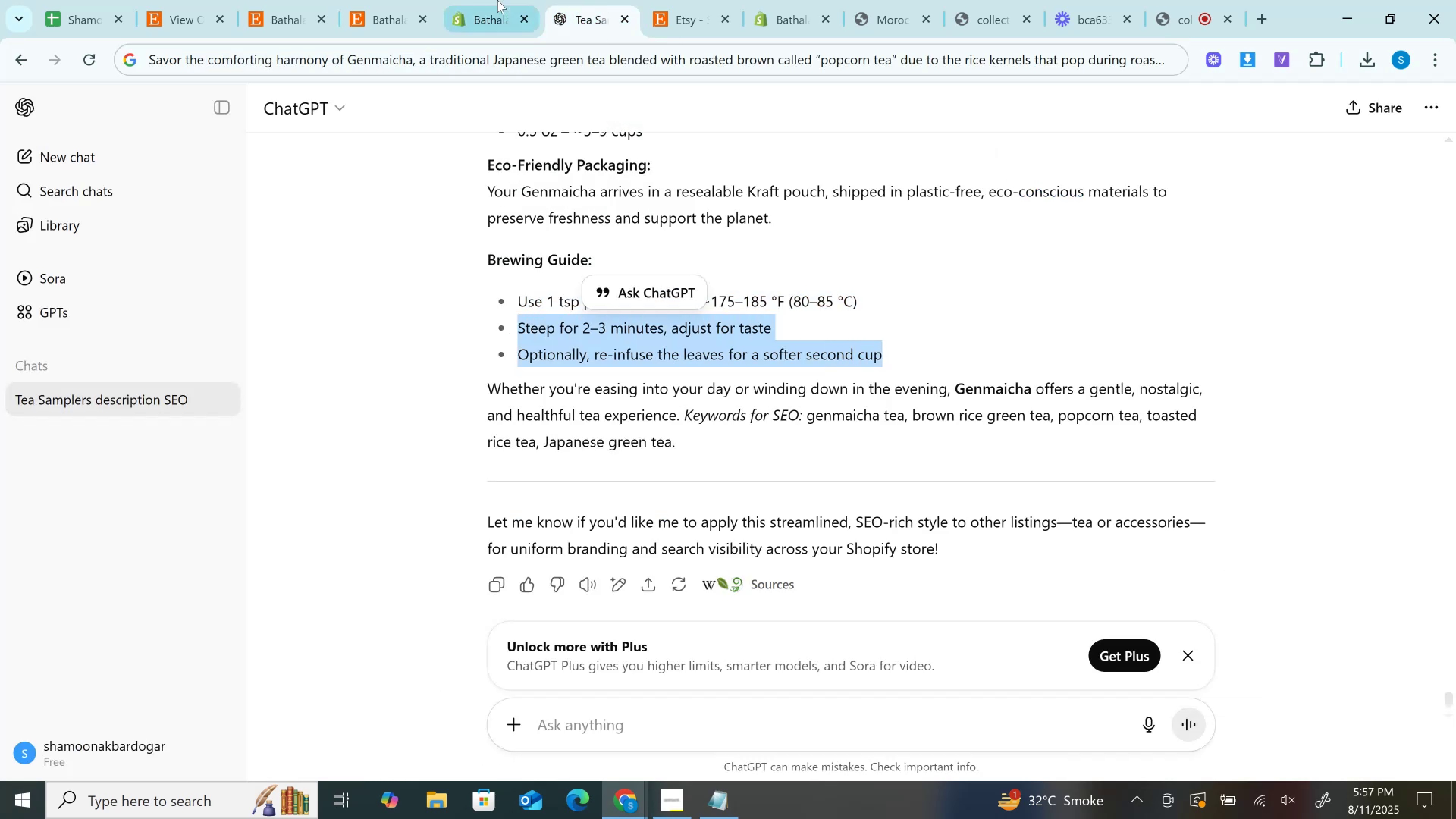 
left_click([497, 0])
 